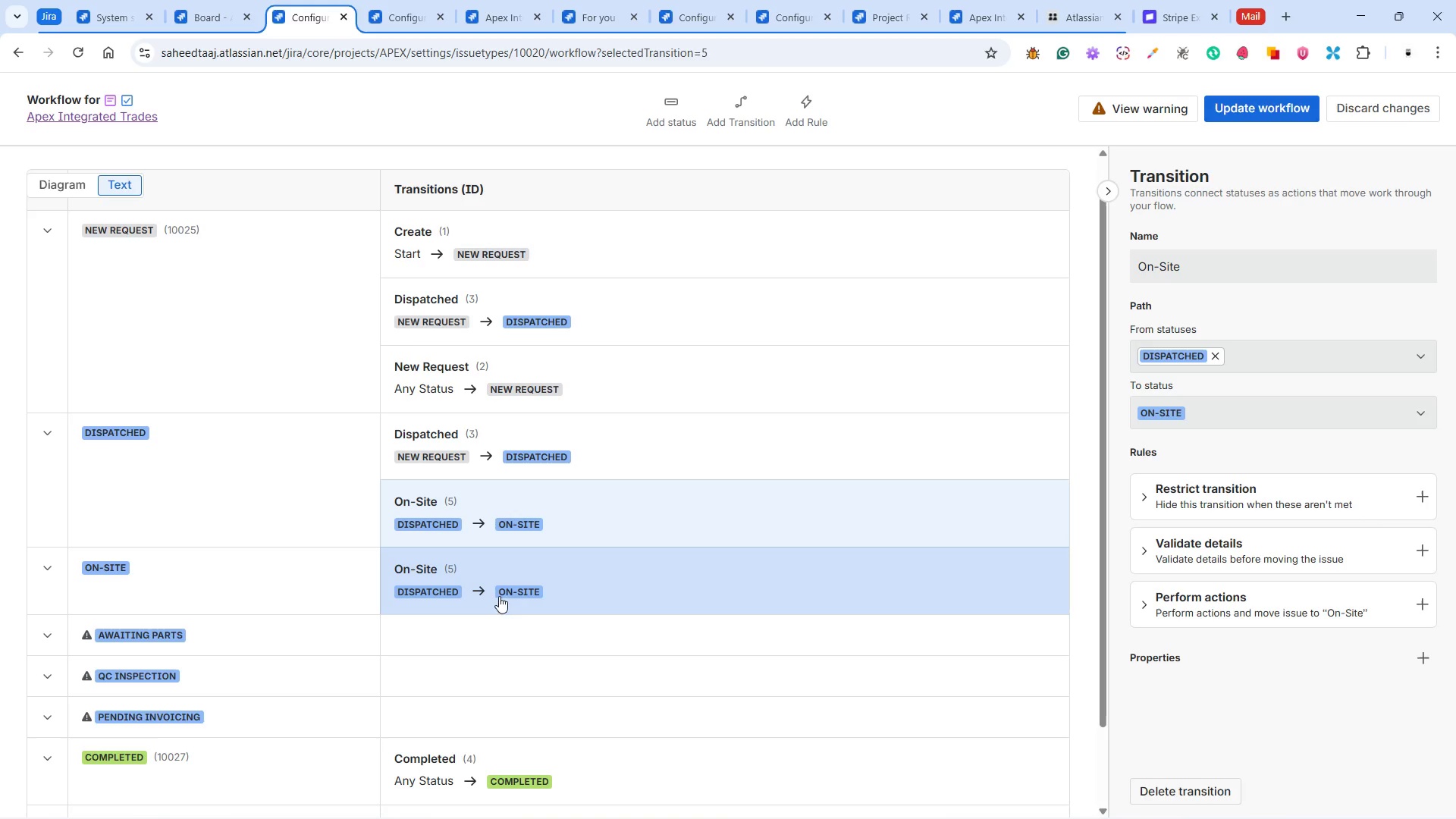 
left_click([755, 109])
 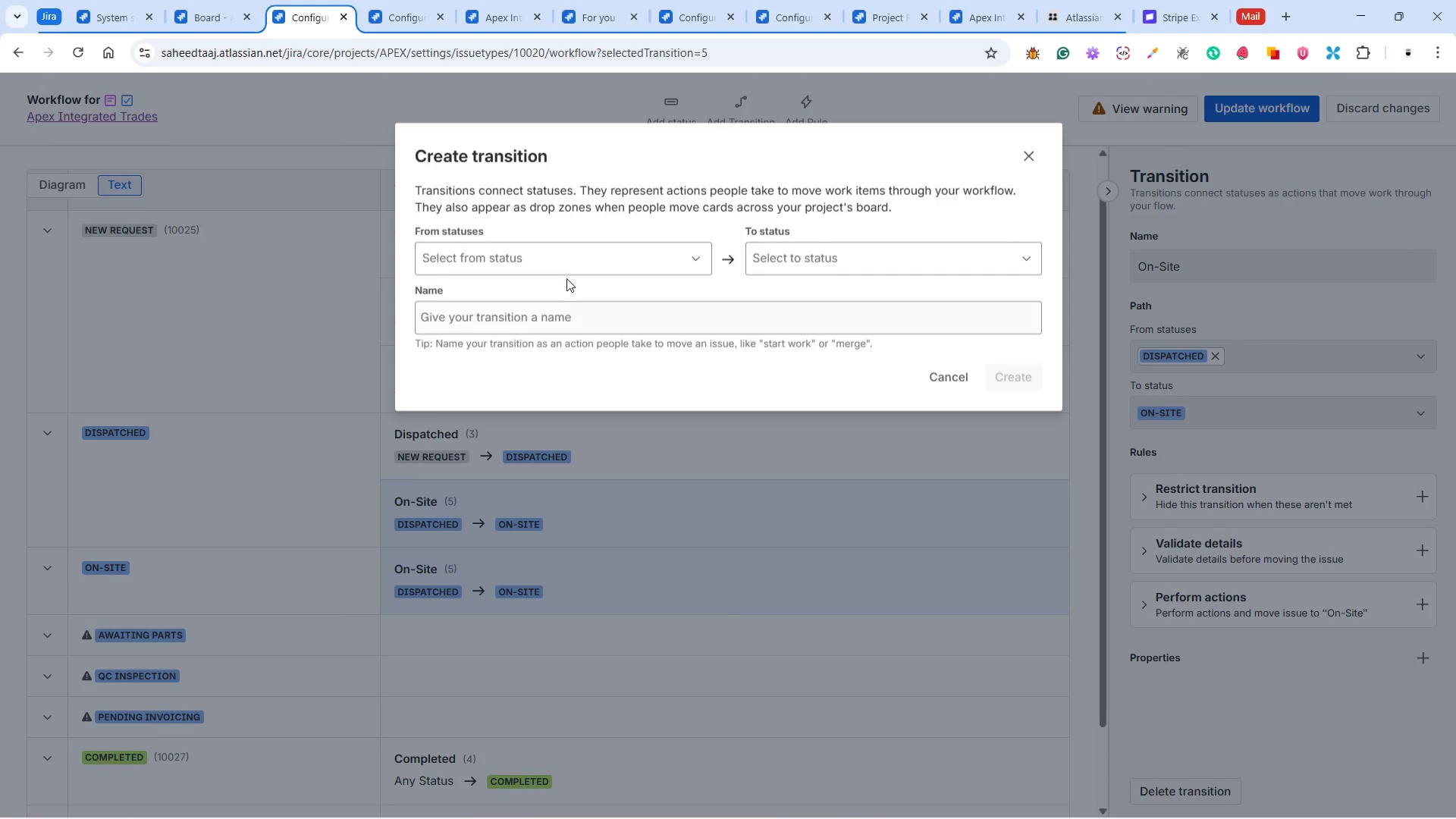 
left_click([566, 261])
 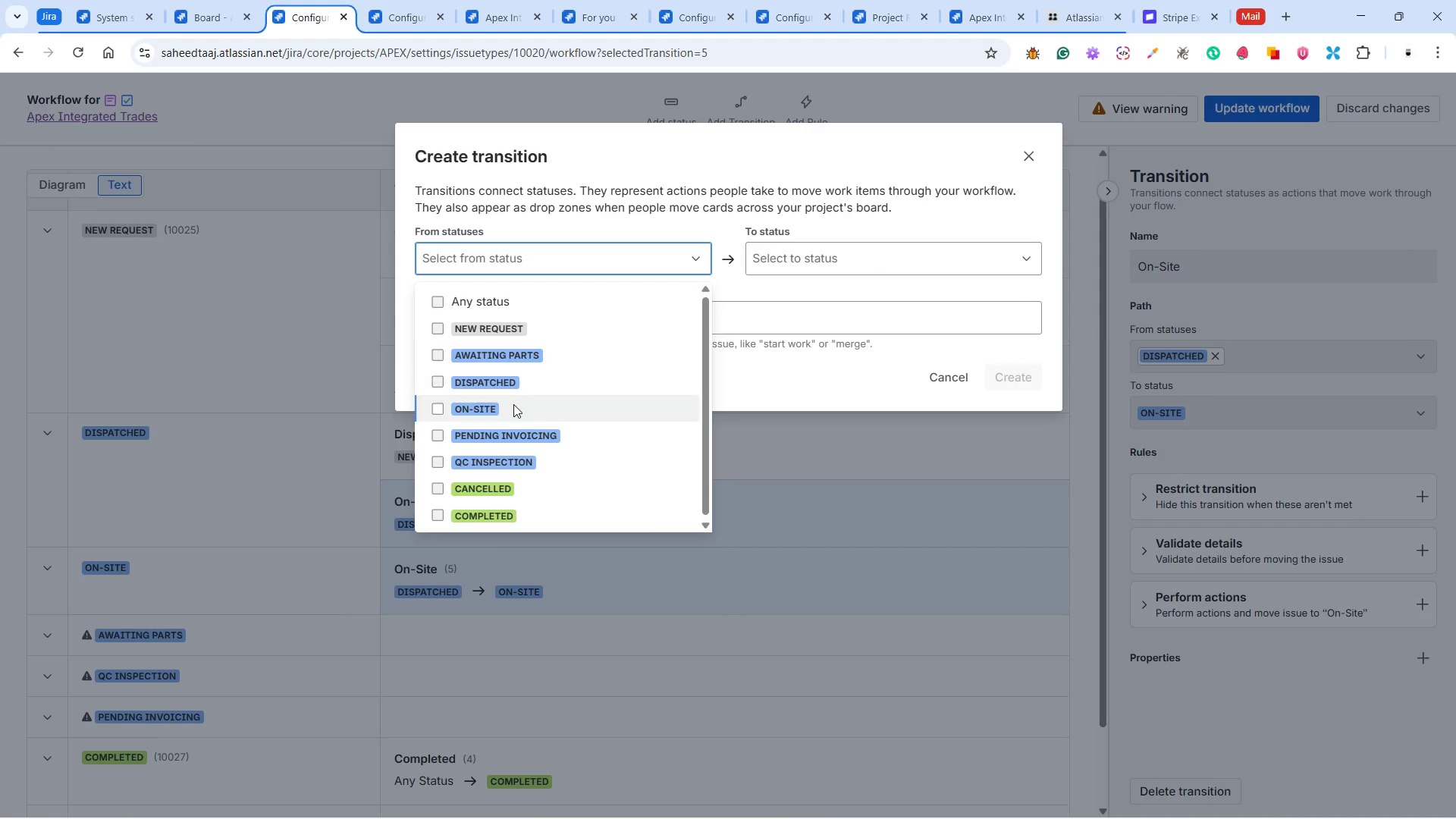 
left_click([512, 407])
 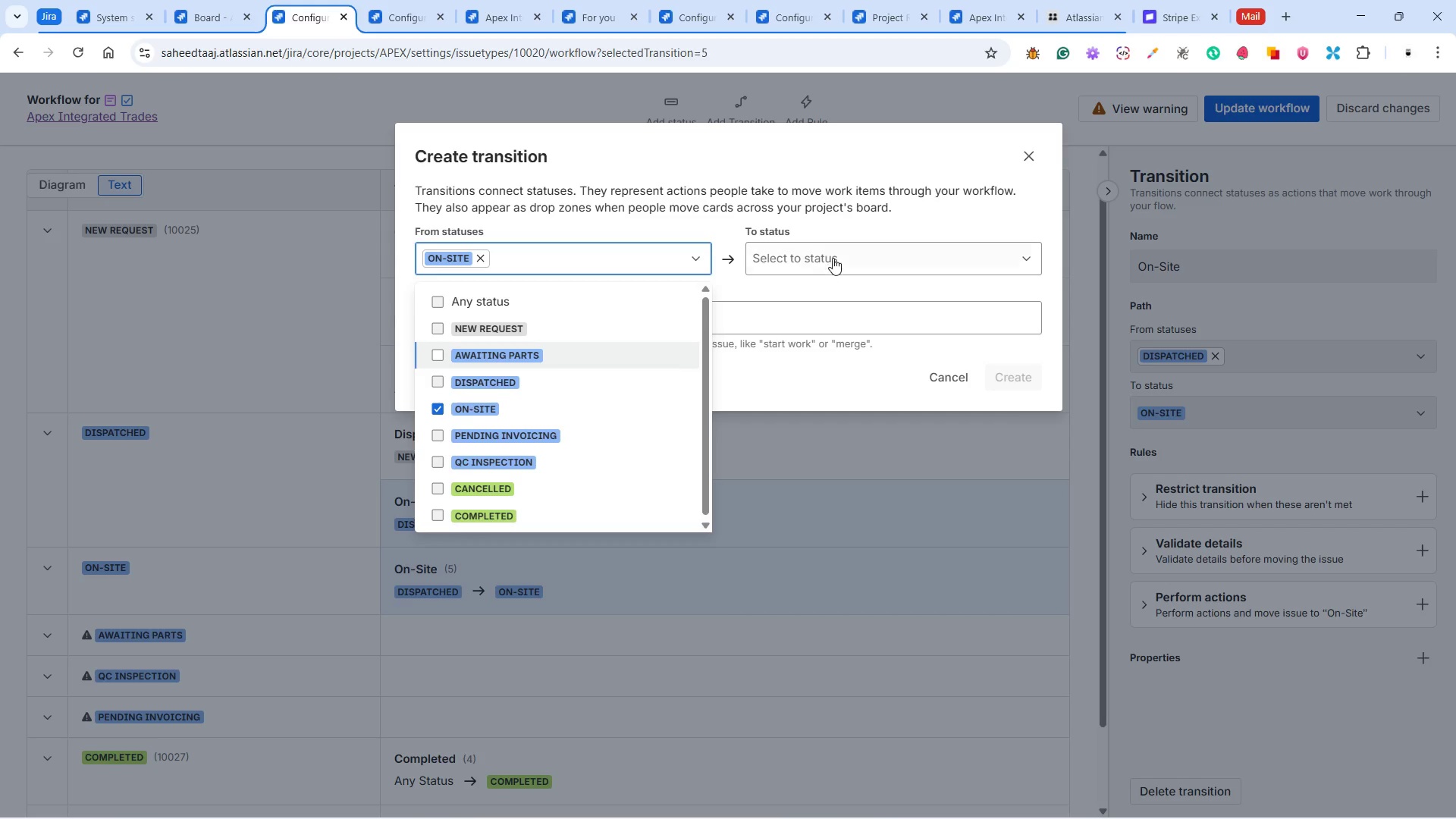 
left_click([833, 256])
 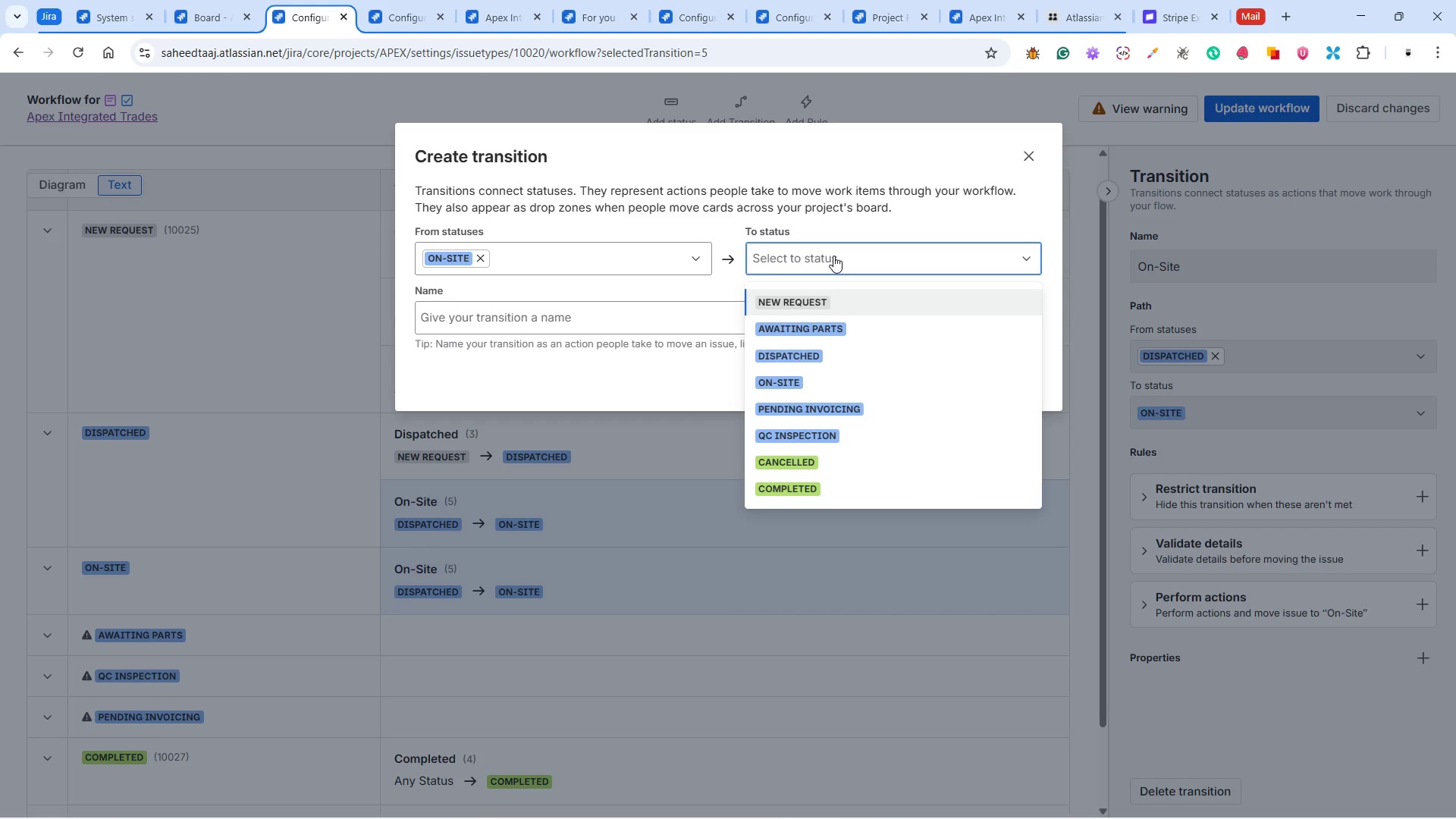 
wait(5.05)
 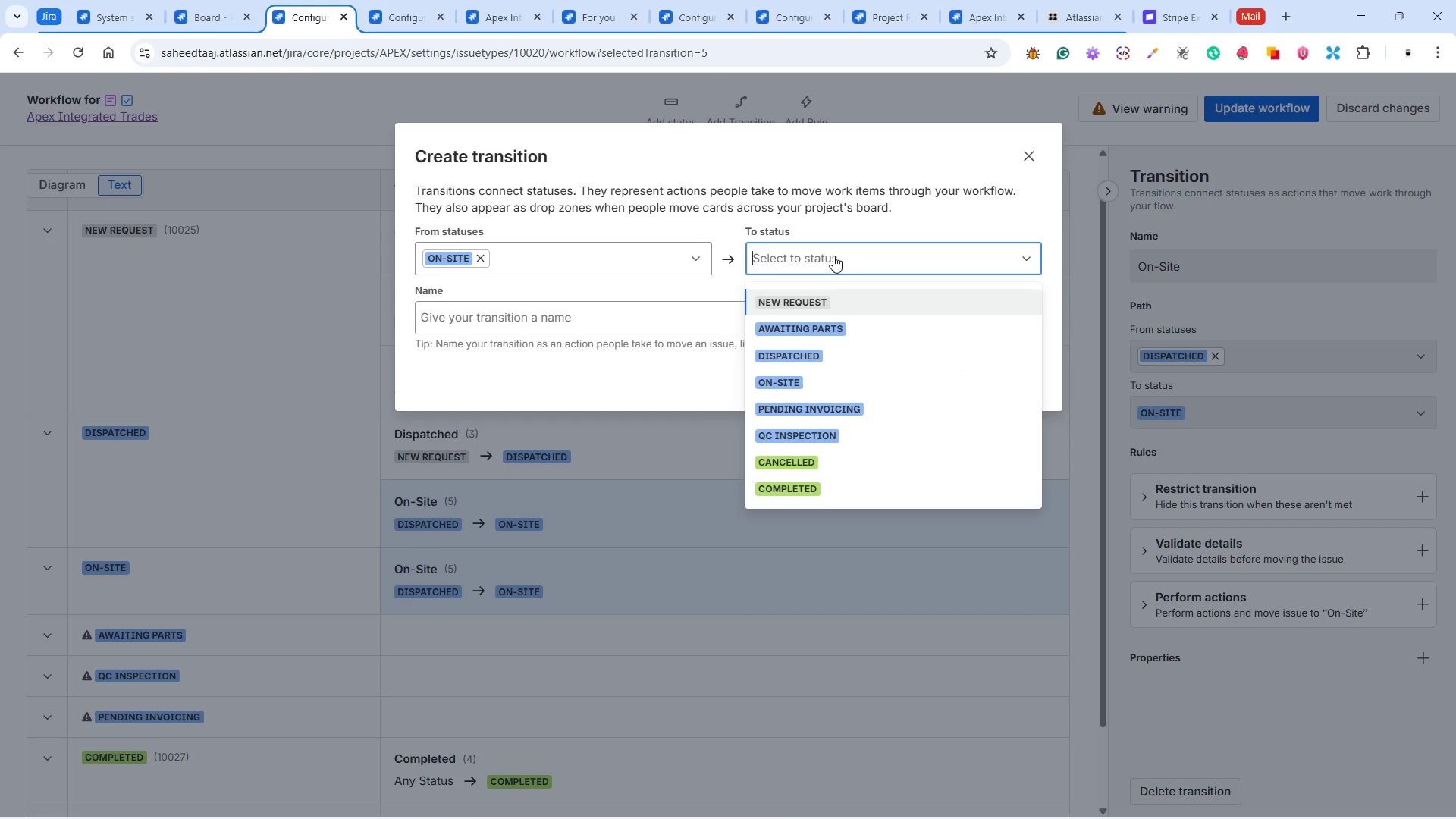 
left_click([833, 327])
 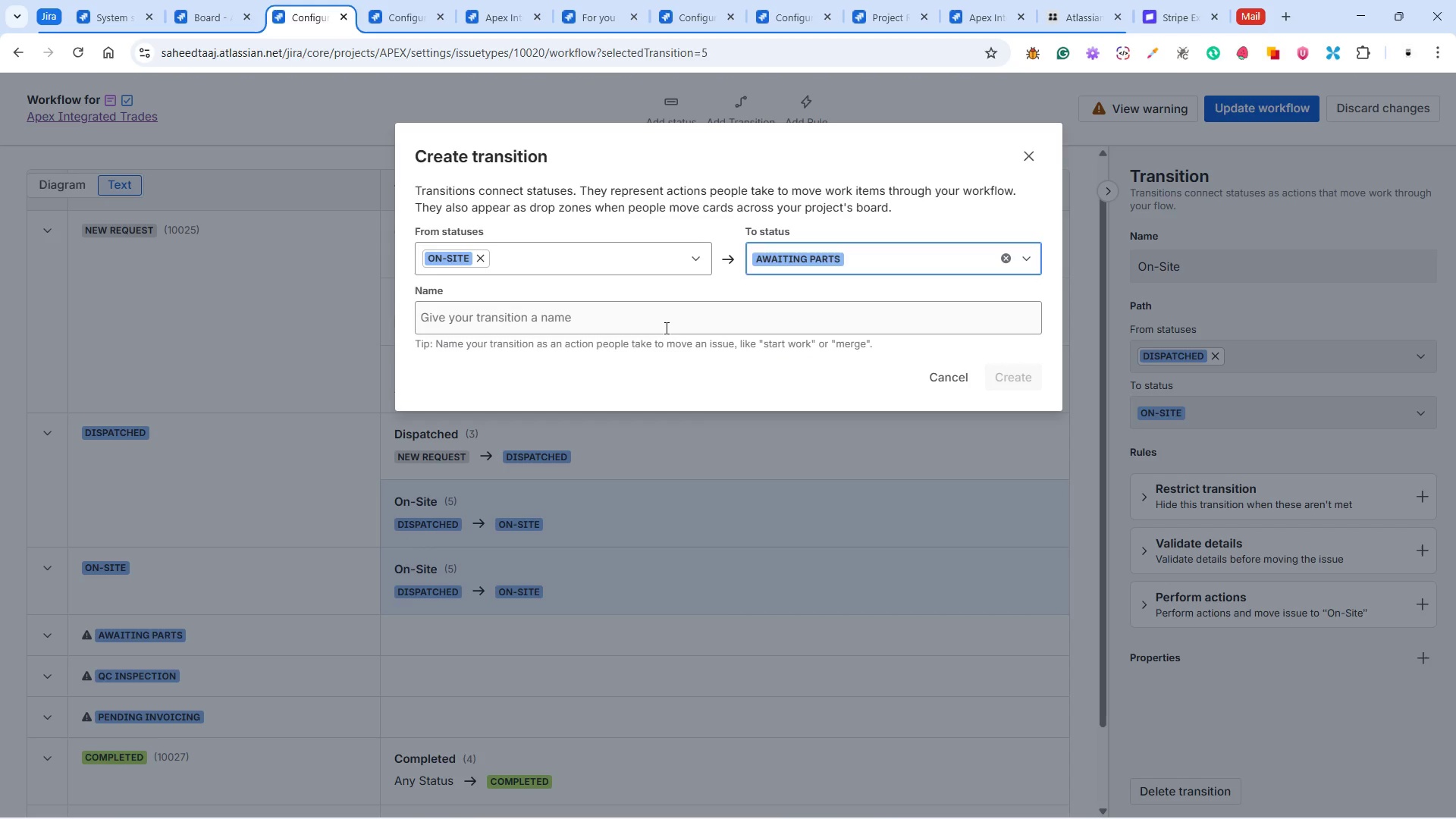 
left_click([665, 327])
 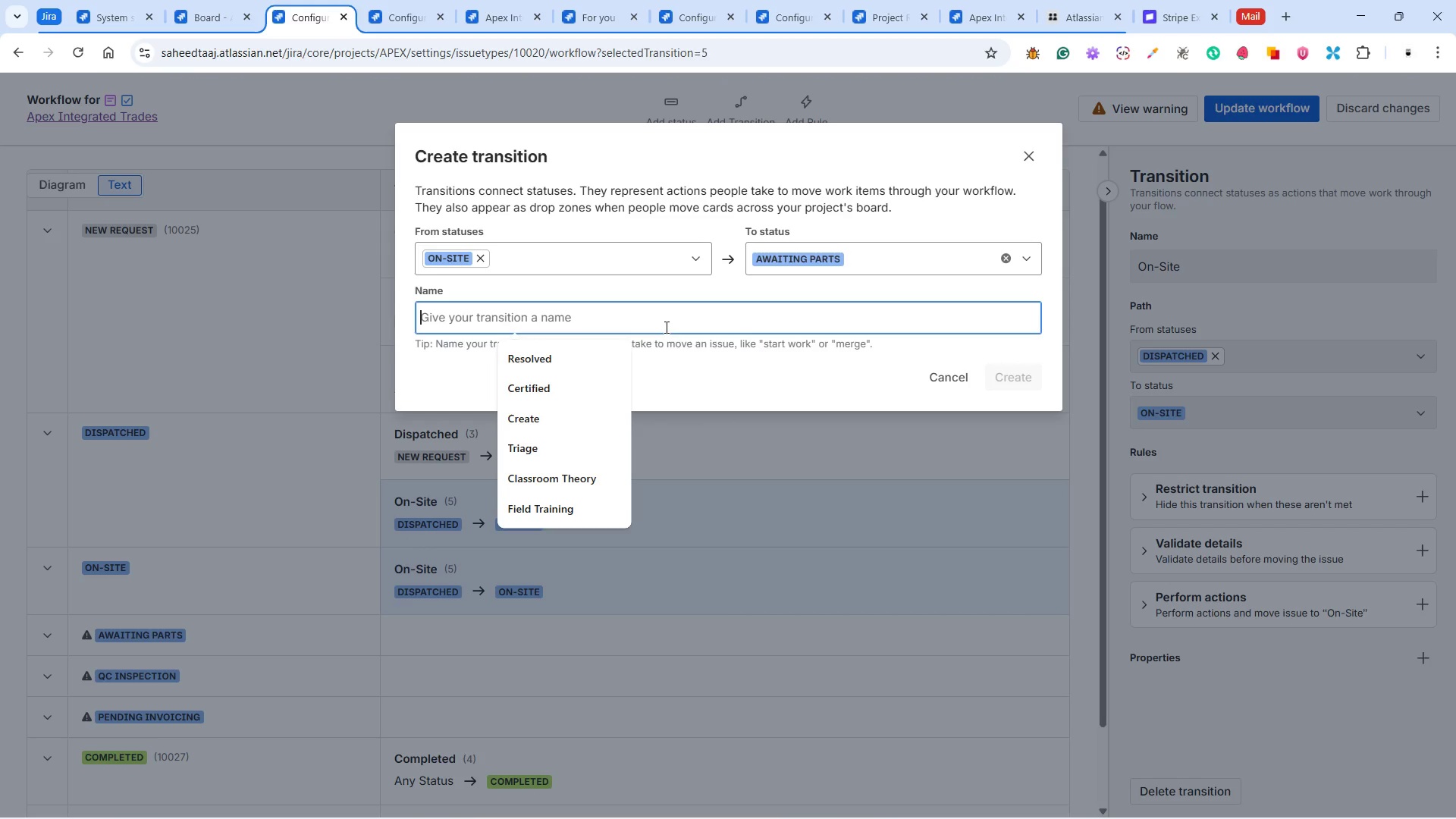 
type(Awaiting O)
key(Backspace)
type(Parts)
 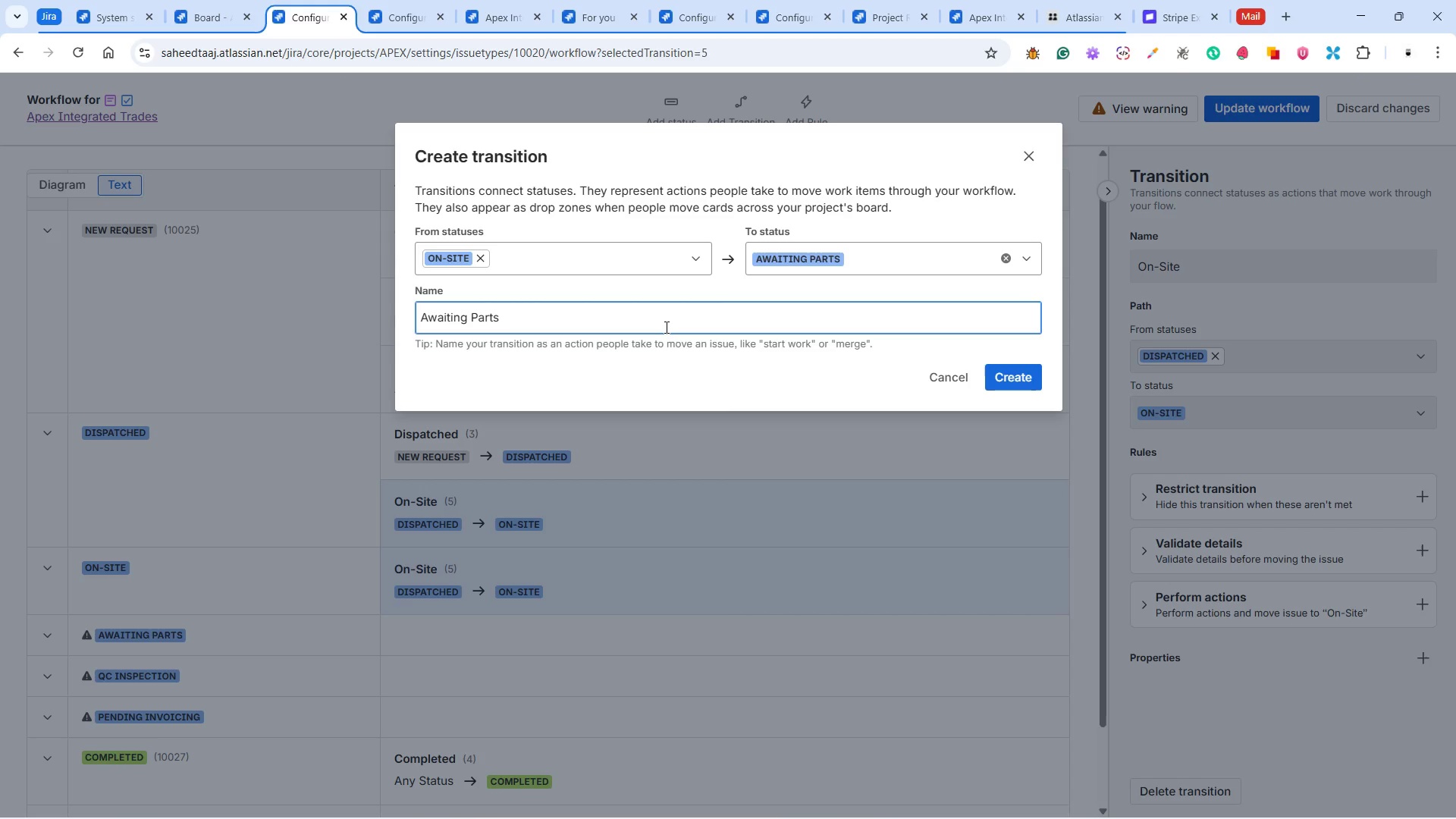 
left_click([1018, 376])
 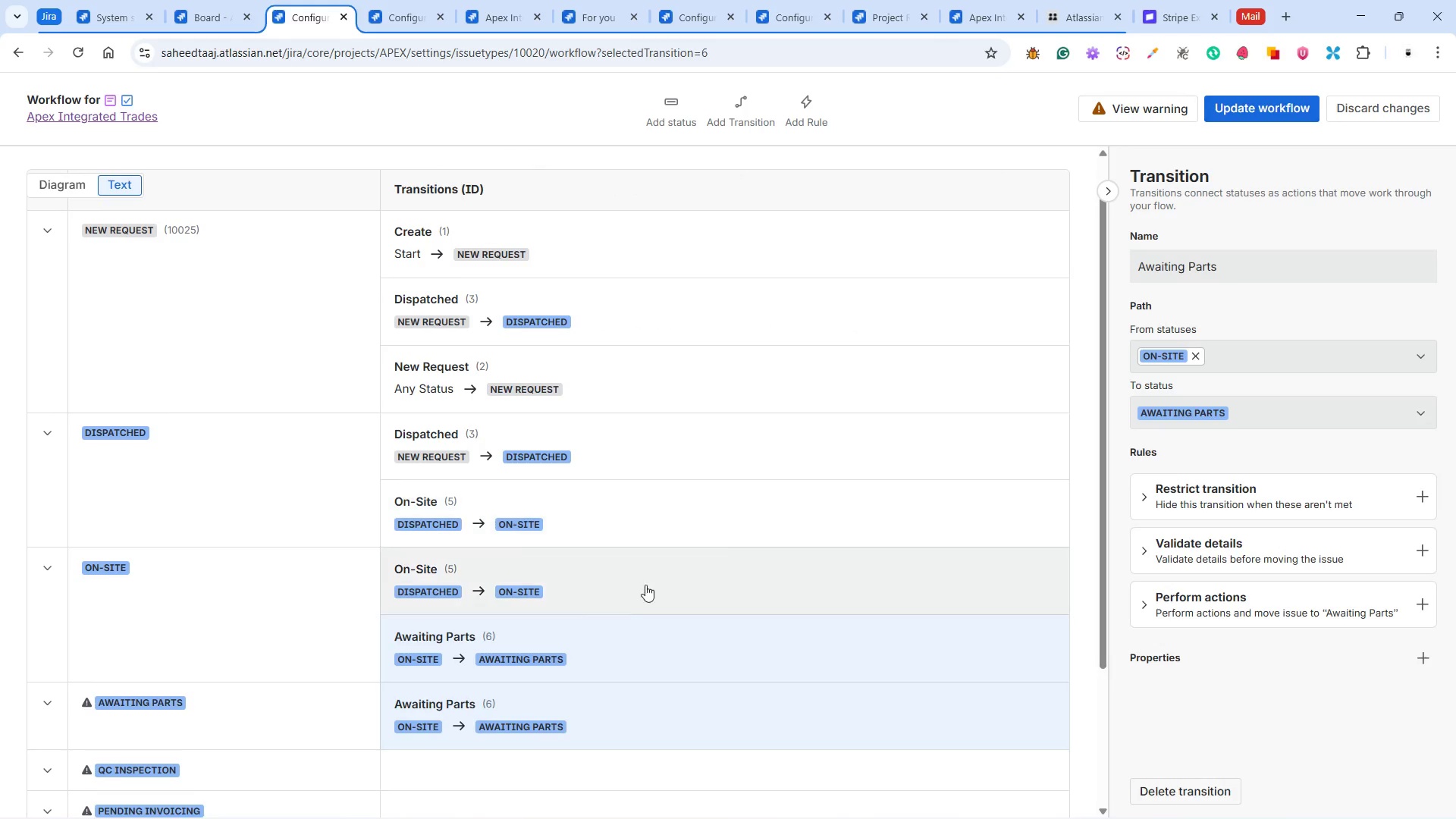 
scroll: coordinate [653, 544], scroll_direction: down, amount: 2.0
 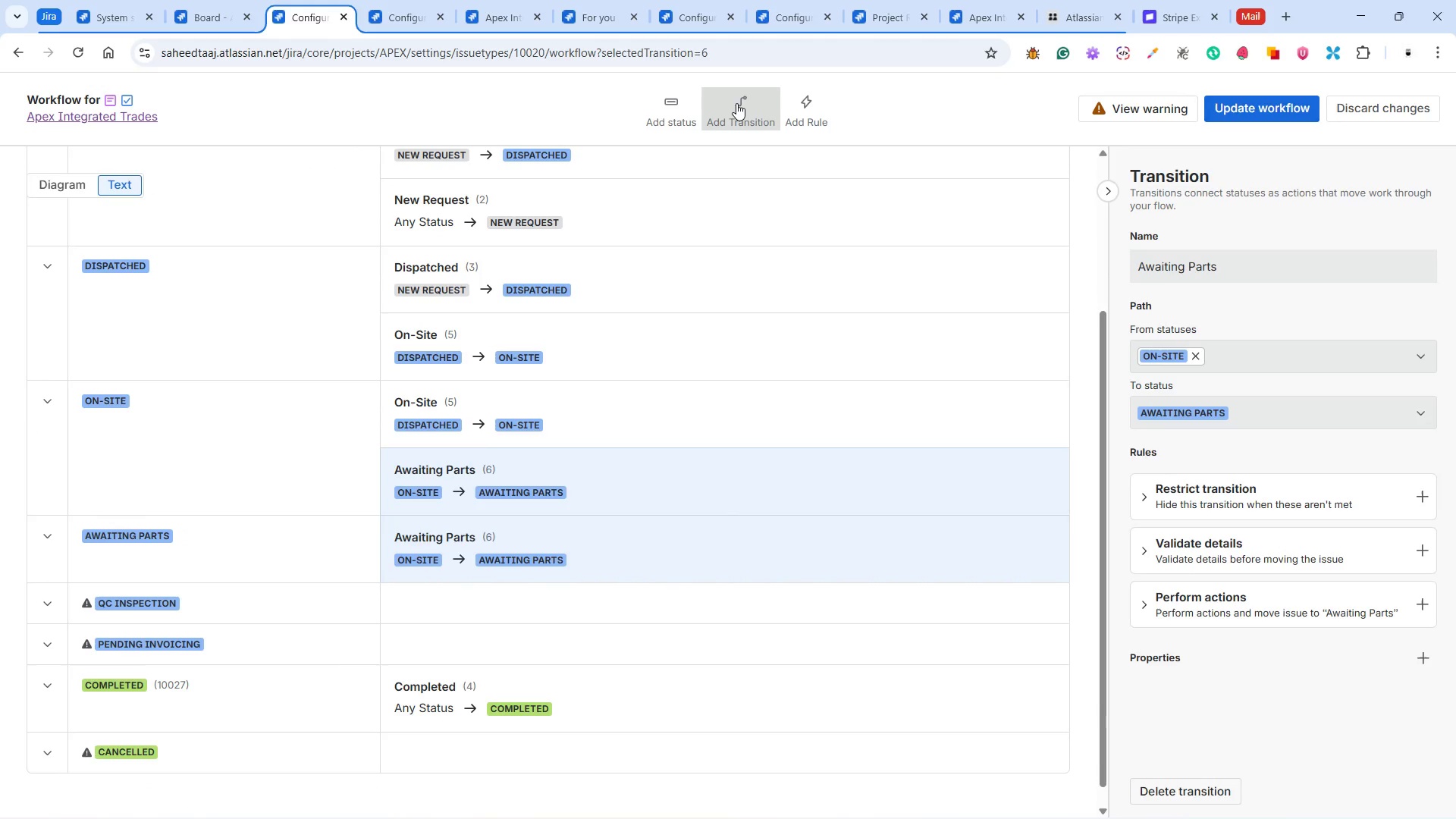 
left_click([736, 103])
 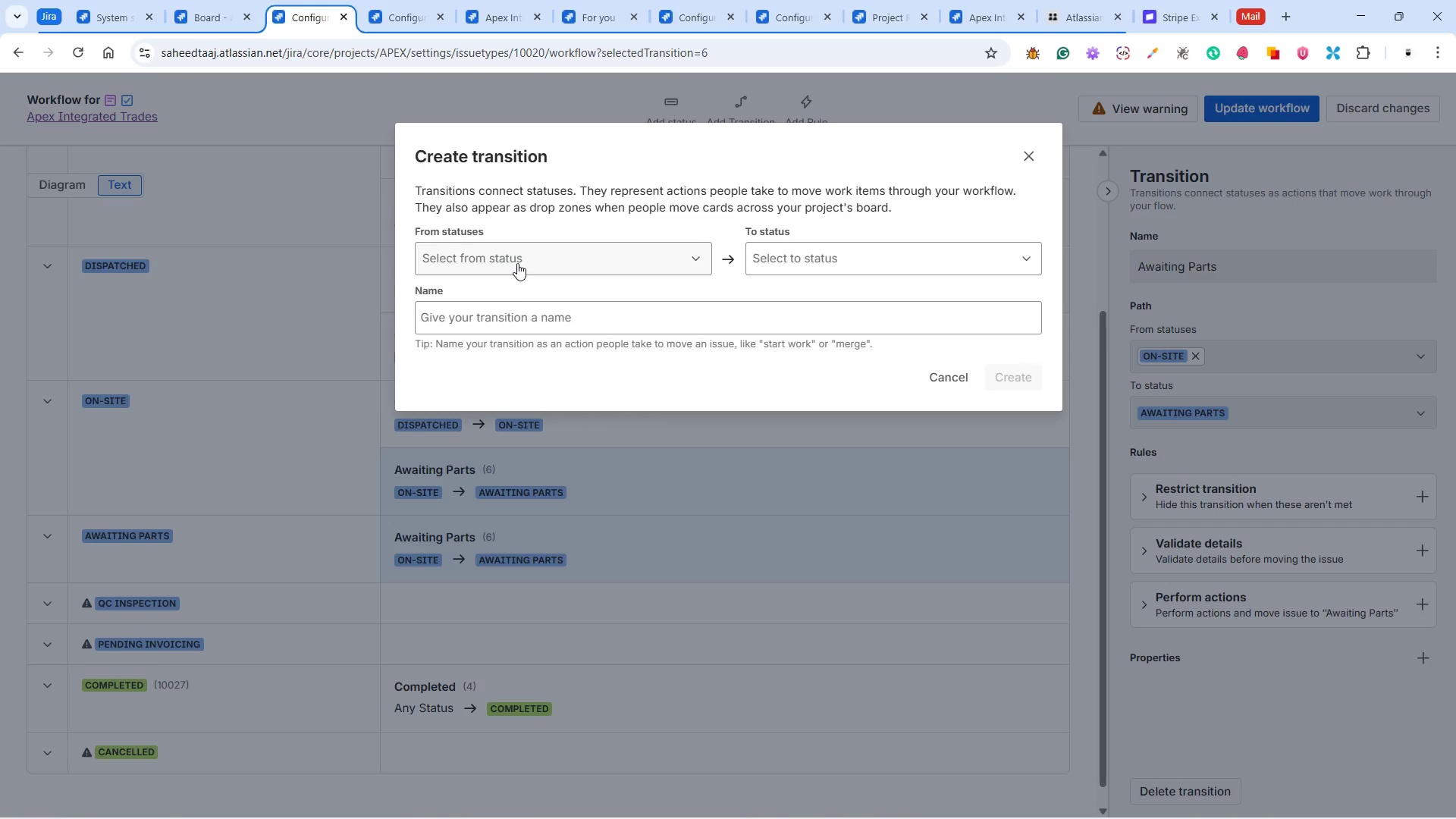 
wait(8.91)
 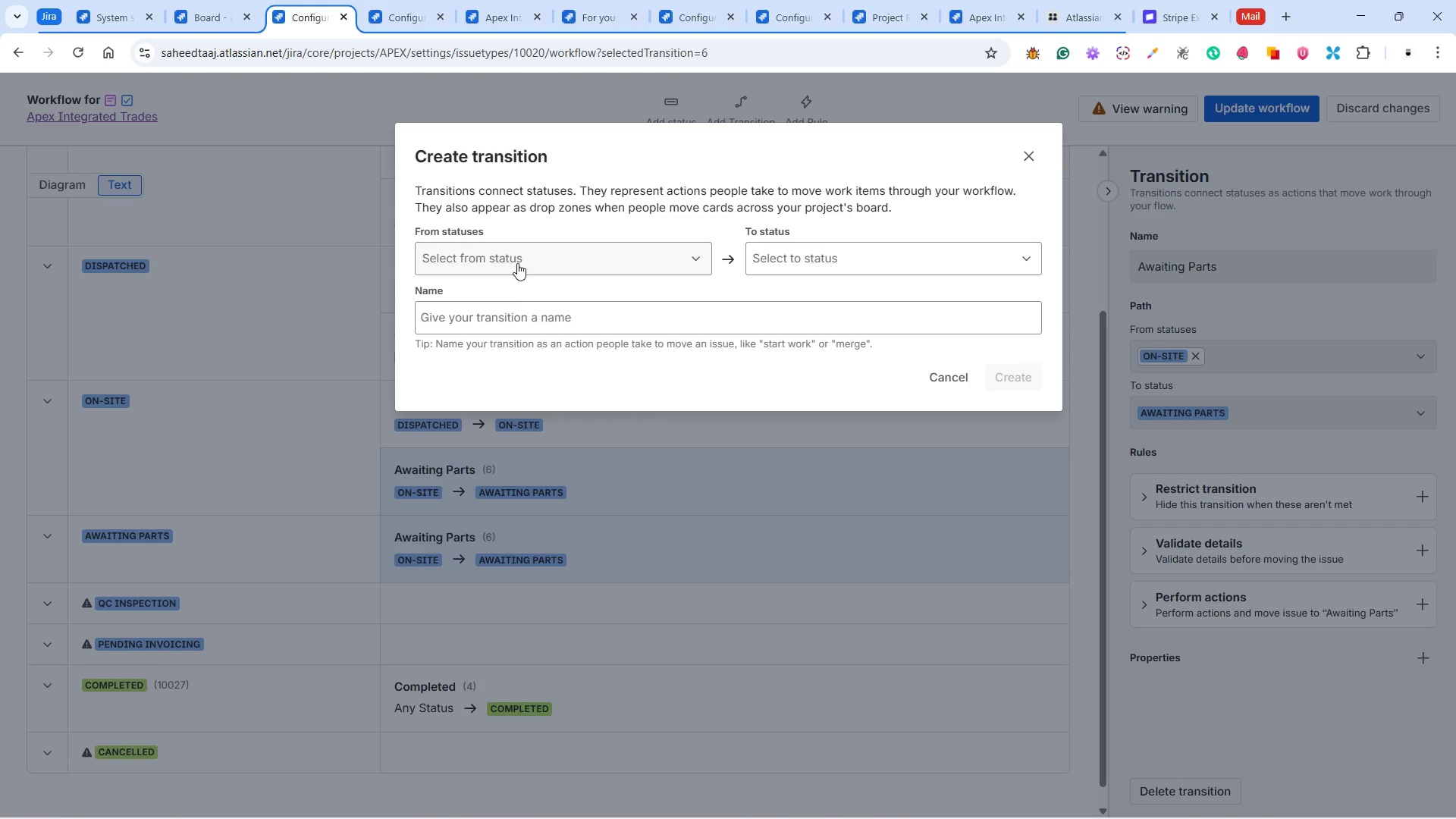 
left_click([522, 259])
 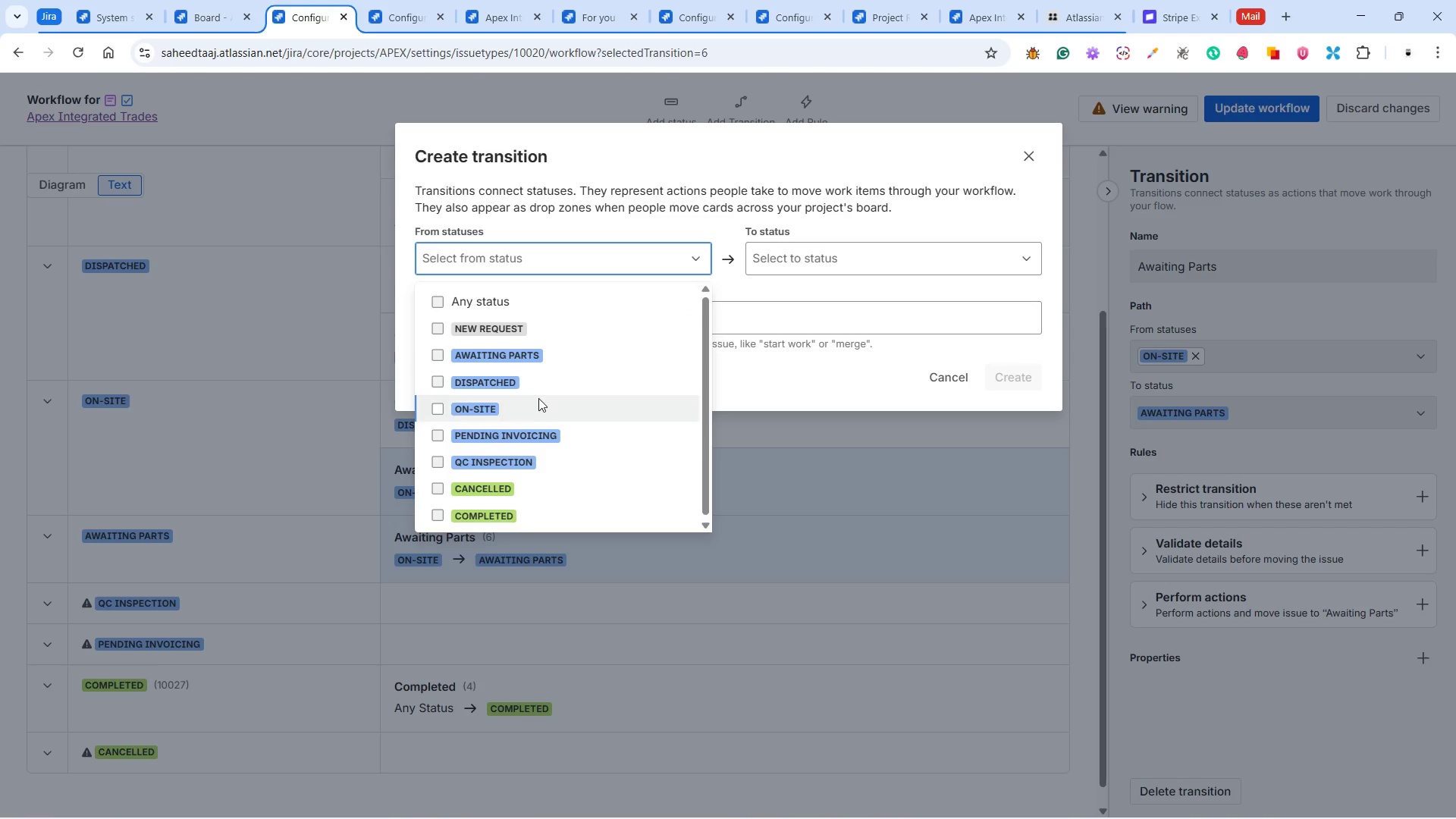 
left_click([525, 404])
 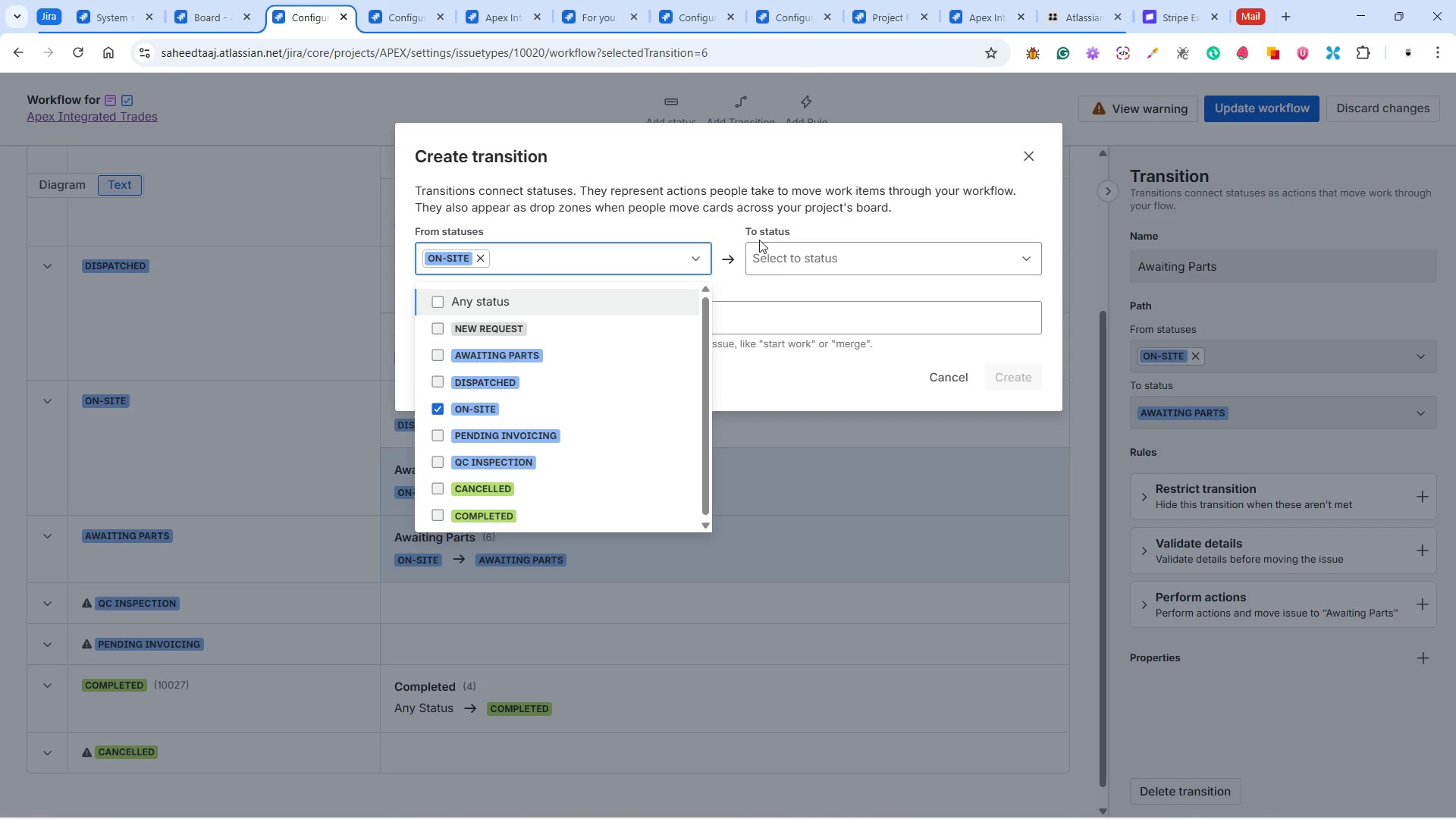 
left_click([776, 253])
 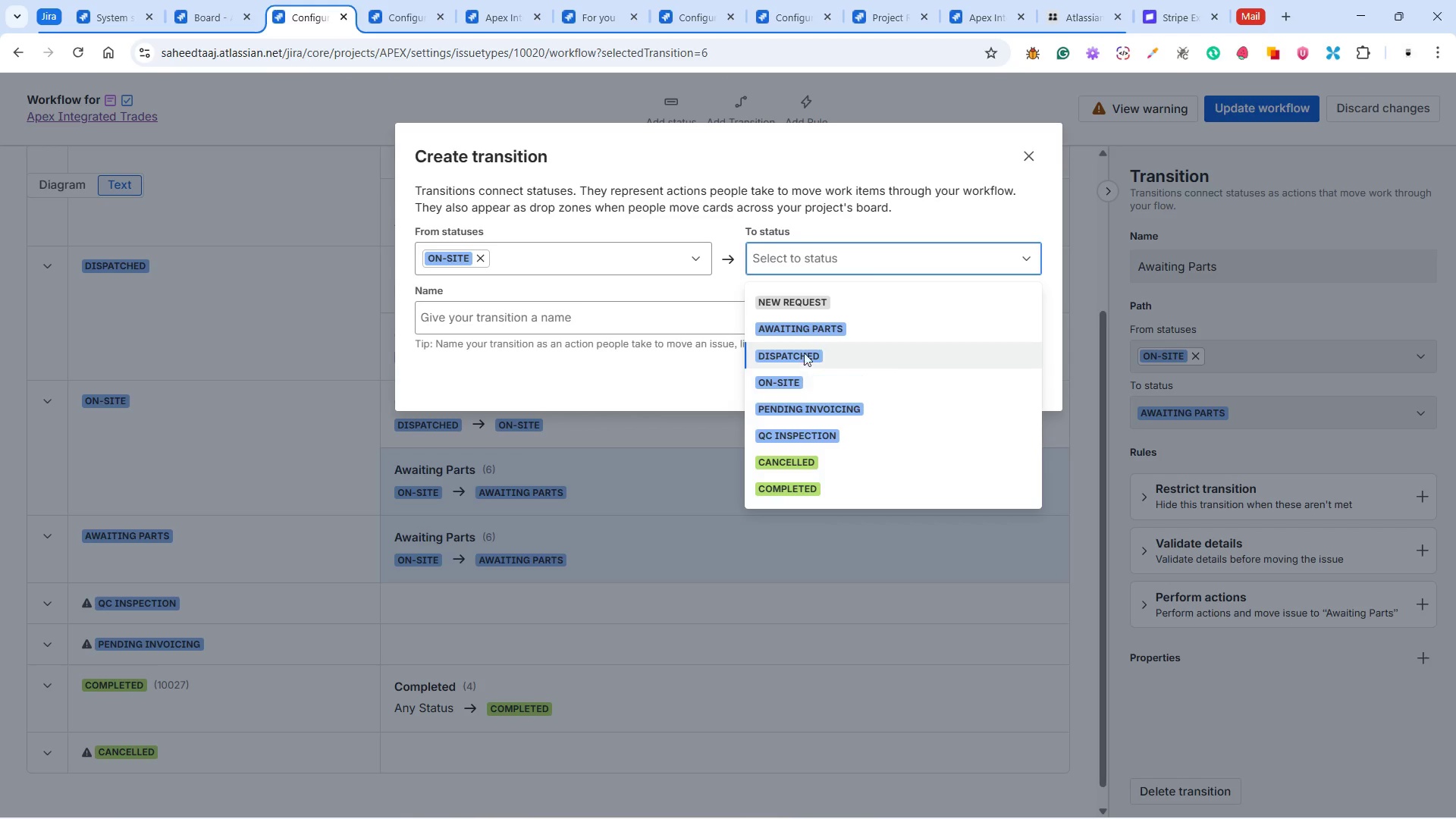 
wait(5.17)
 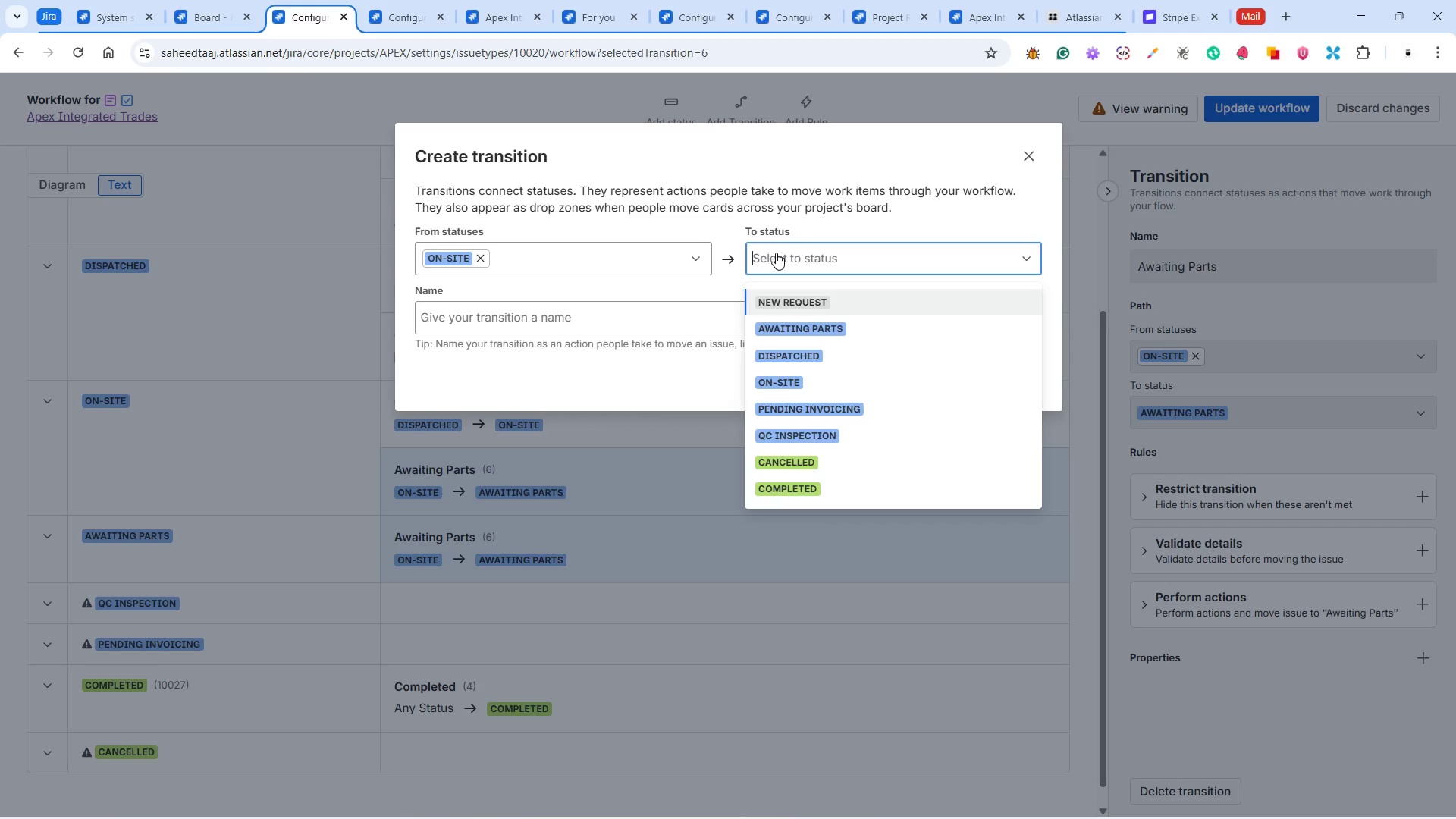 
left_click([805, 437])
 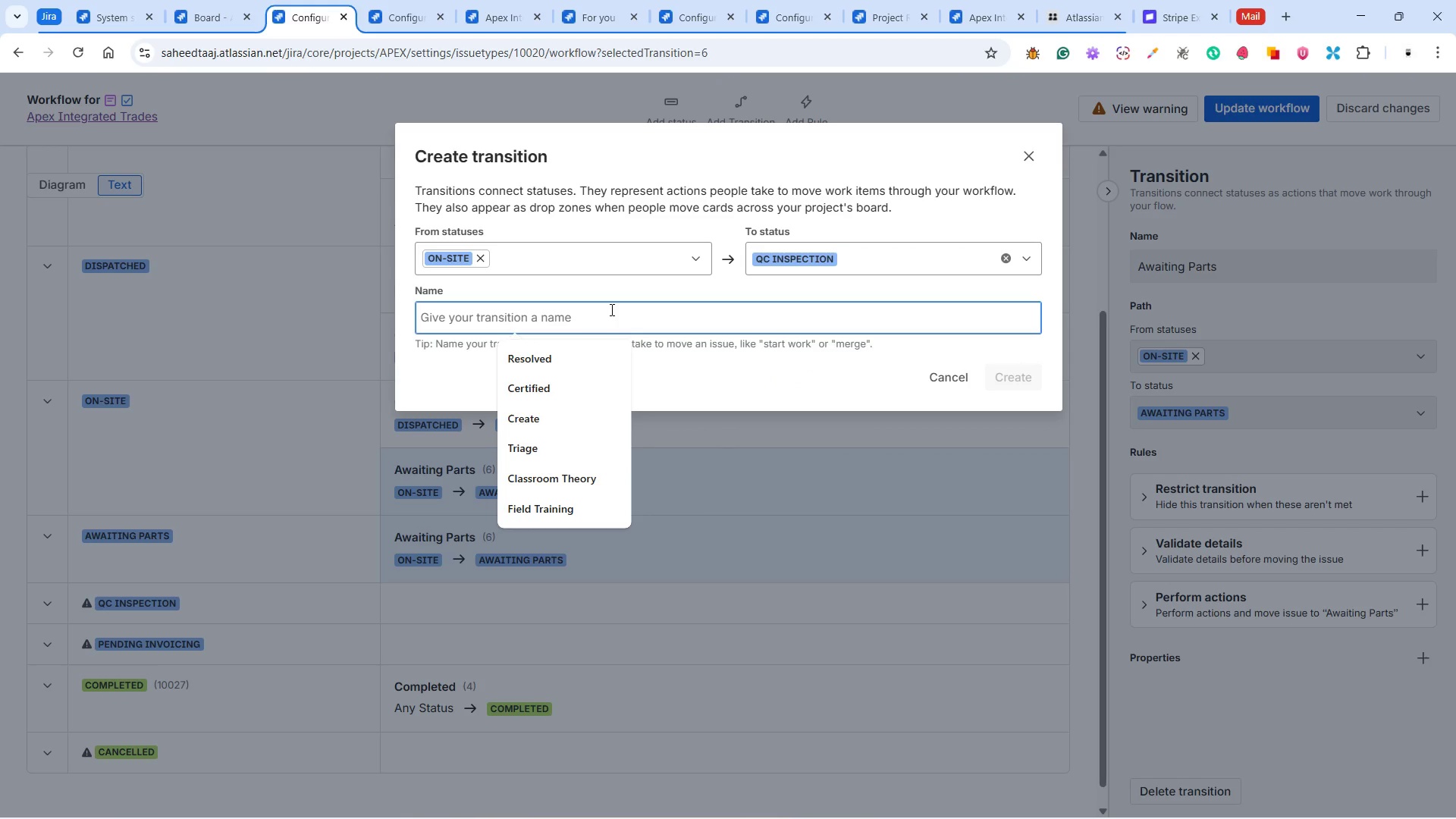 
wait(7.16)
 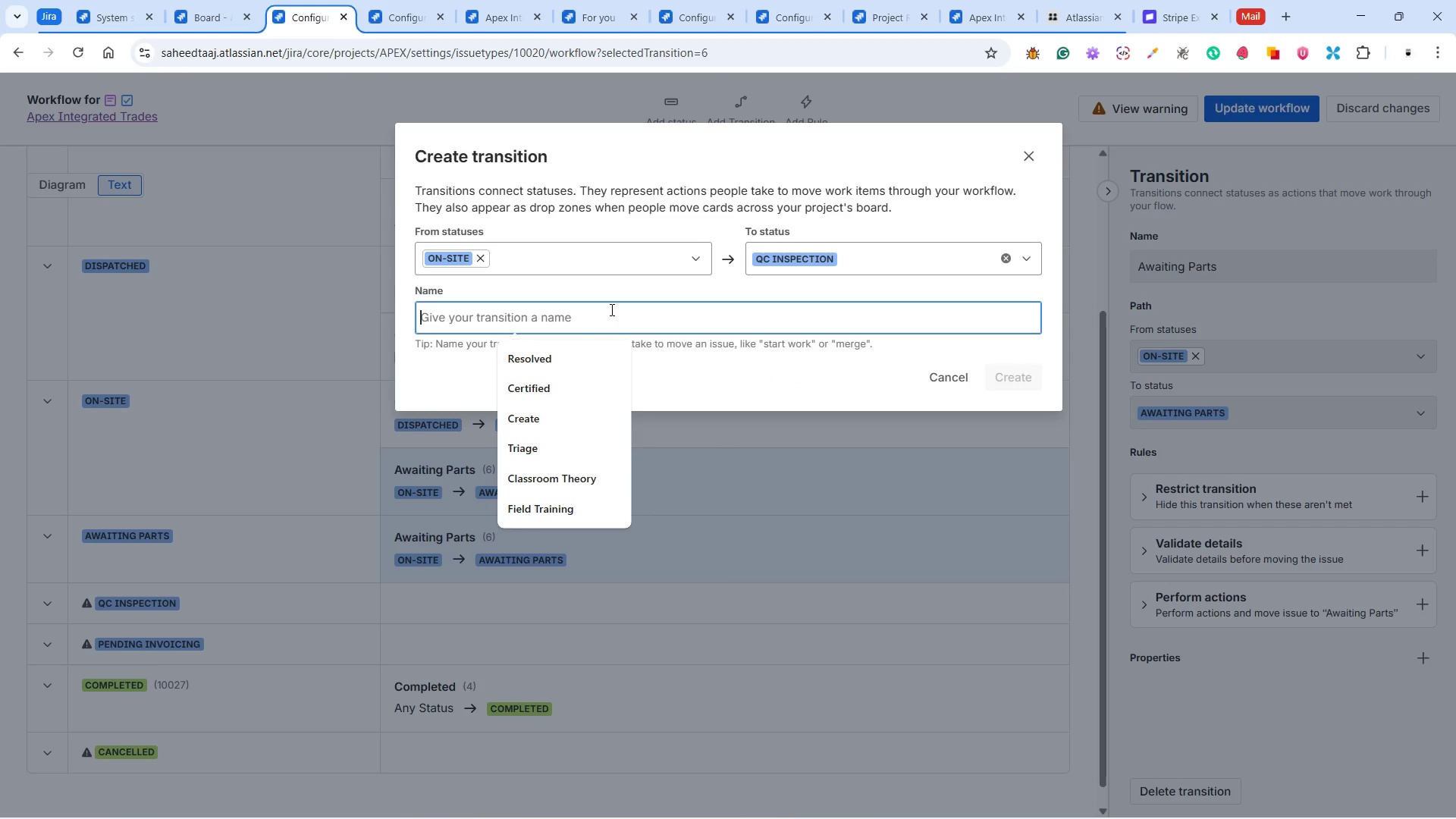 
type(QC Inspection)
 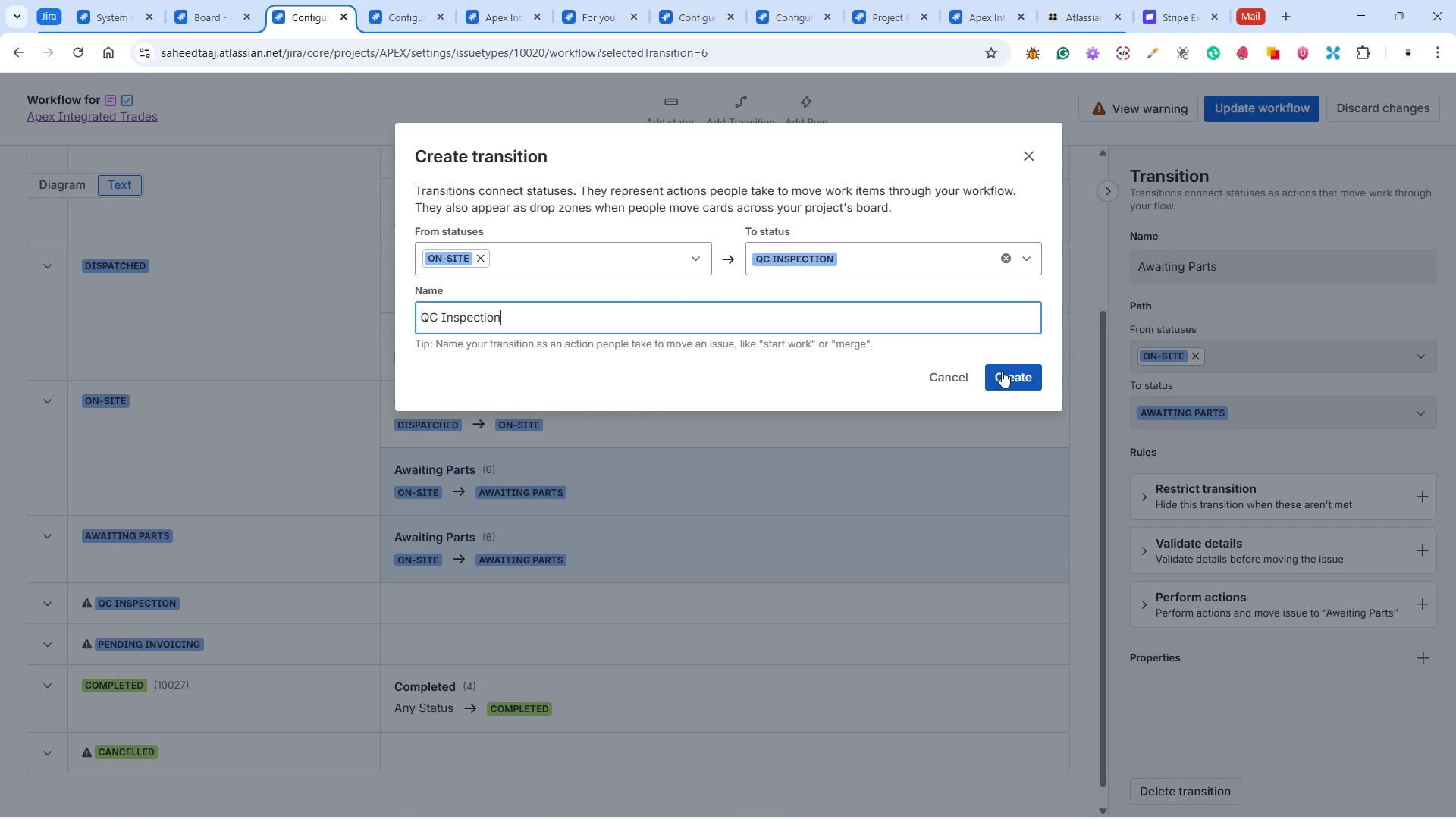 
wait(33.73)
 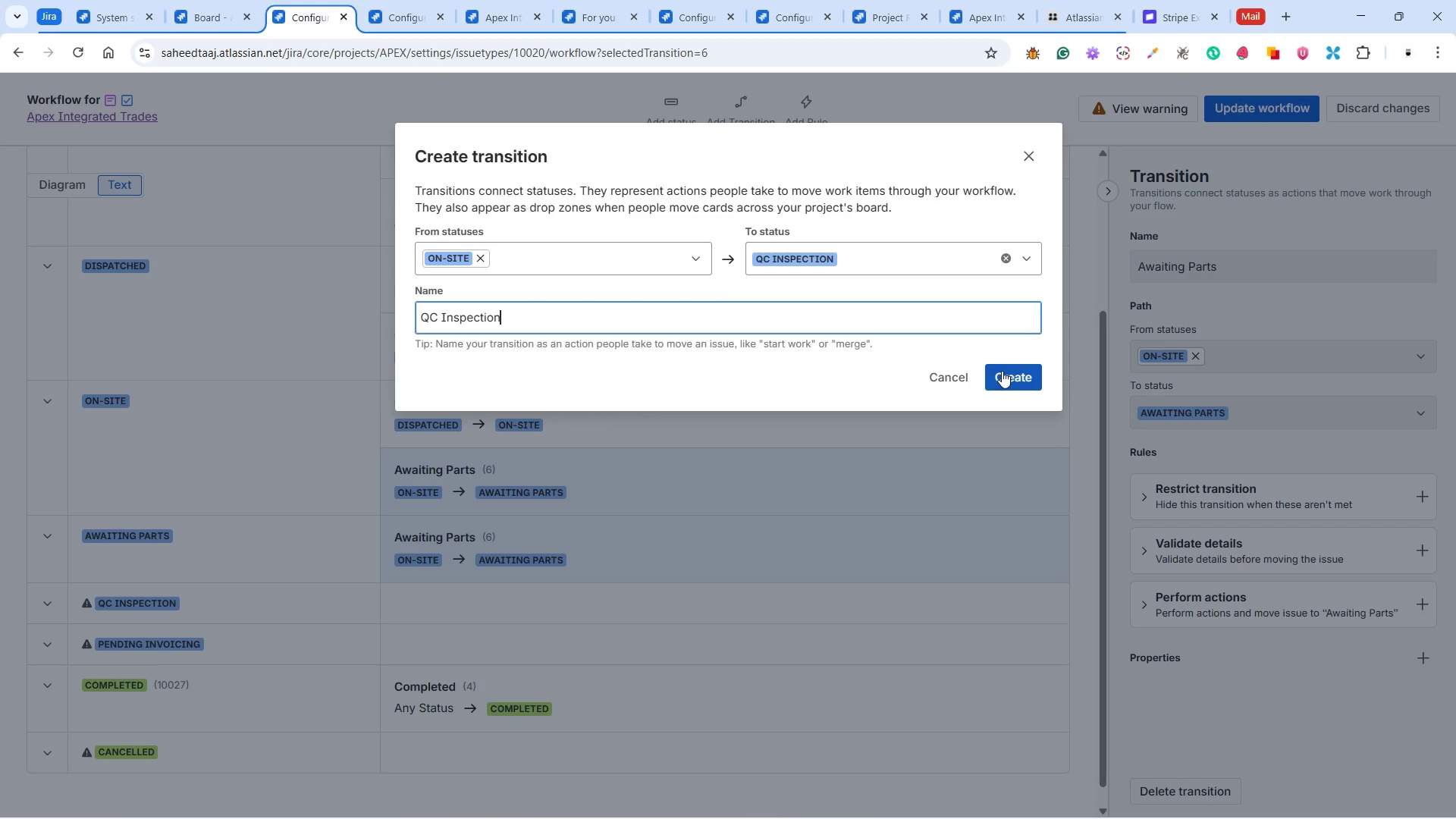 
left_click([1010, 368])
 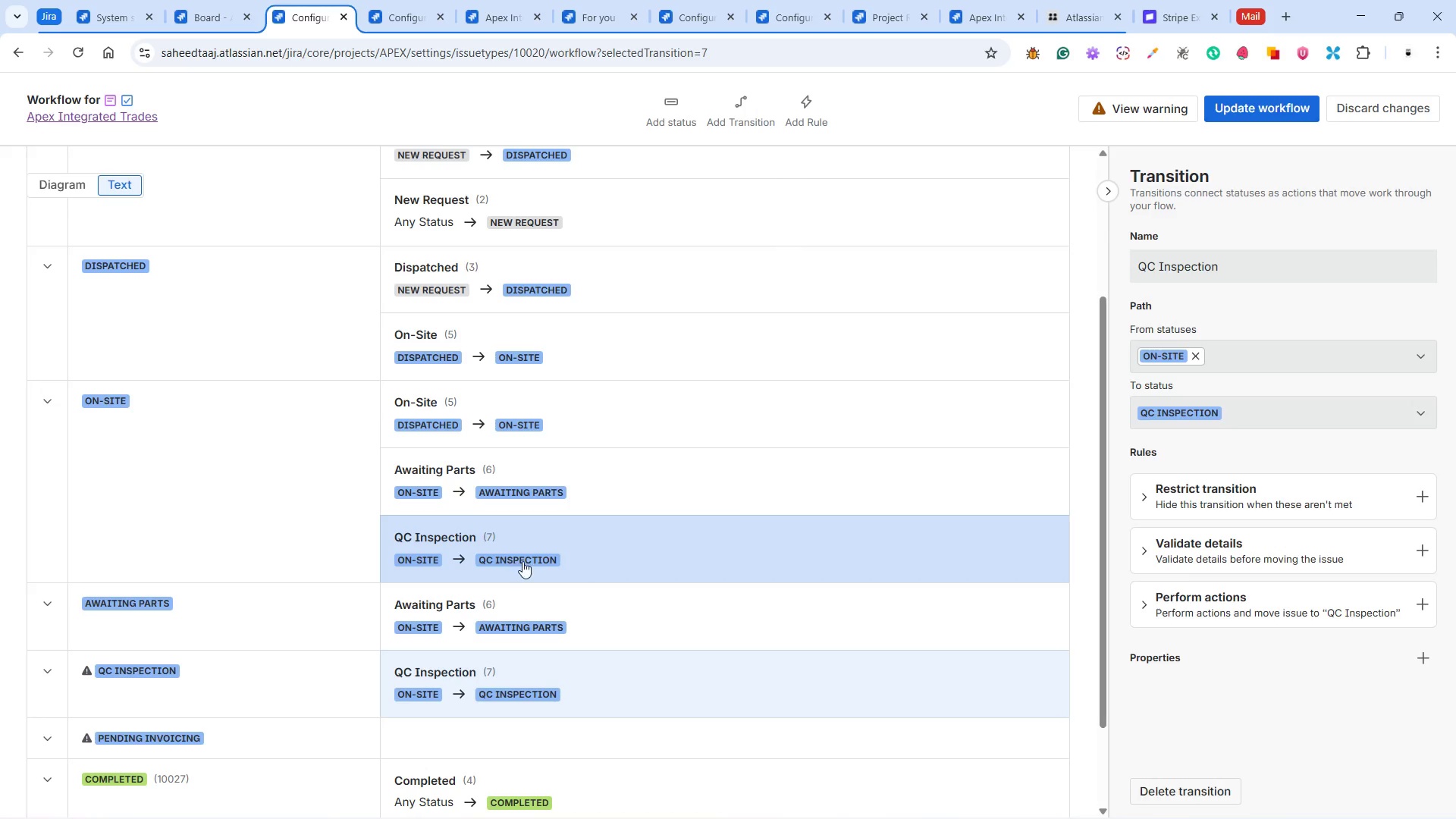 
scroll: coordinate [648, 545], scroll_direction: down, amount: 2.0
 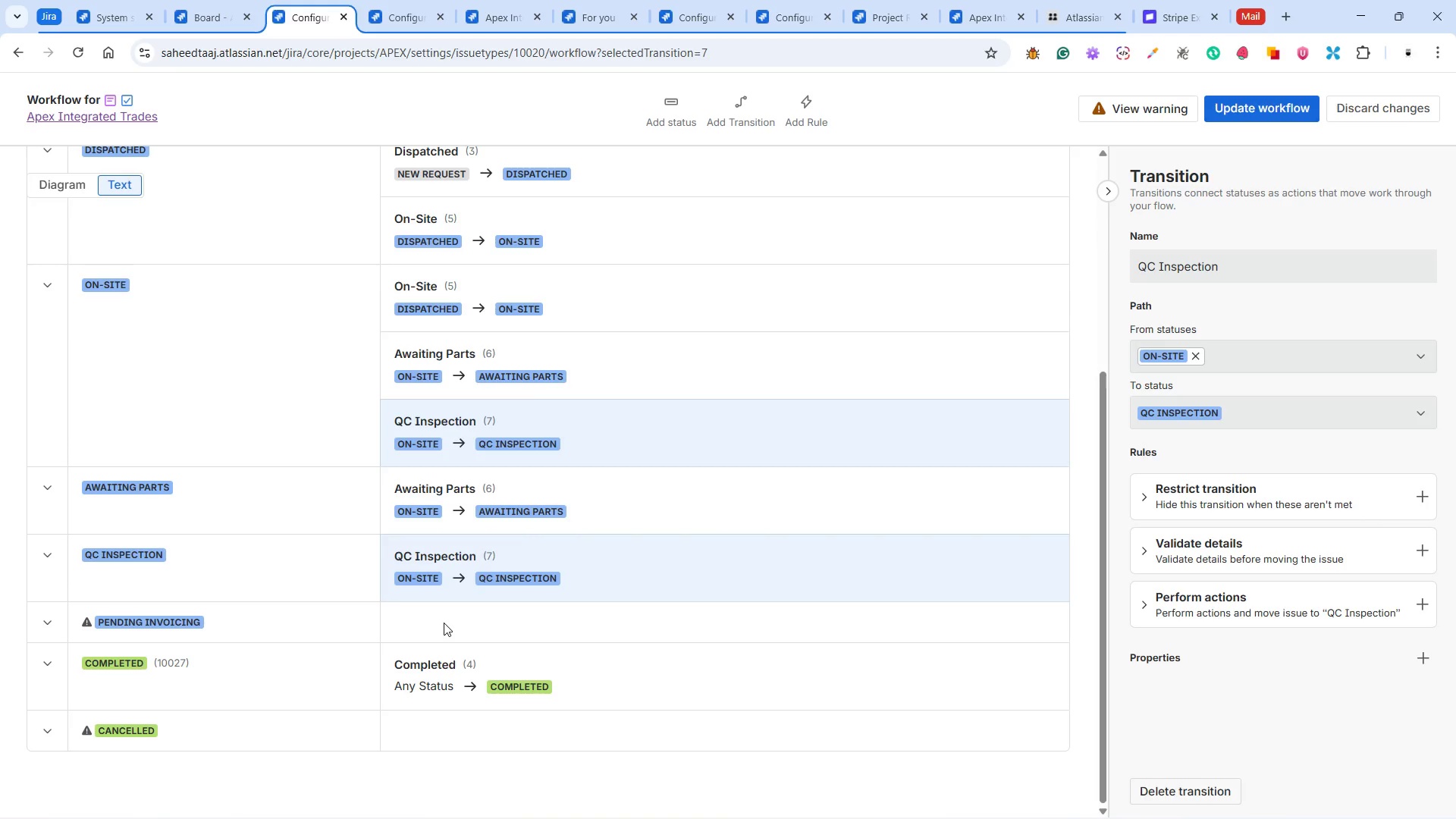 
left_click([444, 620])
 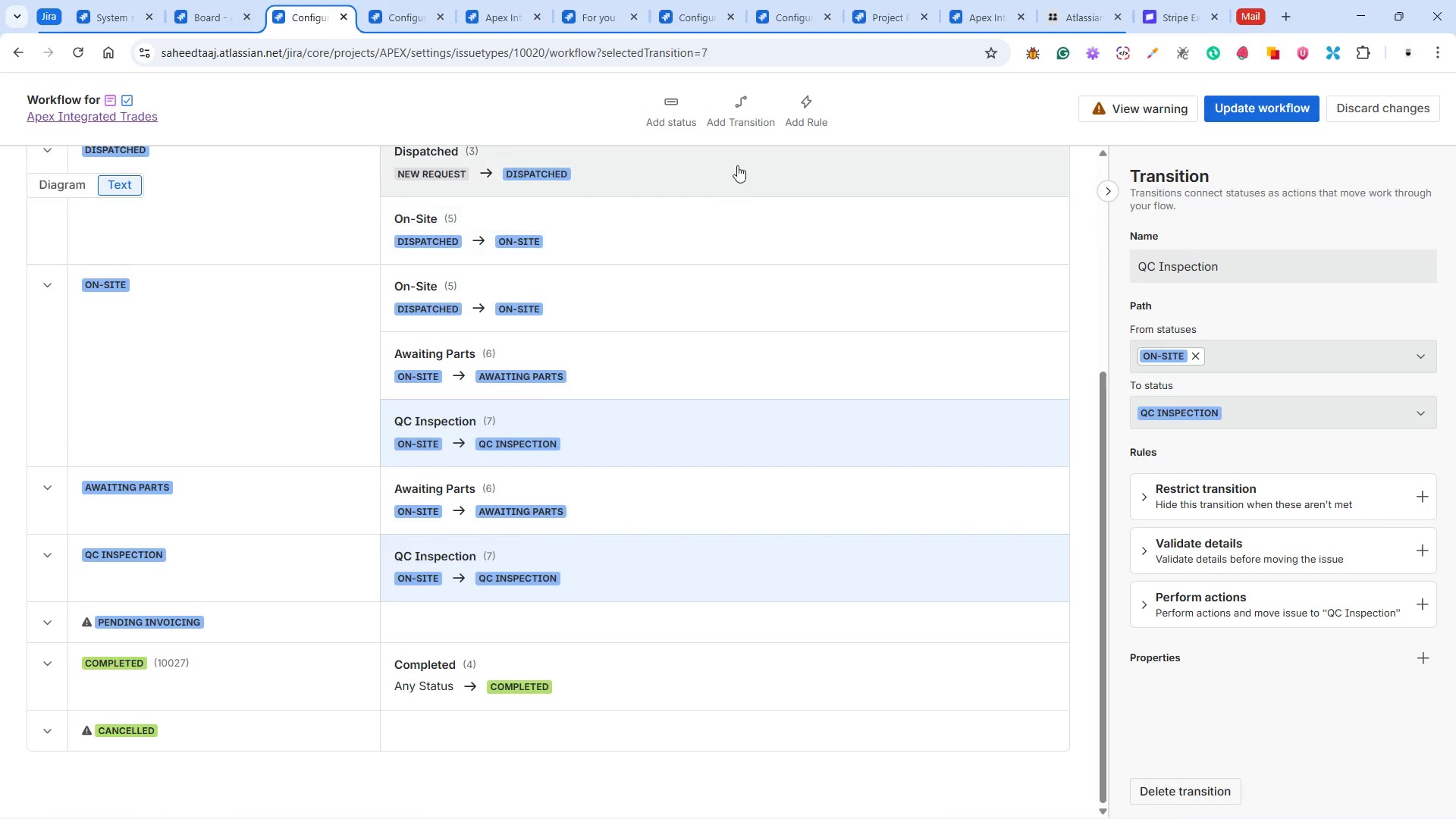 
left_click([745, 107])
 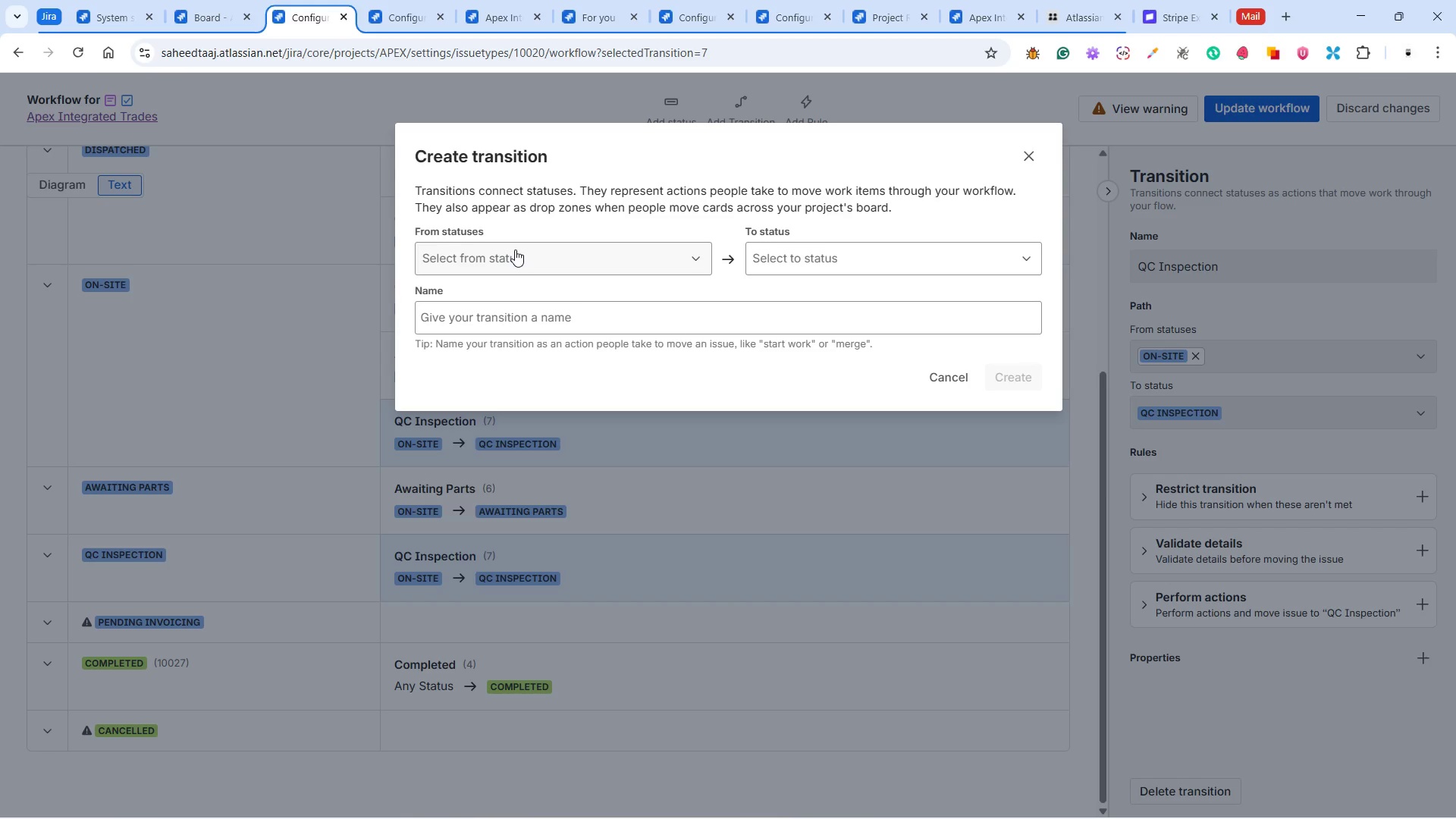 
wait(15.12)
 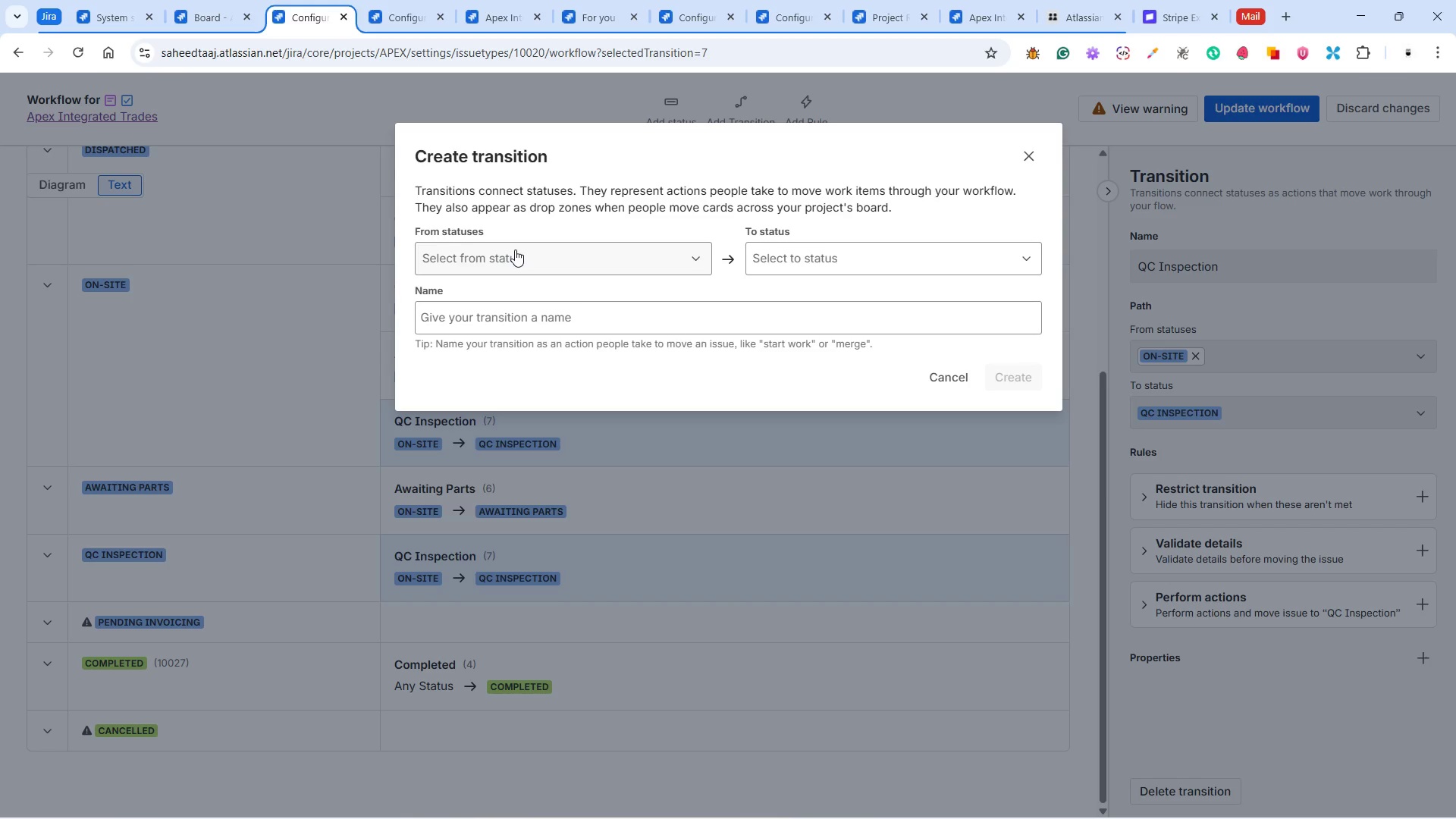 
left_click([515, 249])
 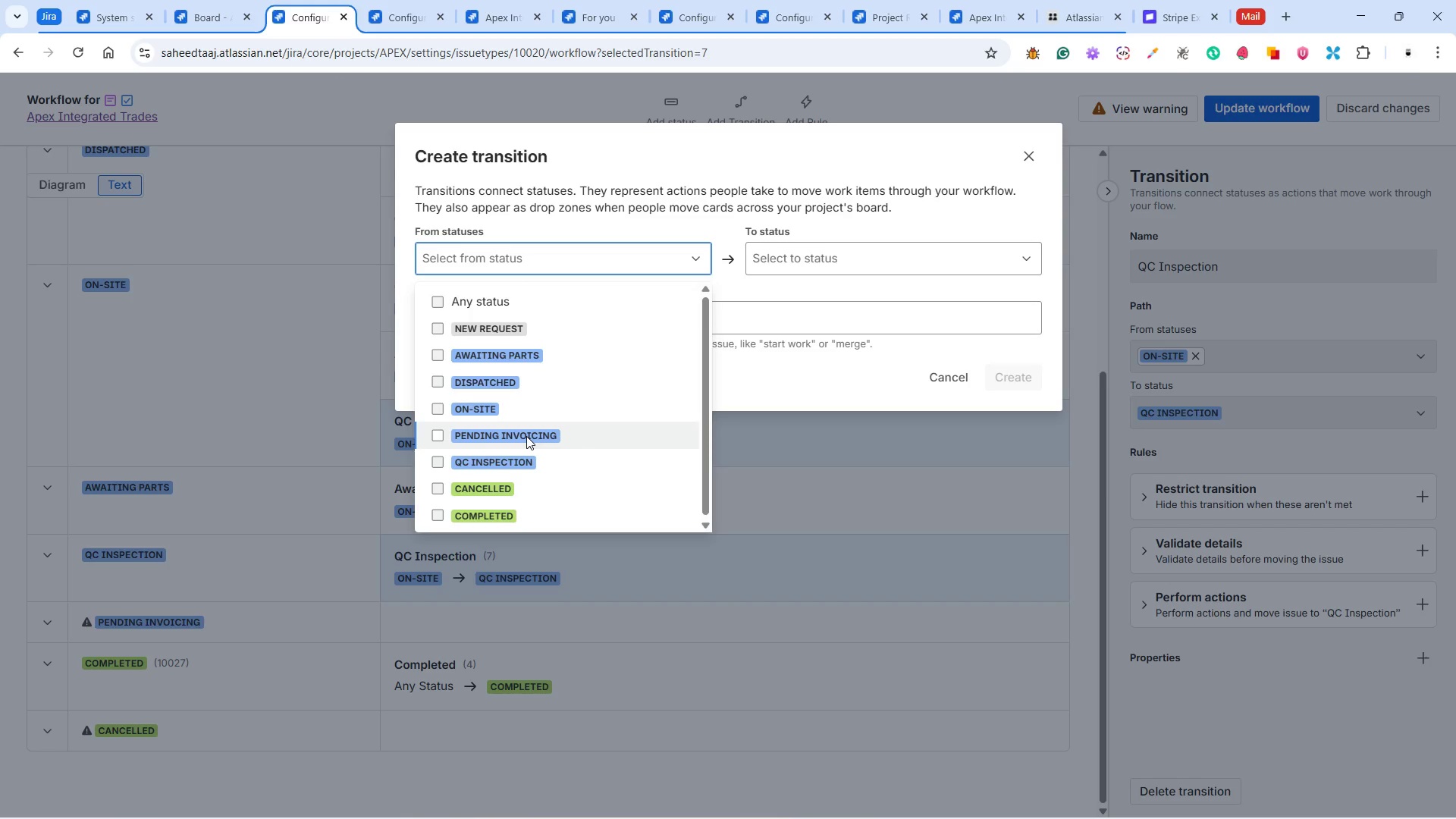 
left_click([514, 466])
 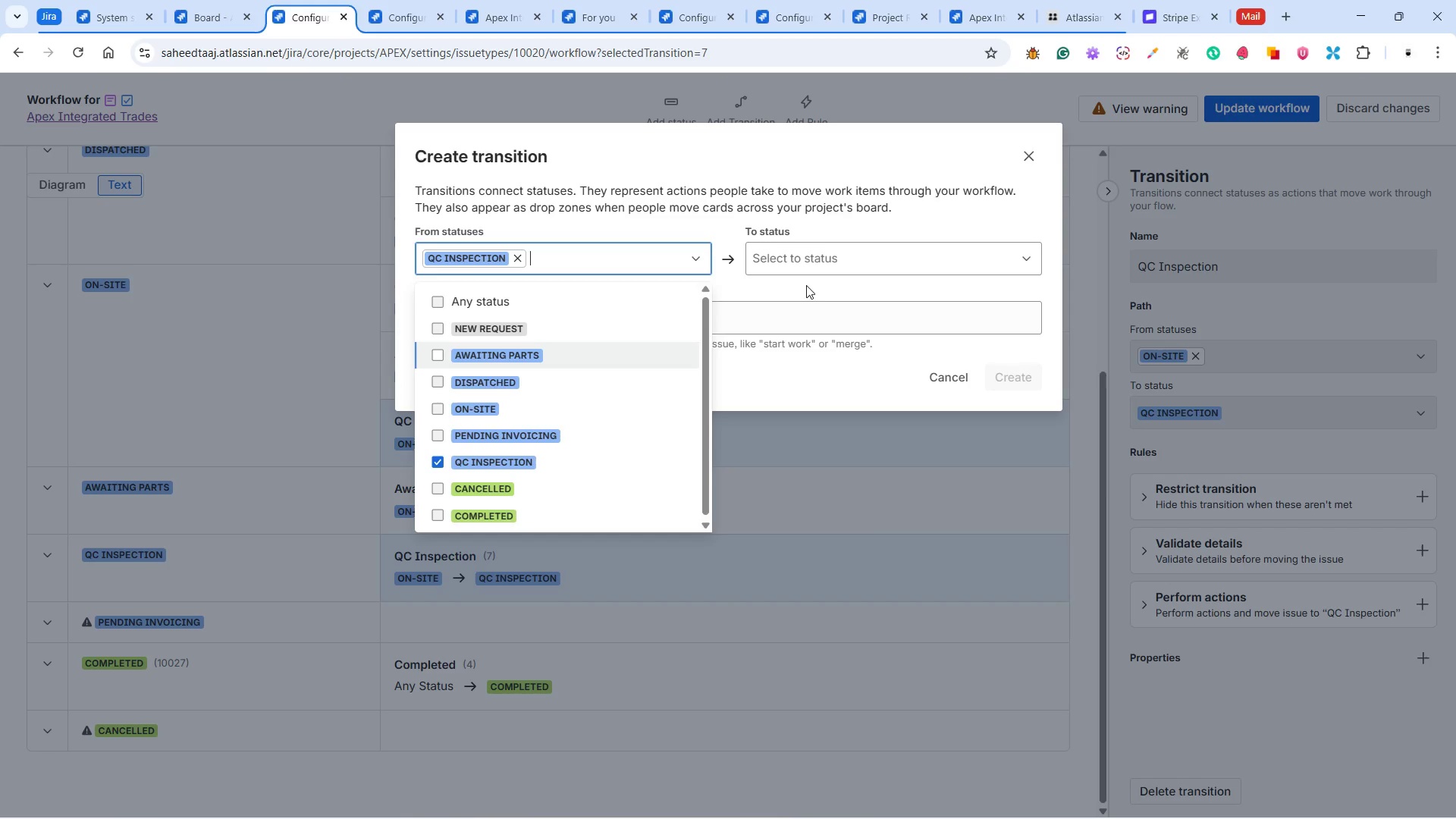 
left_click([808, 265])
 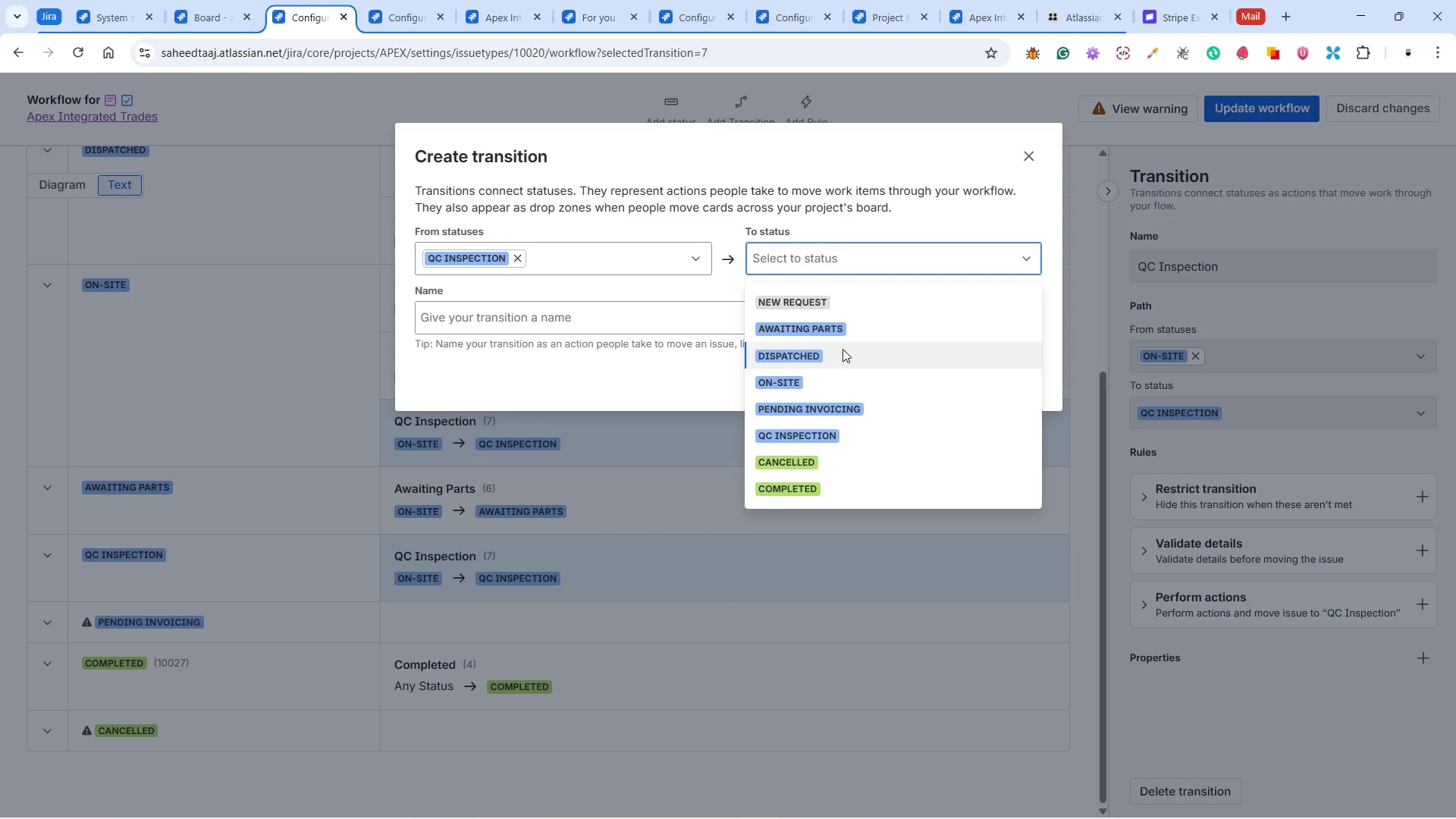 
left_click([848, 412])
 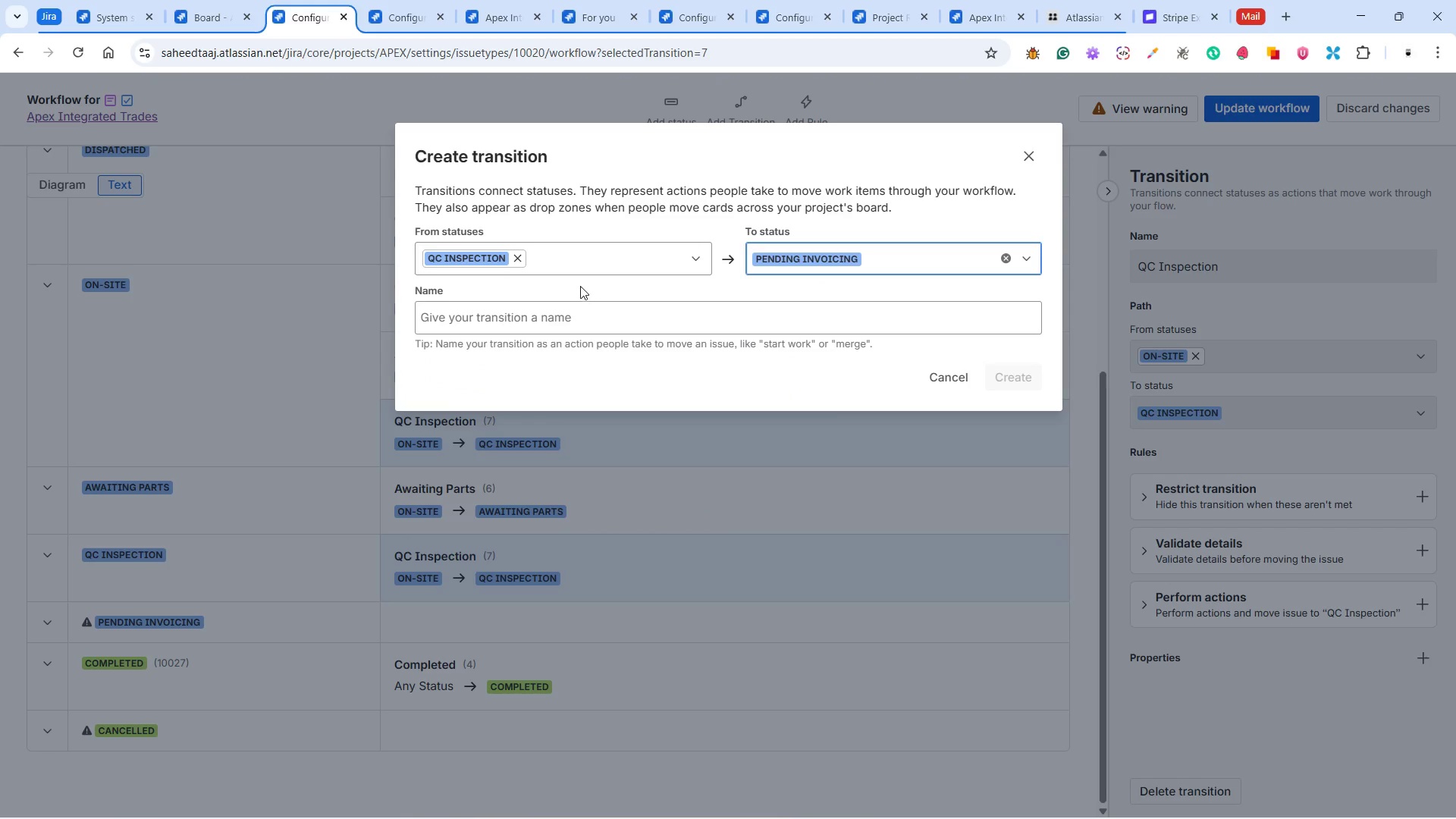 
left_click([574, 312])
 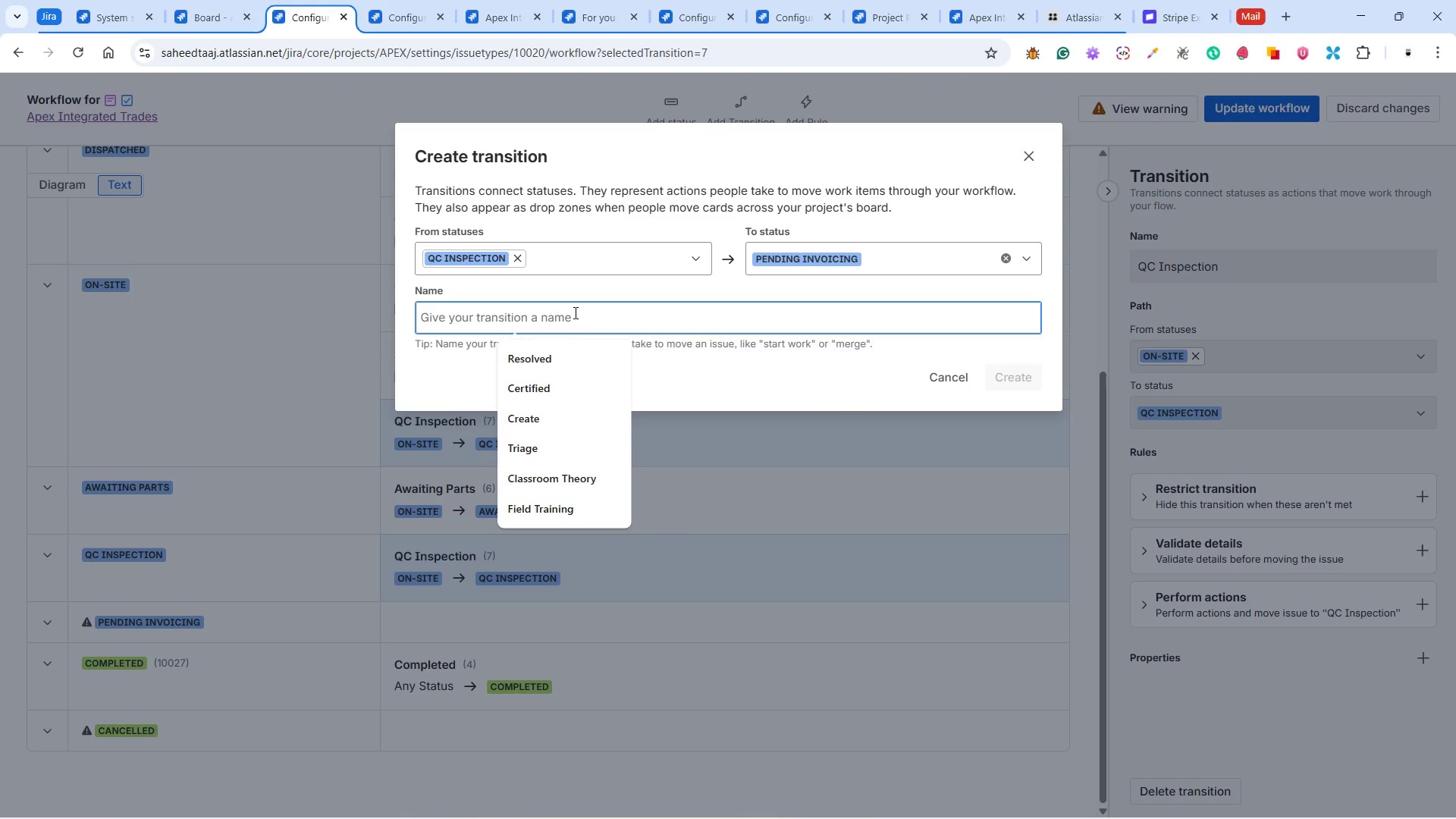 
type(Pending Invoicing)
 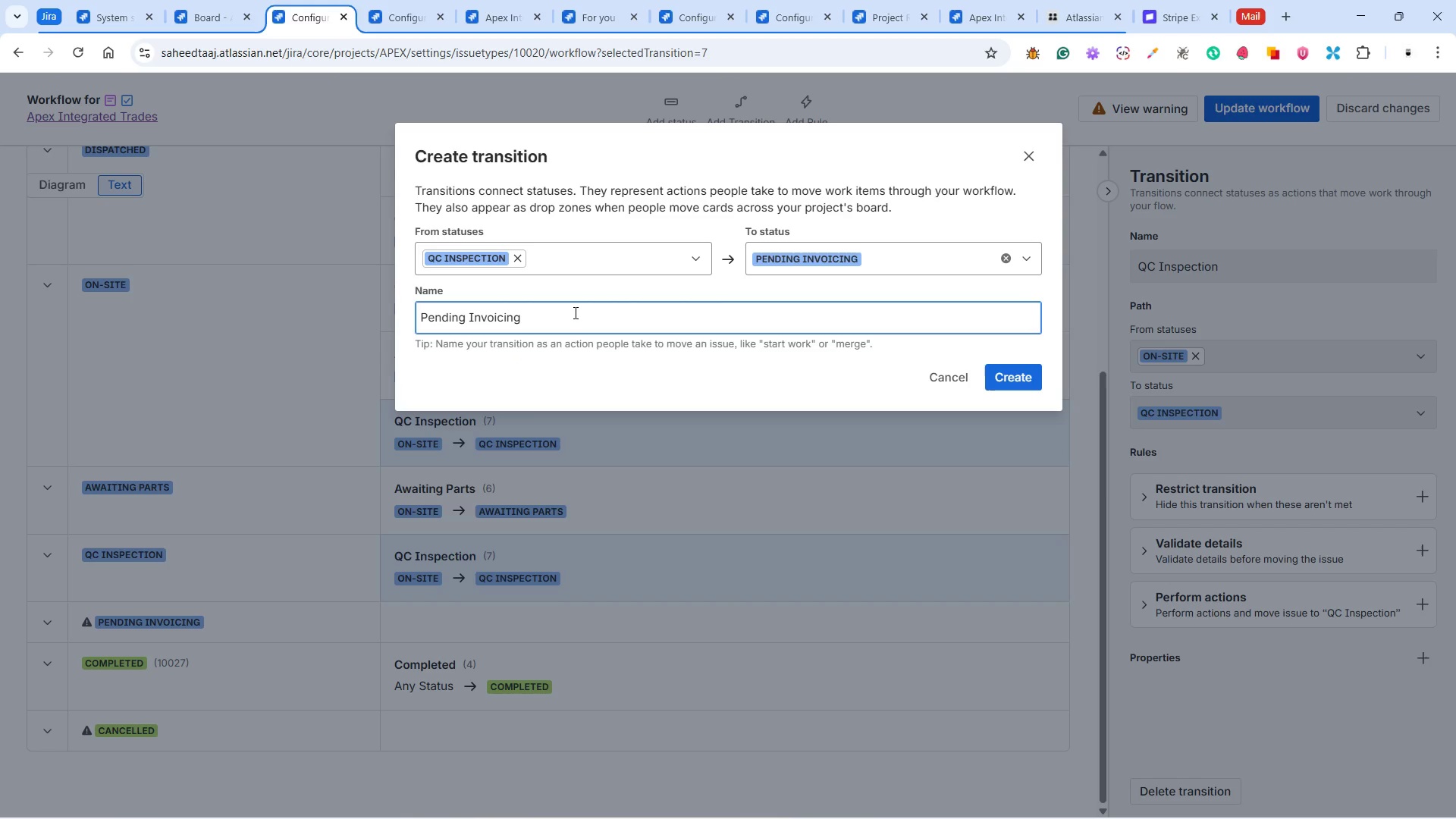 
left_click([1023, 377])
 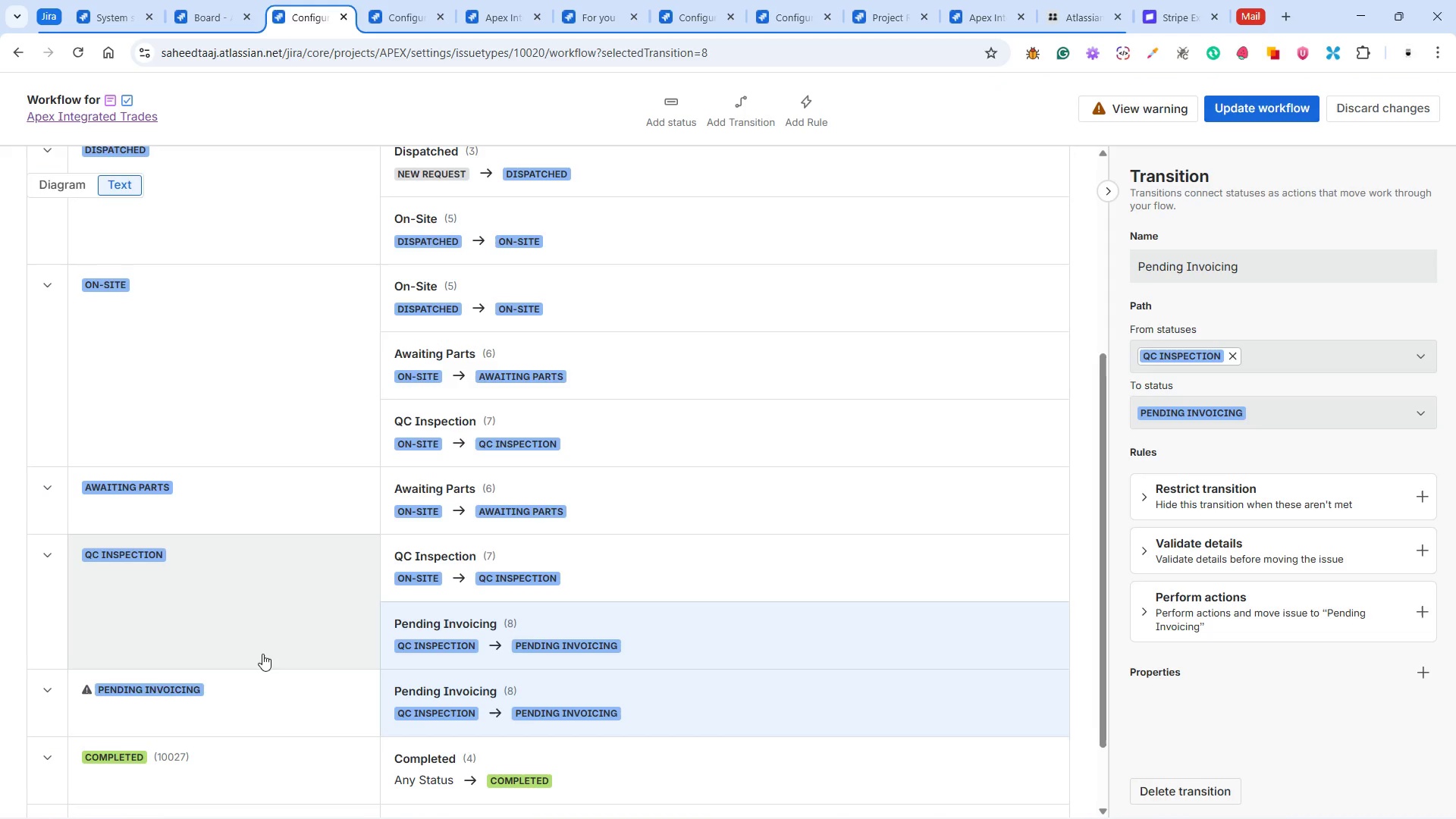 
scroll: coordinate [405, 615], scroll_direction: down, amount: 6.0
 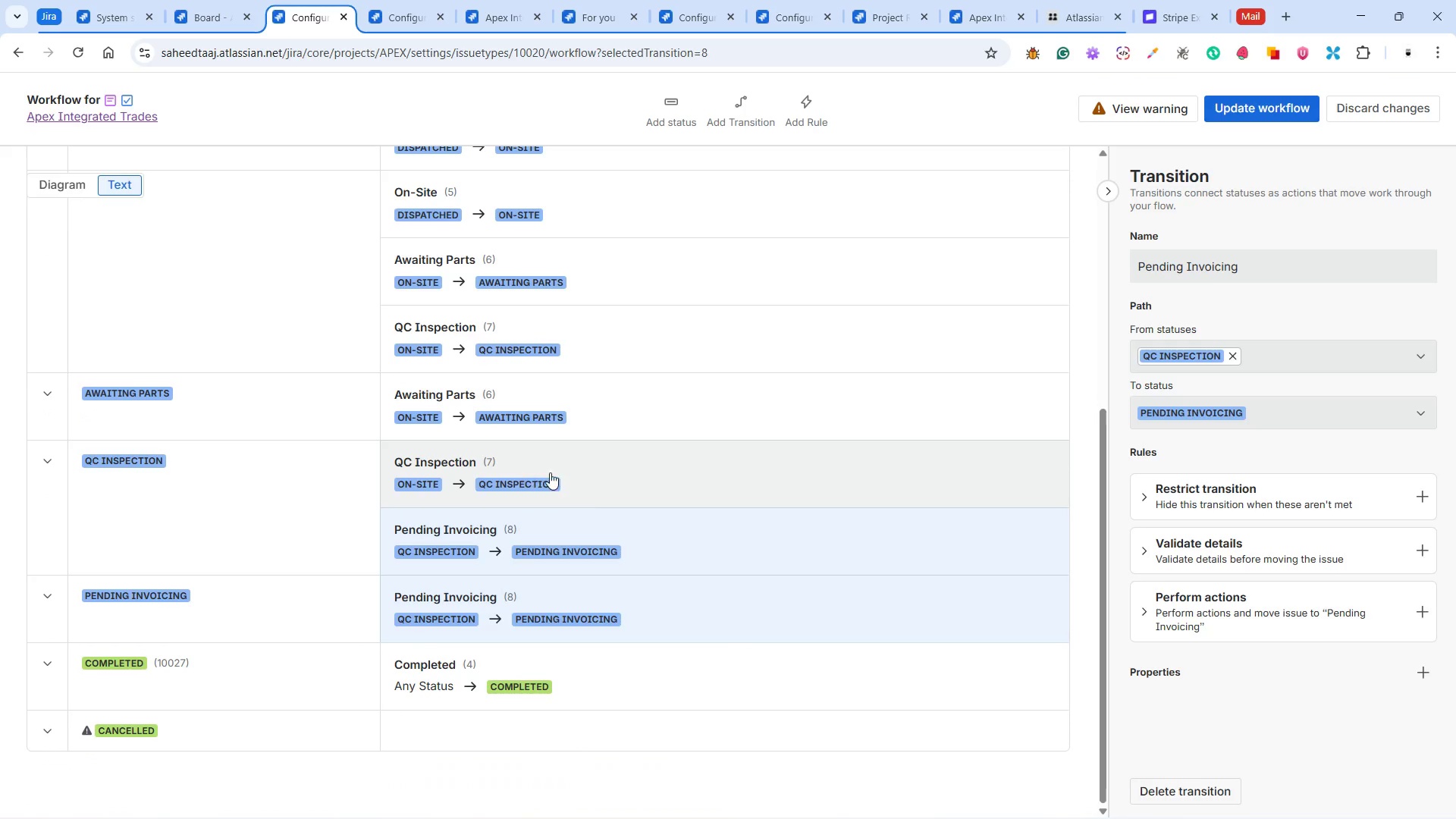 
wait(5.92)
 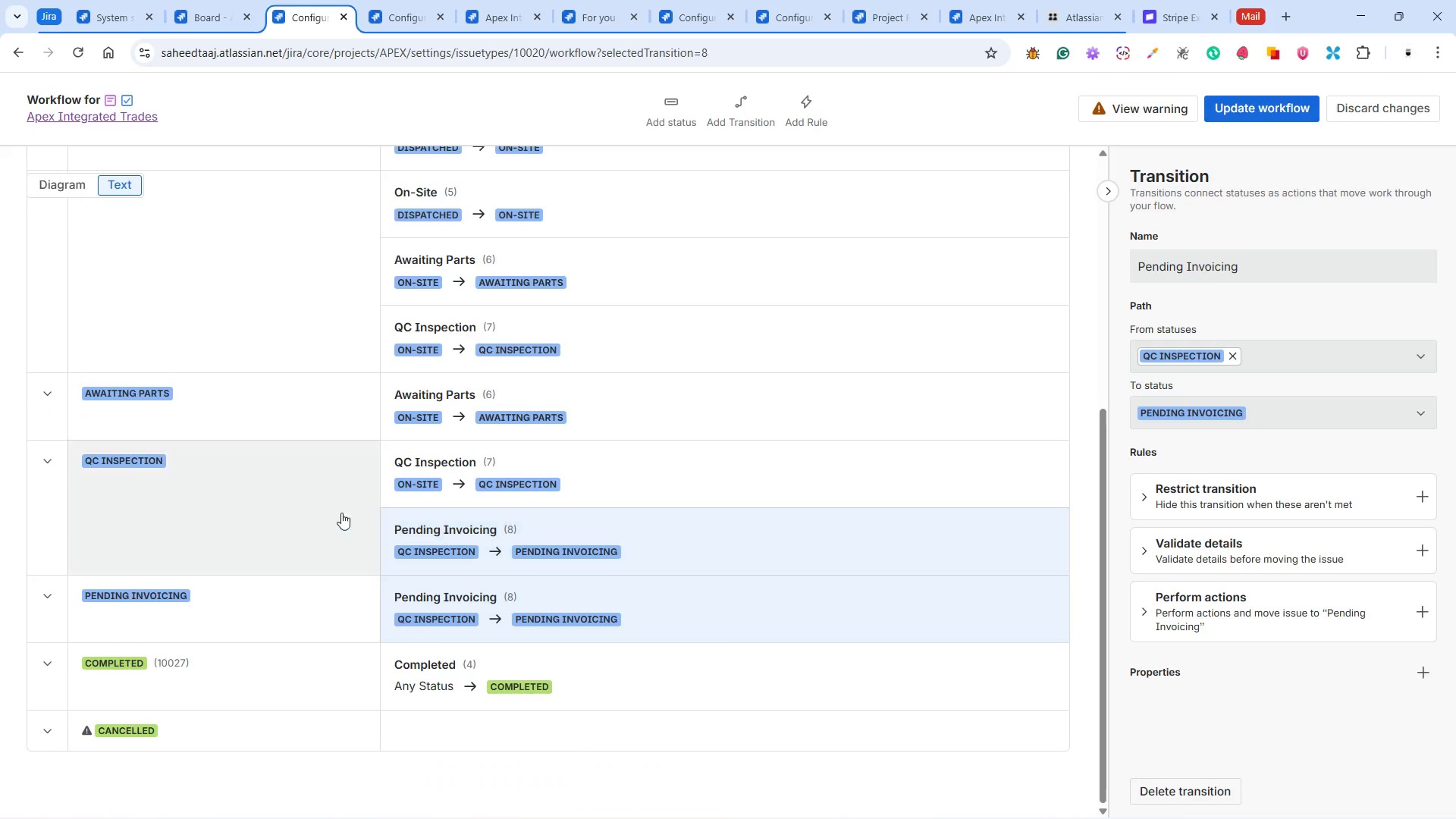 
left_click([745, 99])
 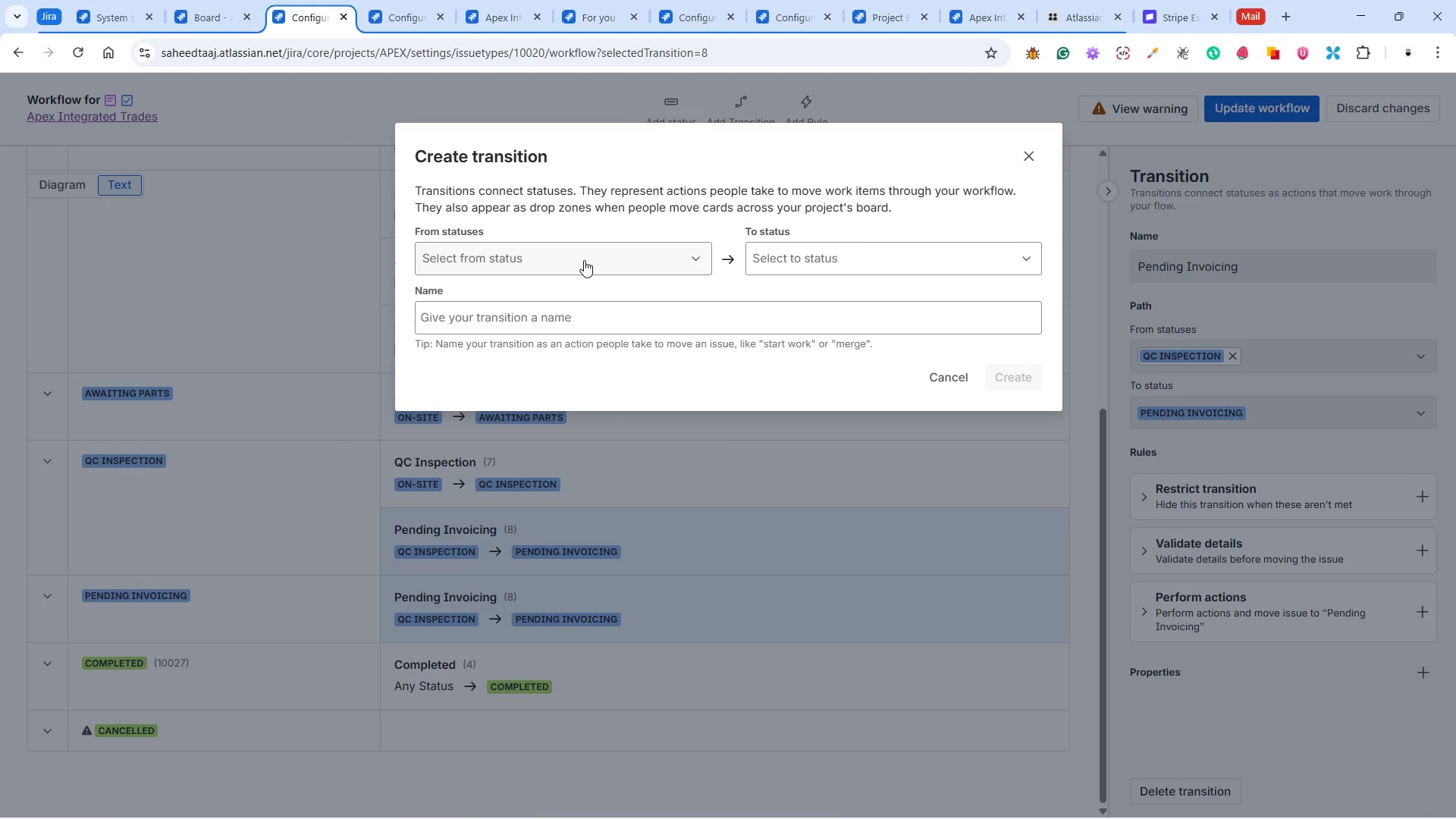 
left_click([584, 260])
 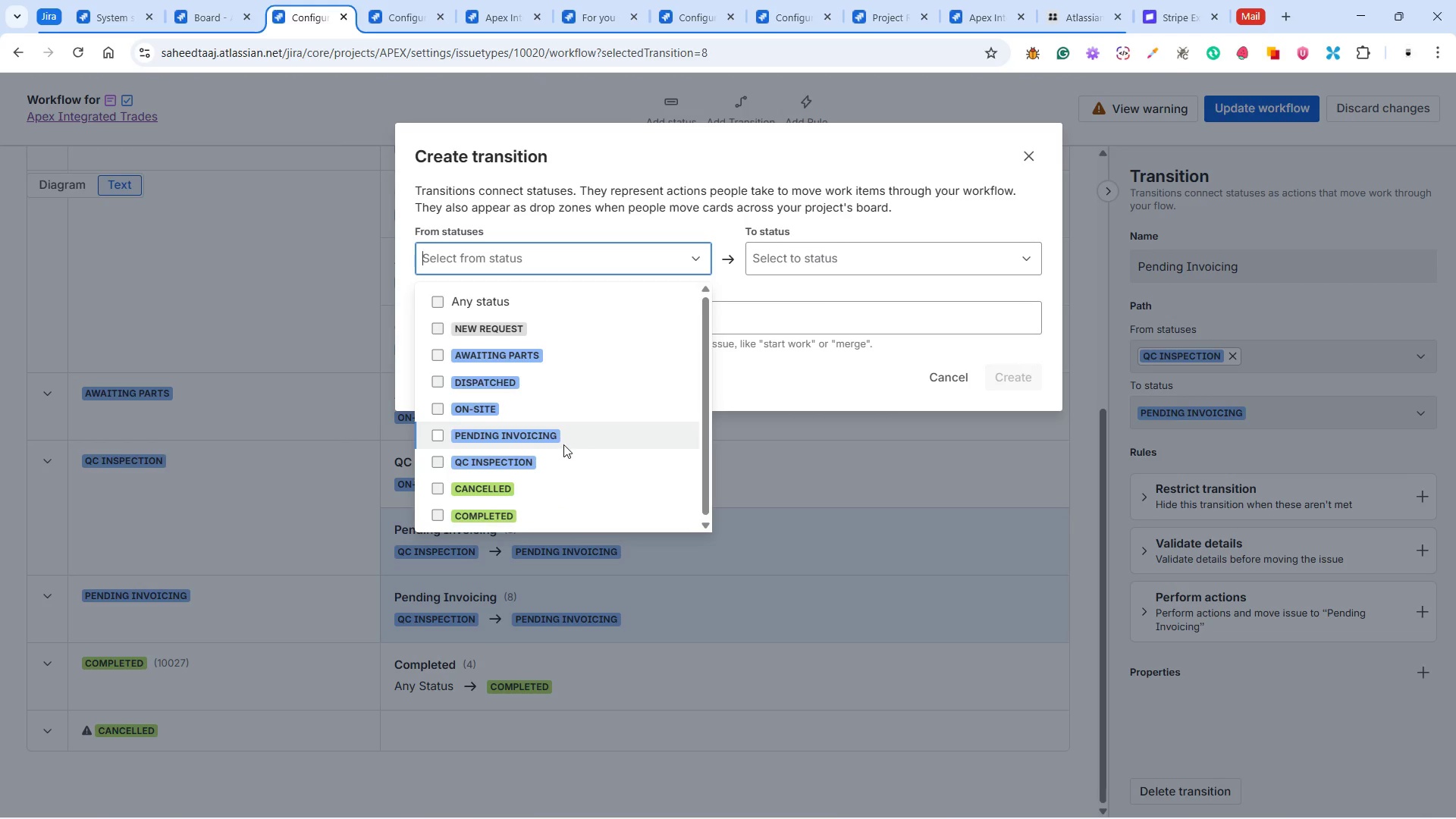 
left_click([555, 438])
 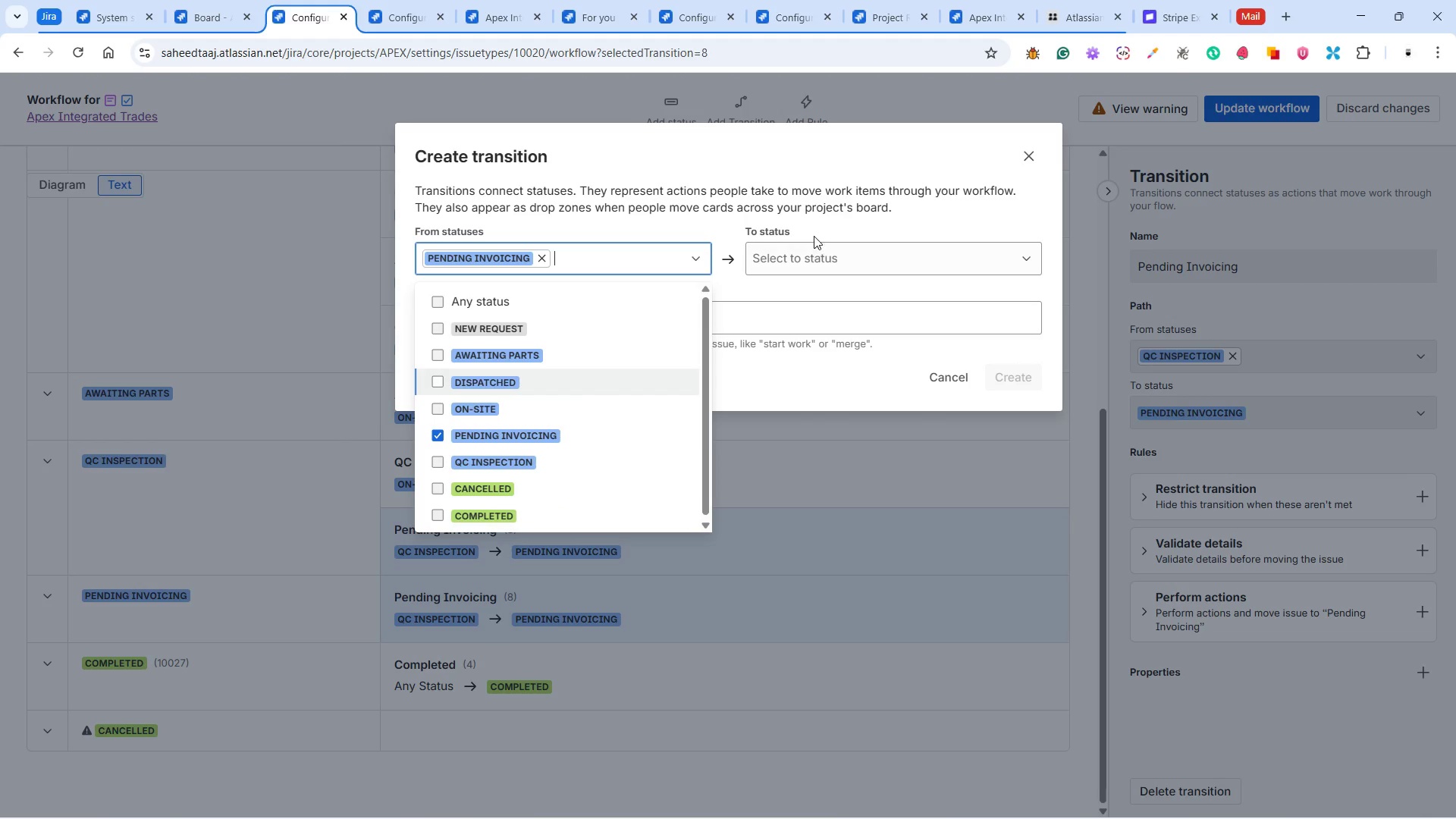 
left_click([810, 252])
 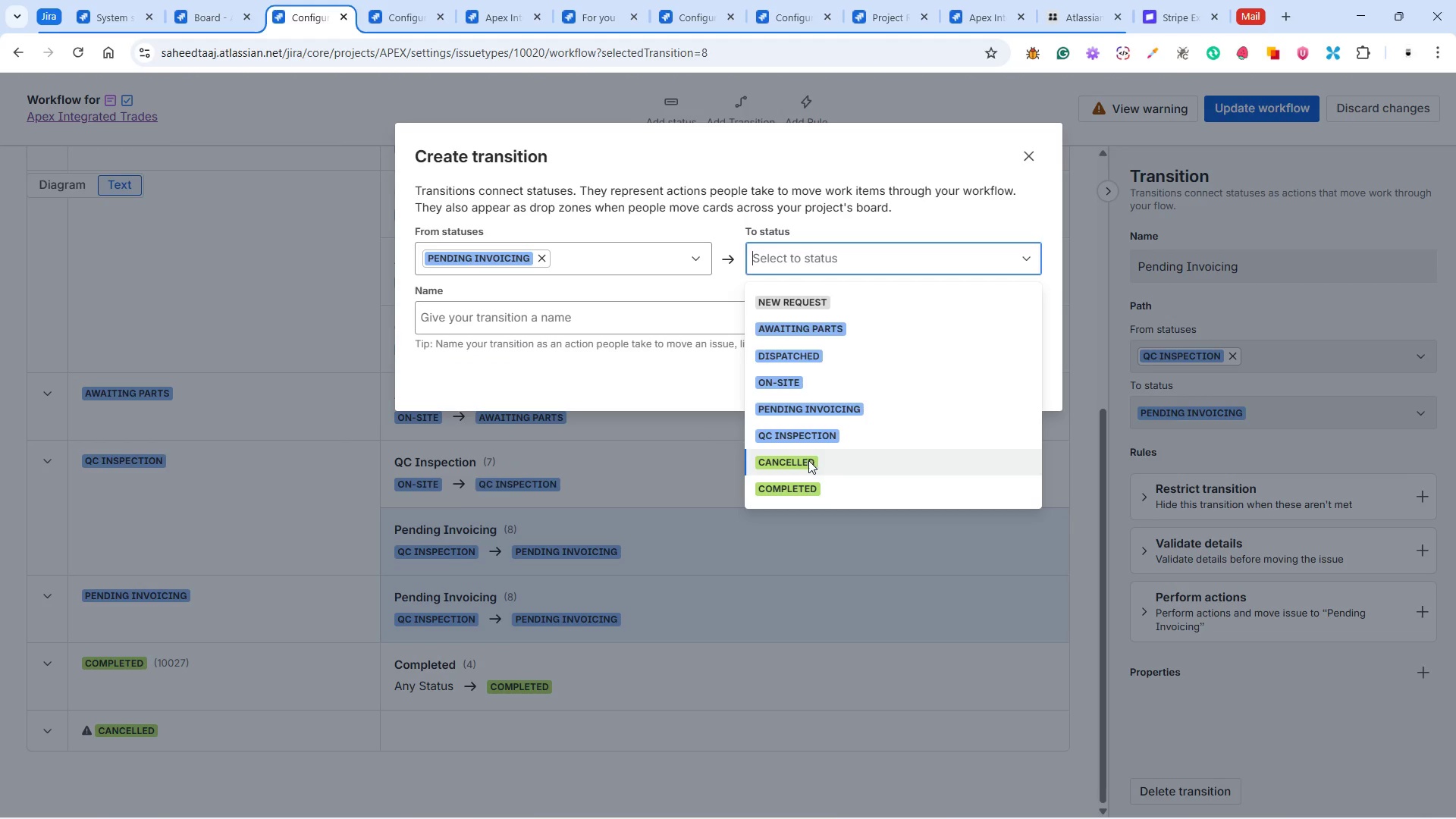 
left_click([793, 489])
 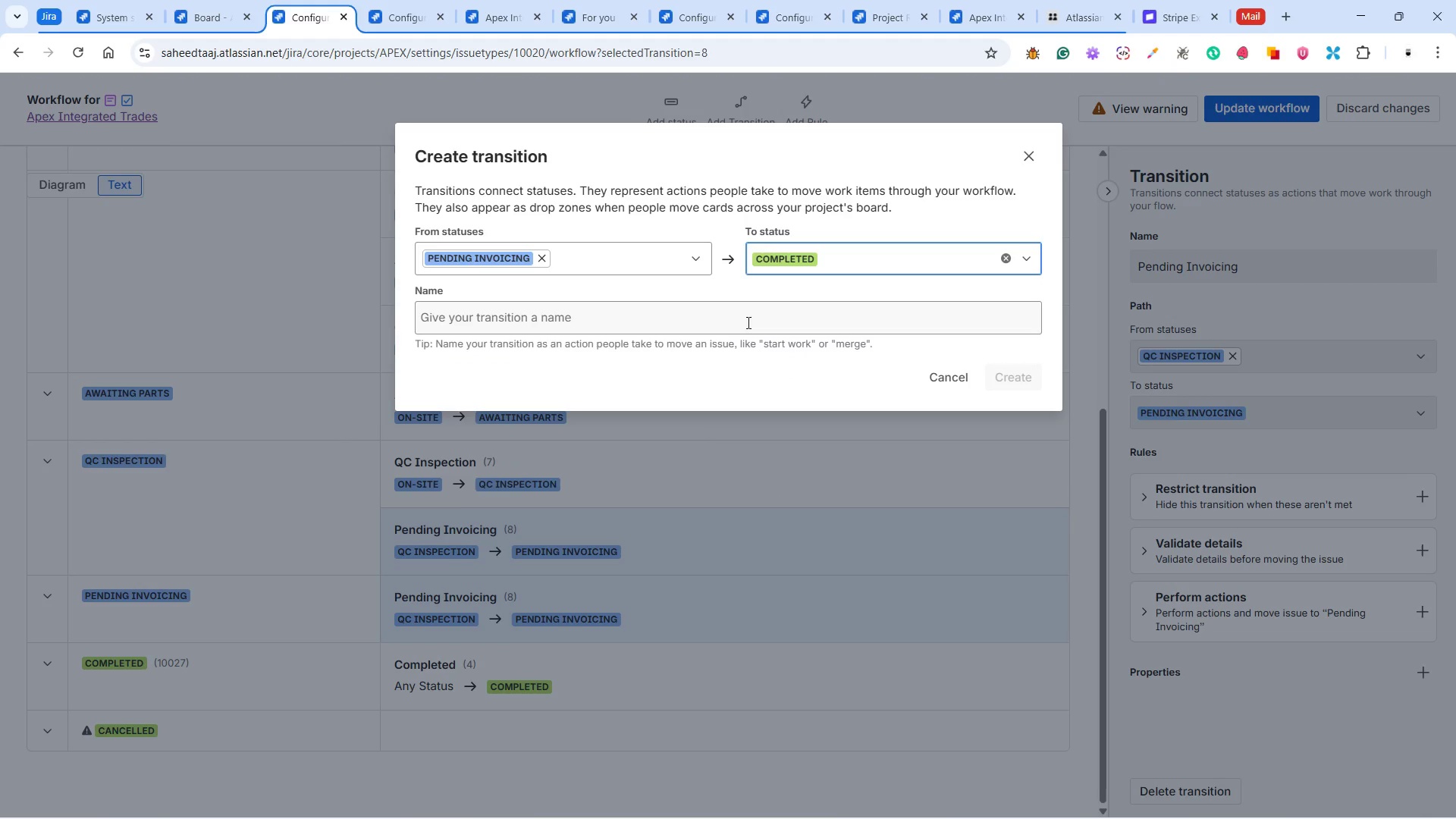 
left_click([720, 322])
 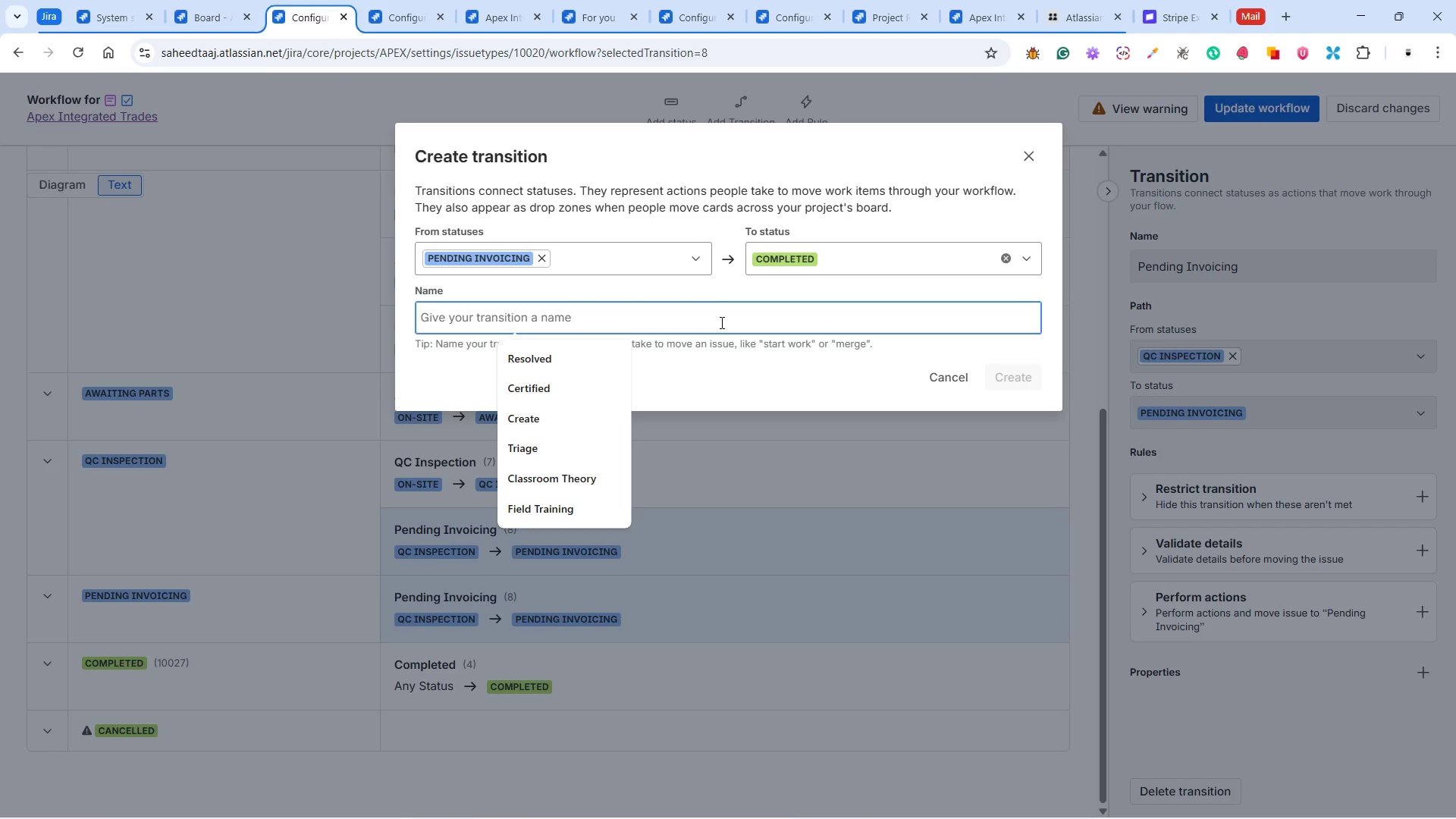 
type(co)
key(Backspace)
key(Backspace)
type(Completed)
 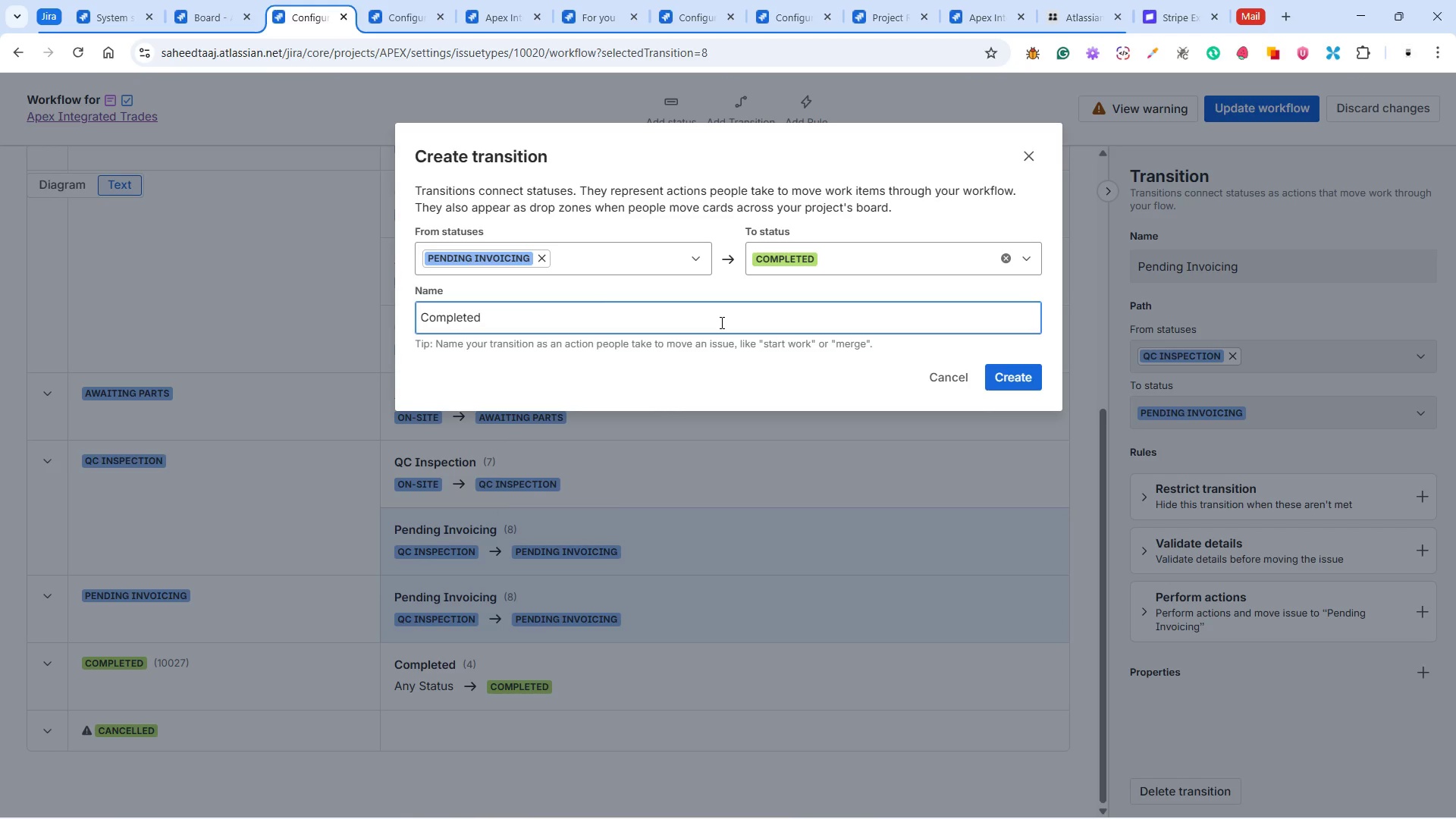 
wait(5.3)
 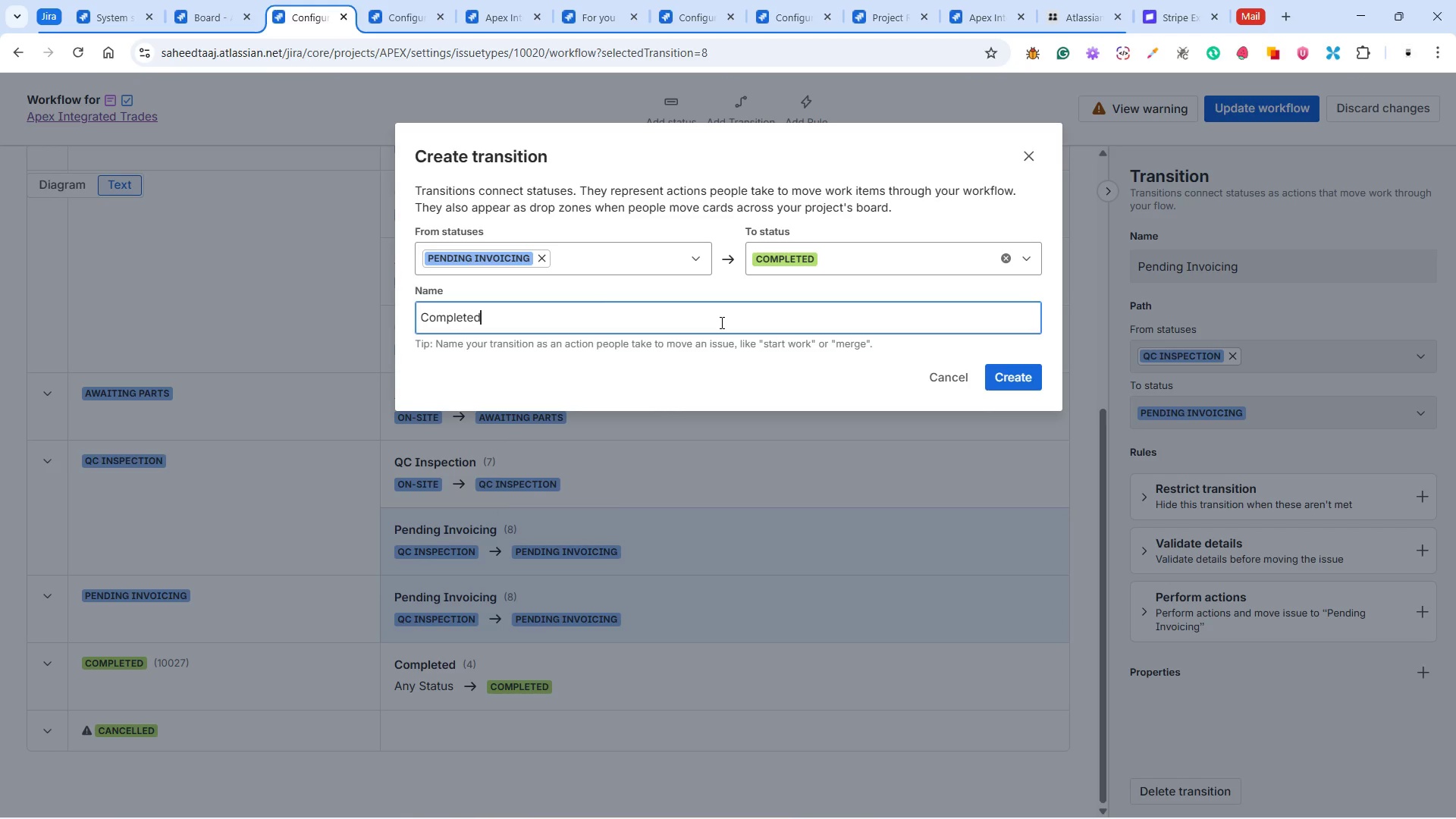 
left_click([1021, 378])
 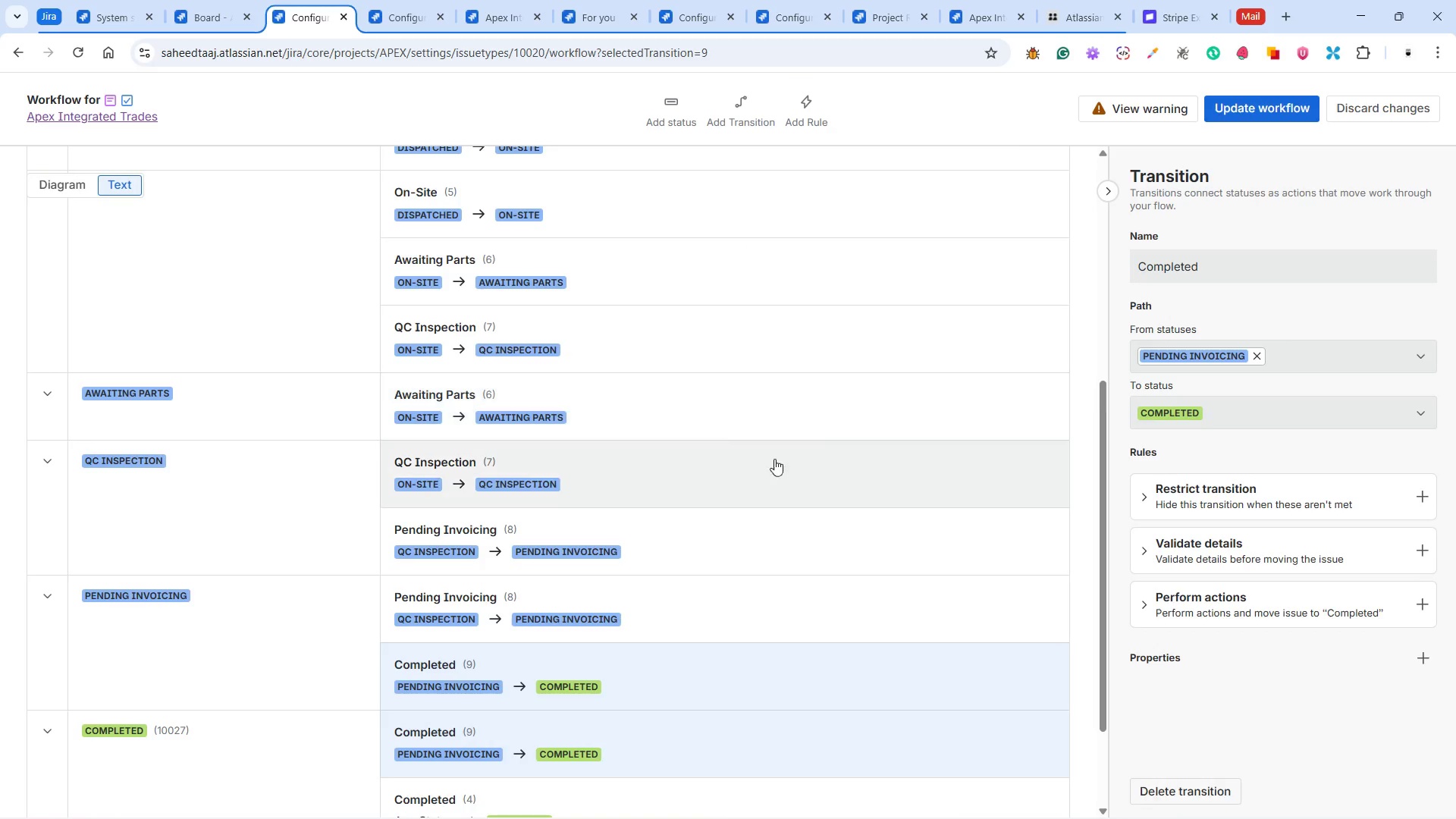 
scroll: coordinate [733, 495], scroll_direction: down, amount: 6.0
 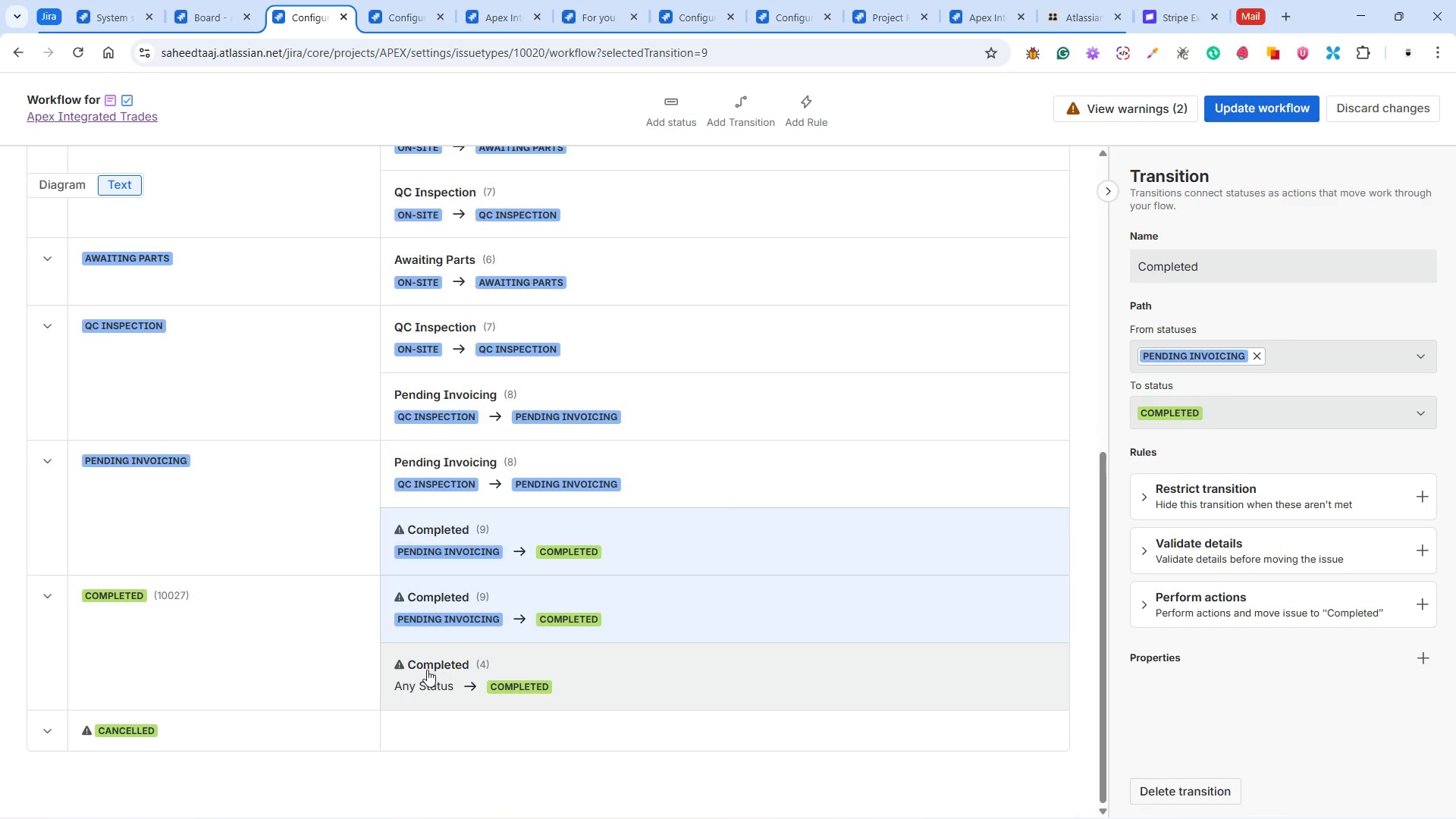 
left_click([425, 670])
 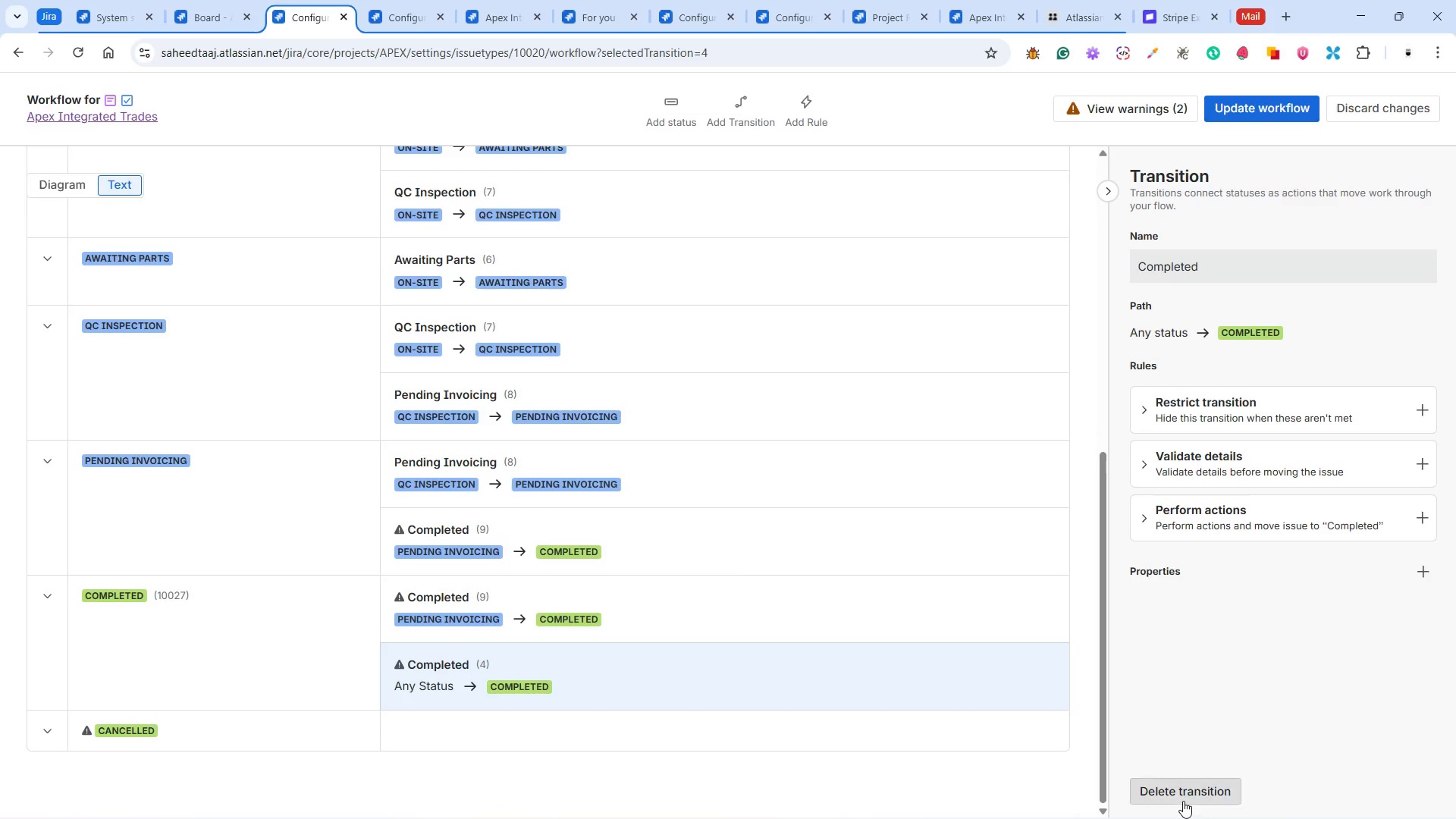 
left_click([1183, 801])
 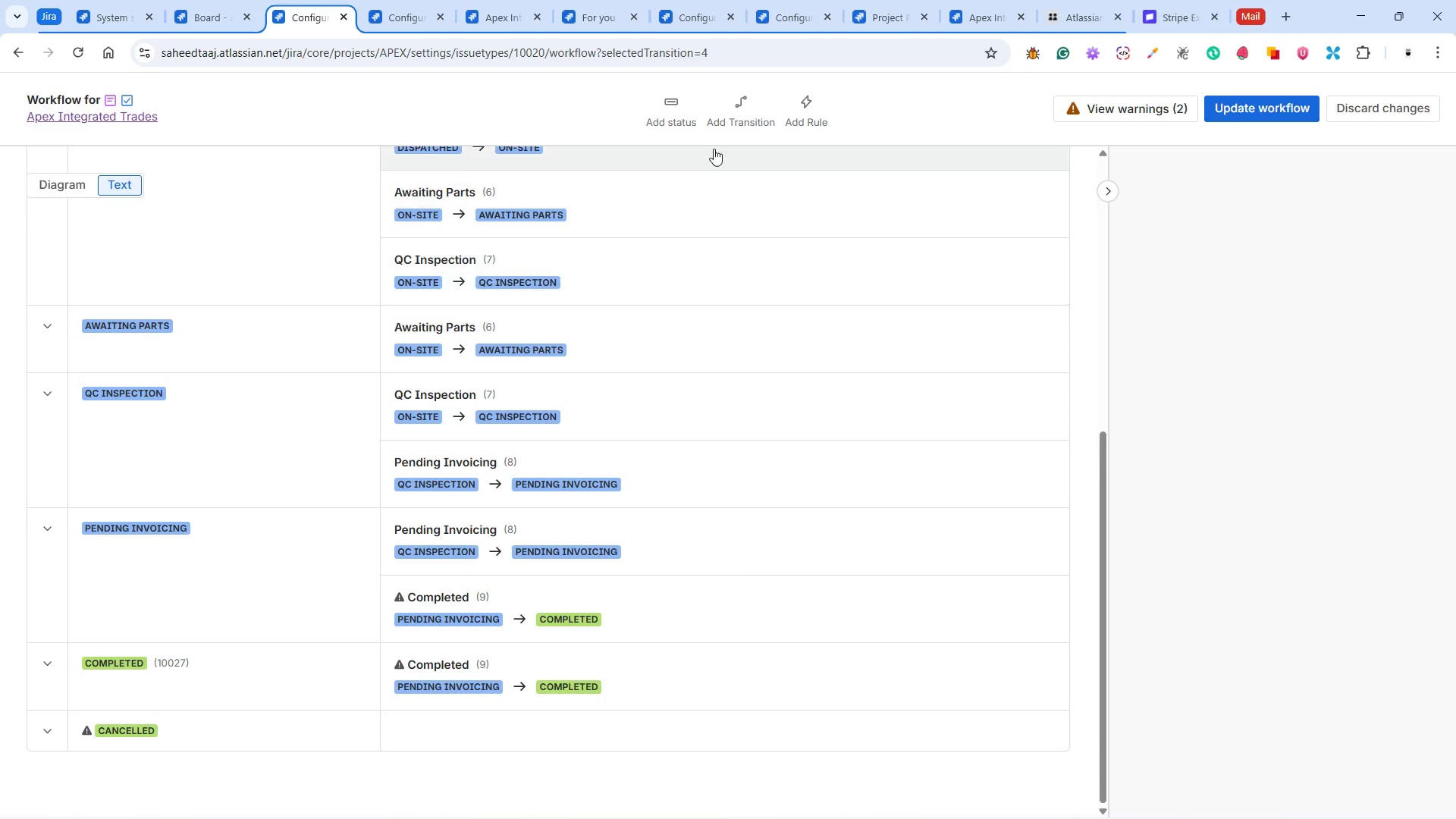 
left_click([732, 111])
 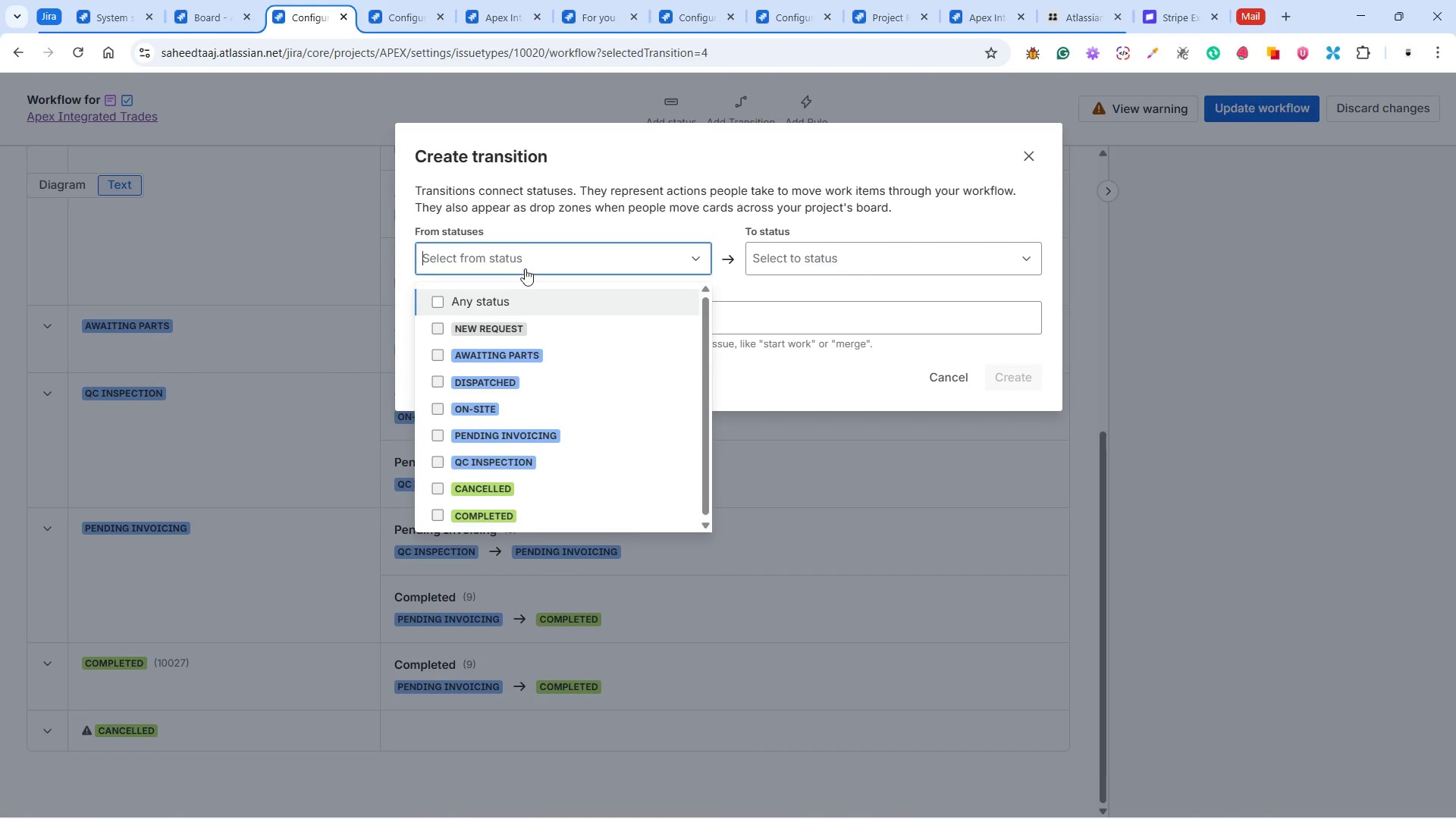 
left_click([529, 297])
 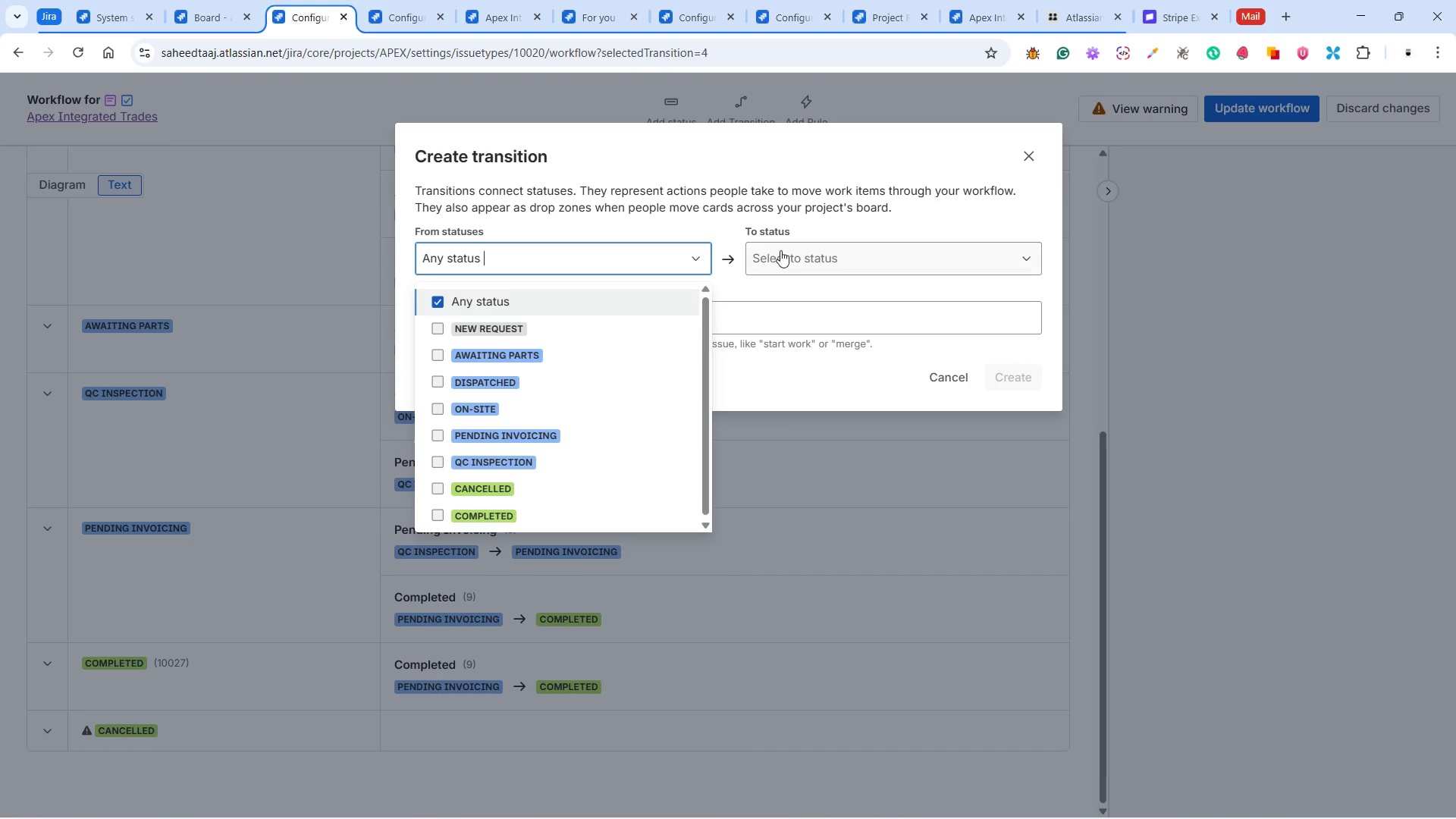 
left_click([790, 241])
 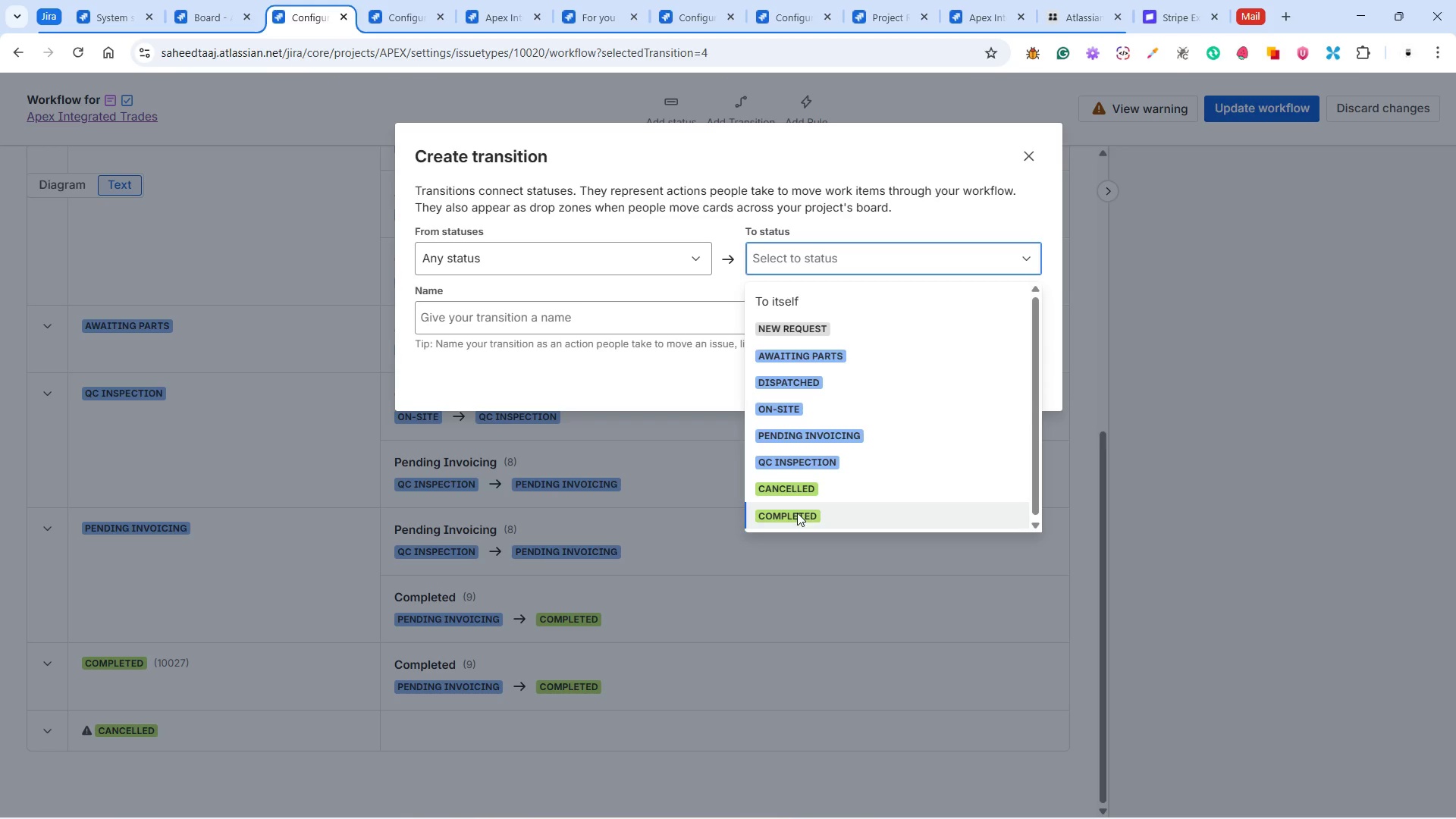 
left_click([799, 489])
 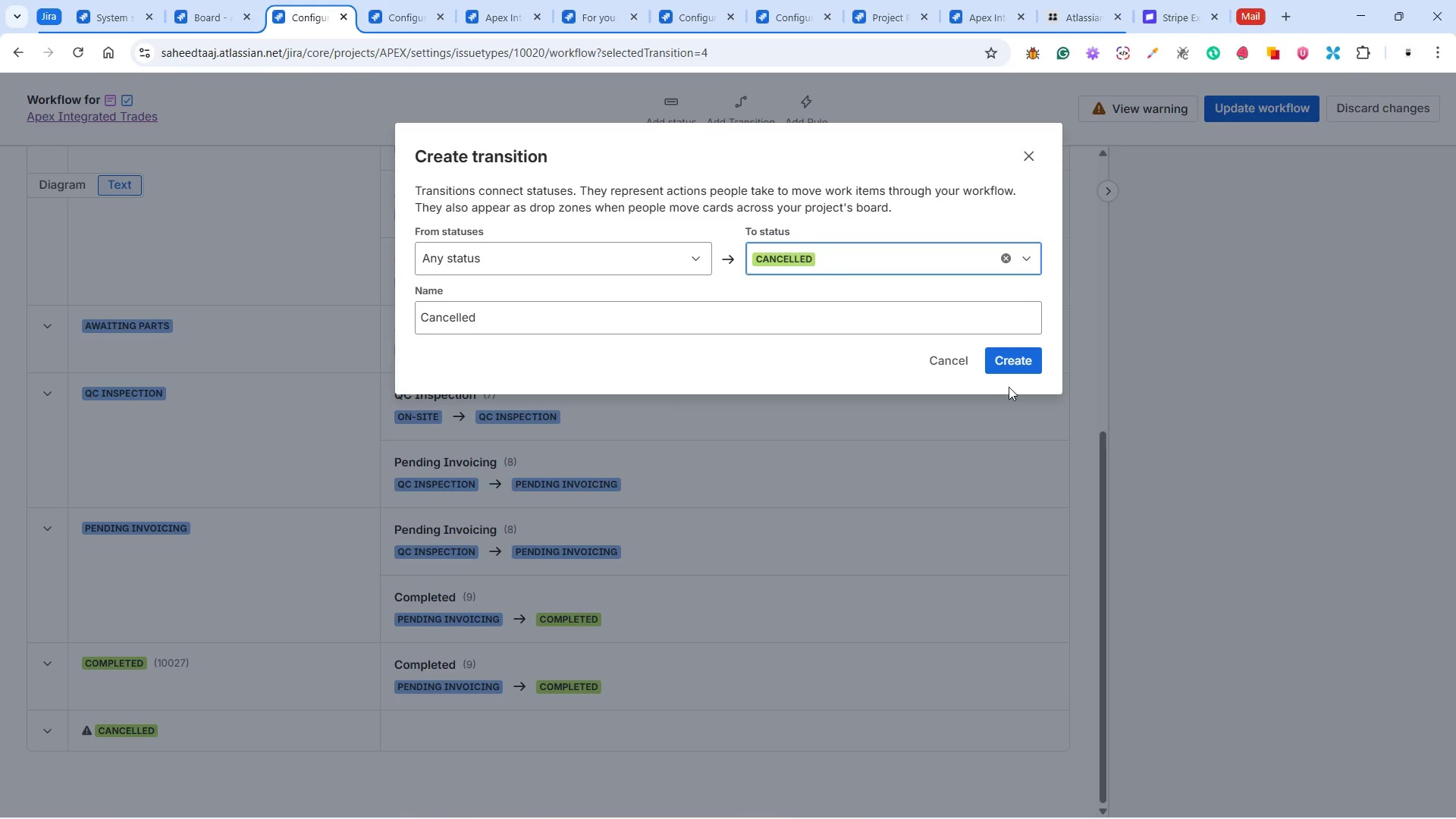 
left_click([1006, 358])
 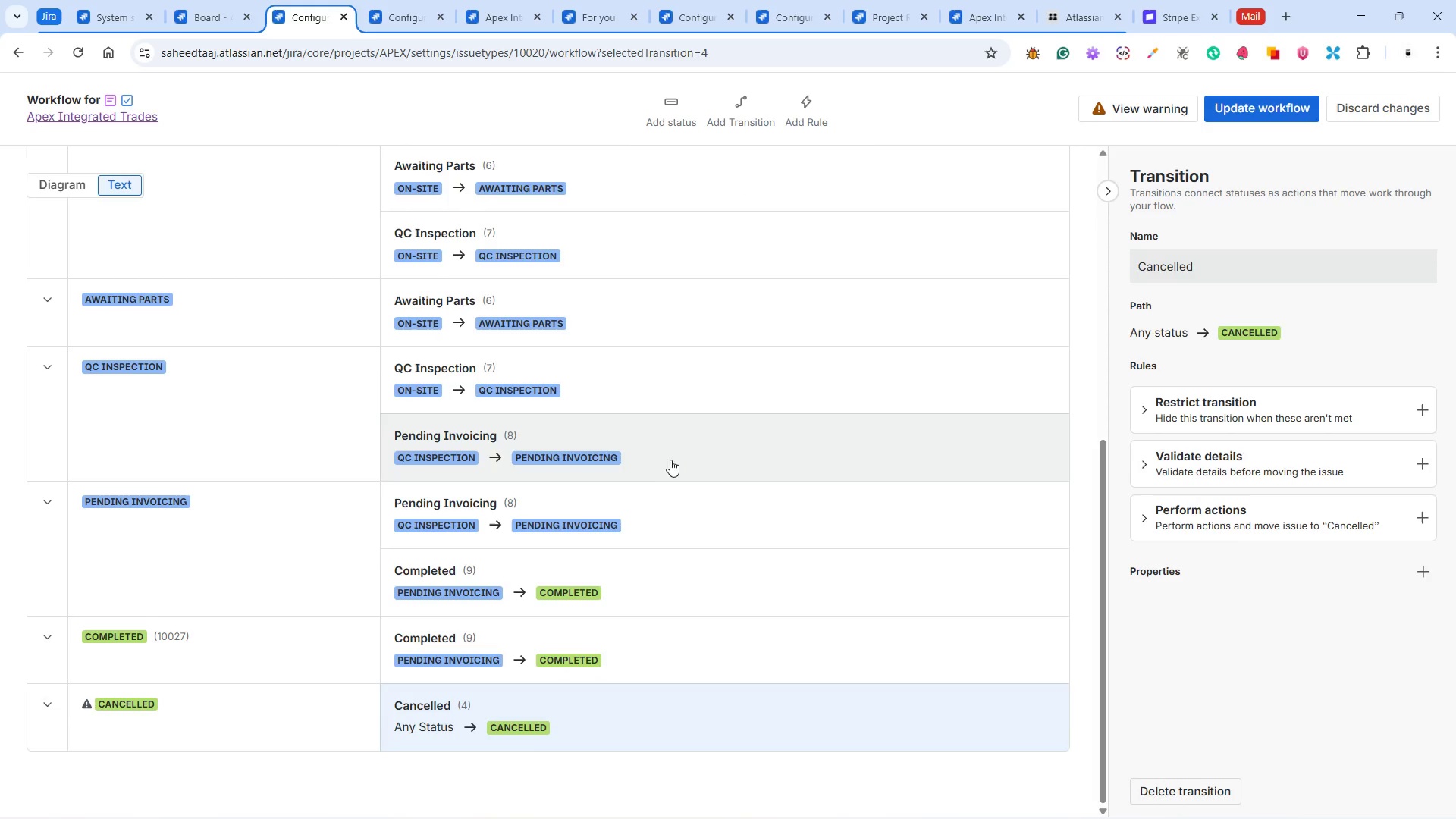 
scroll: coordinate [661, 426], scroll_direction: up, amount: 14.0
 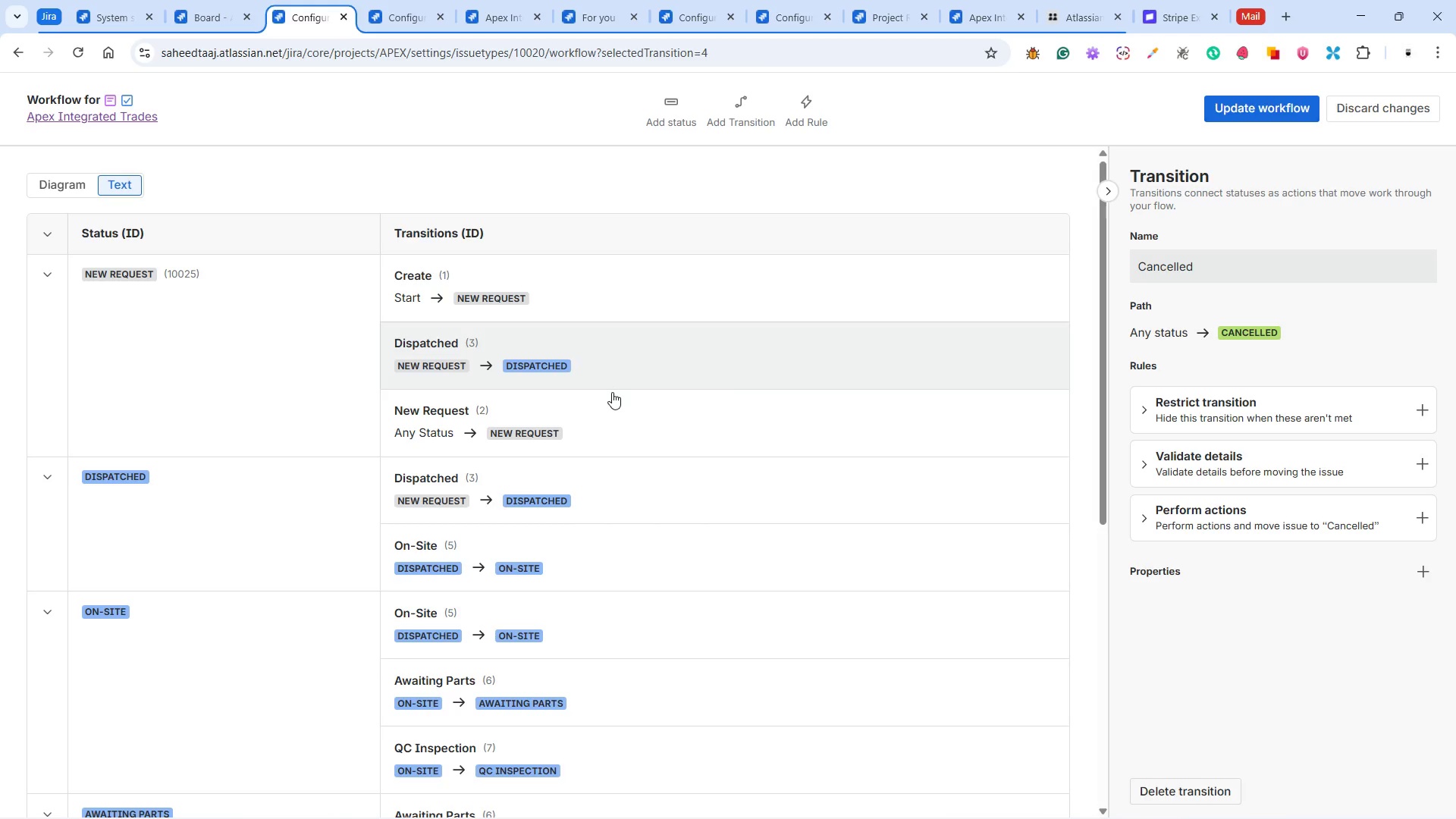 
wait(27.98)
 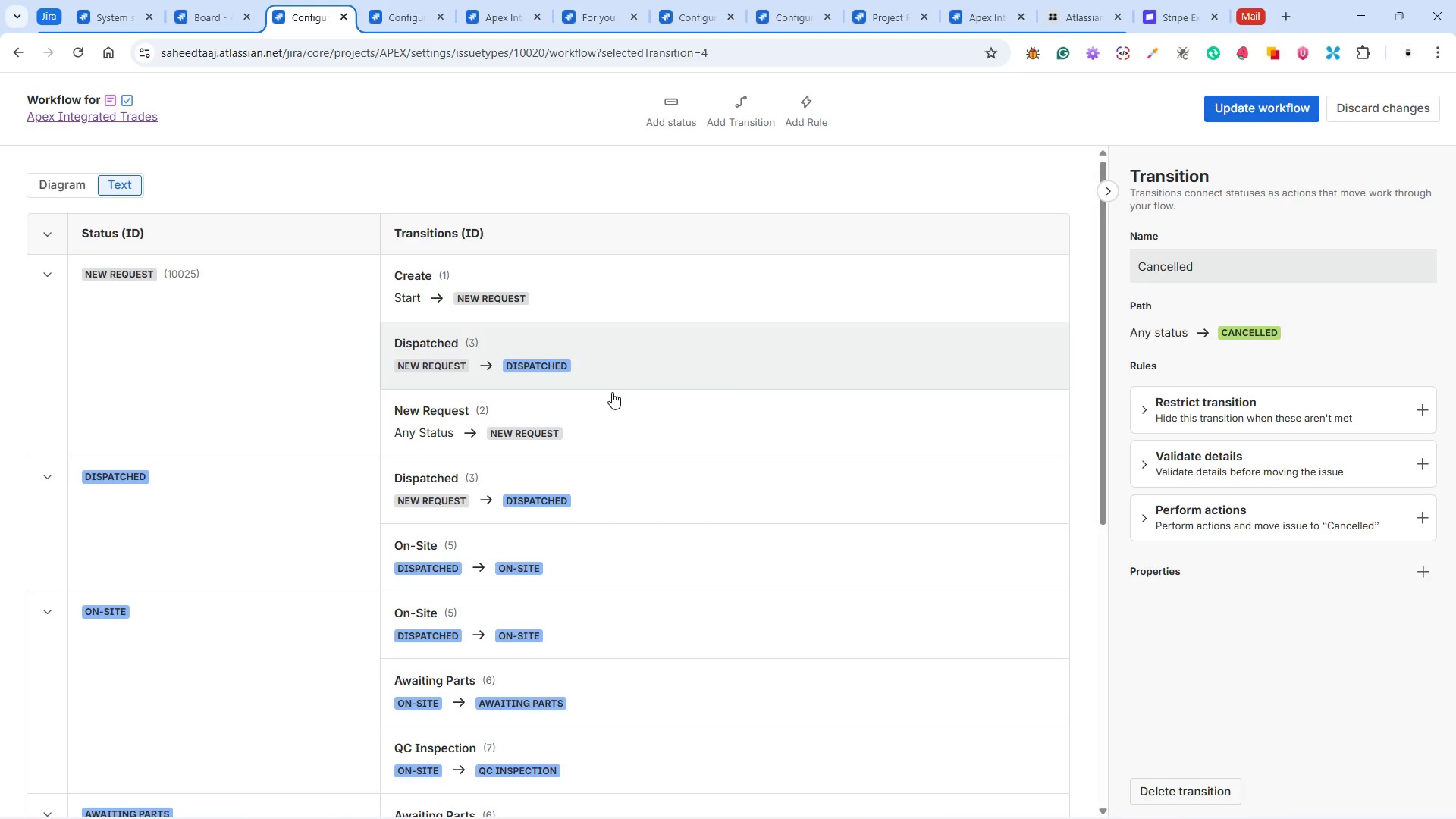 
scroll: coordinate [588, 440], scroll_direction: down, amount: 5.0
 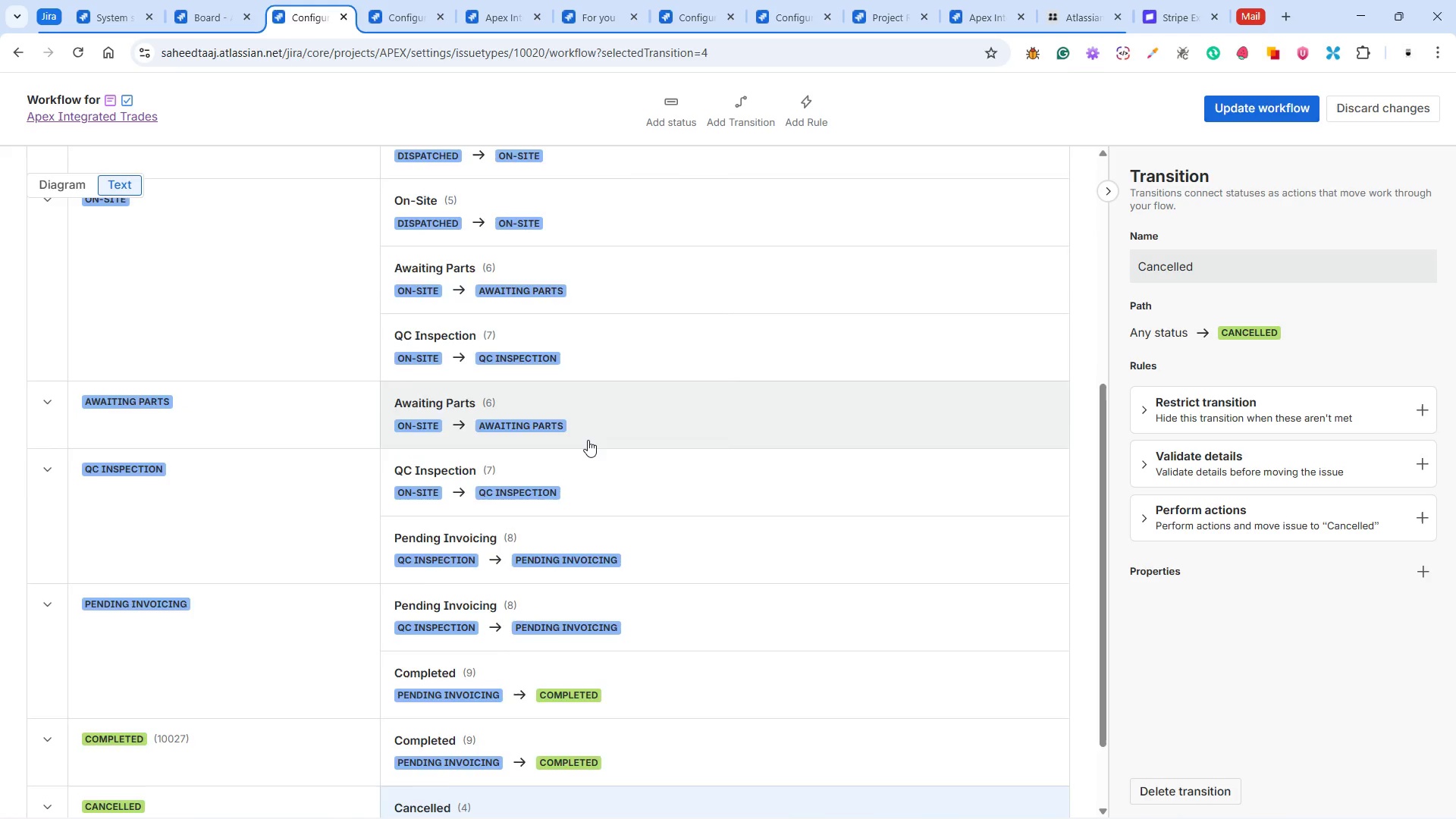 
scroll: coordinate [588, 440], scroll_direction: up, amount: 2.0
 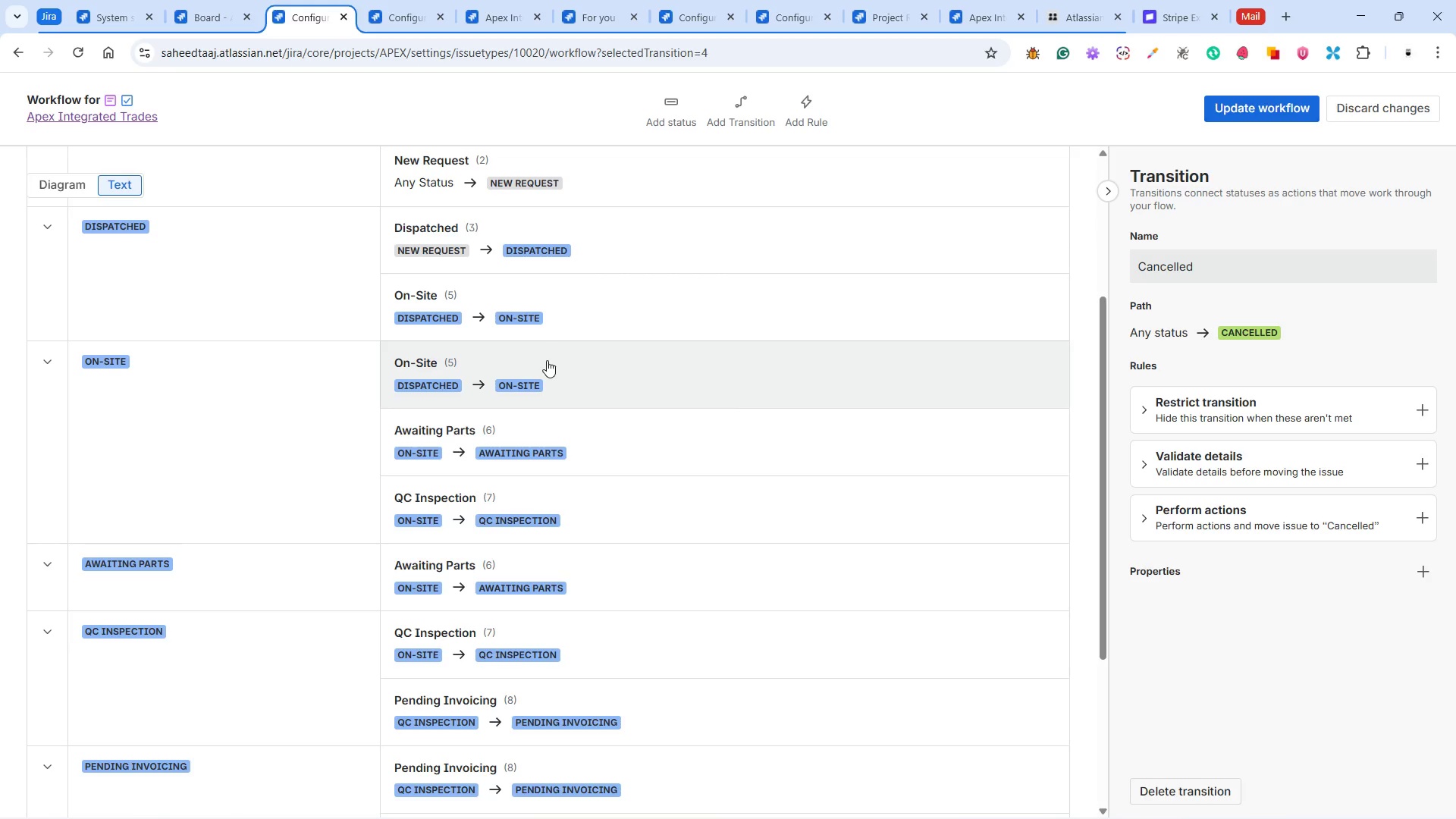 
wait(13.83)
 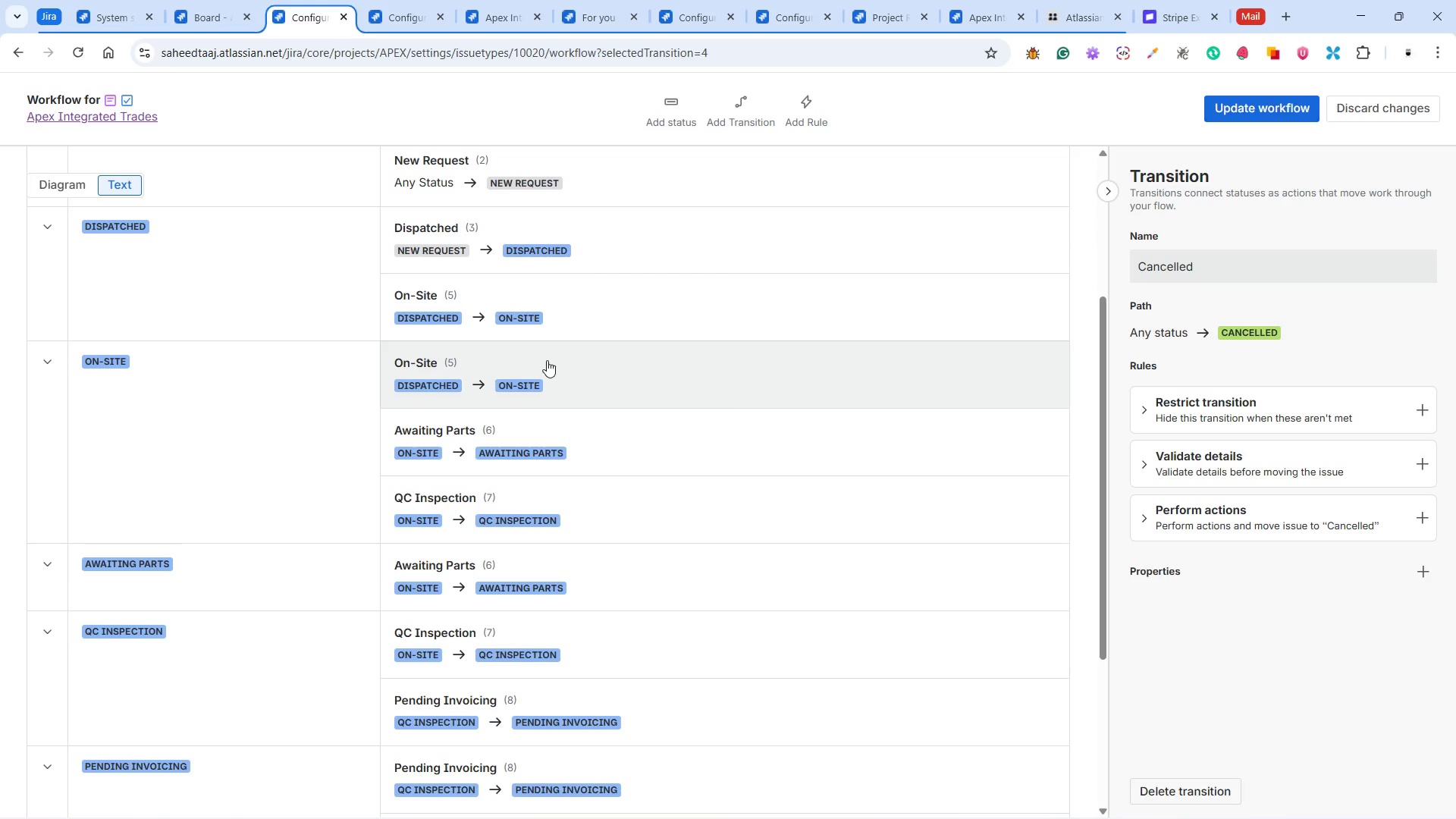 
scroll: coordinate [548, 463], scroll_direction: down, amount: 7.0
 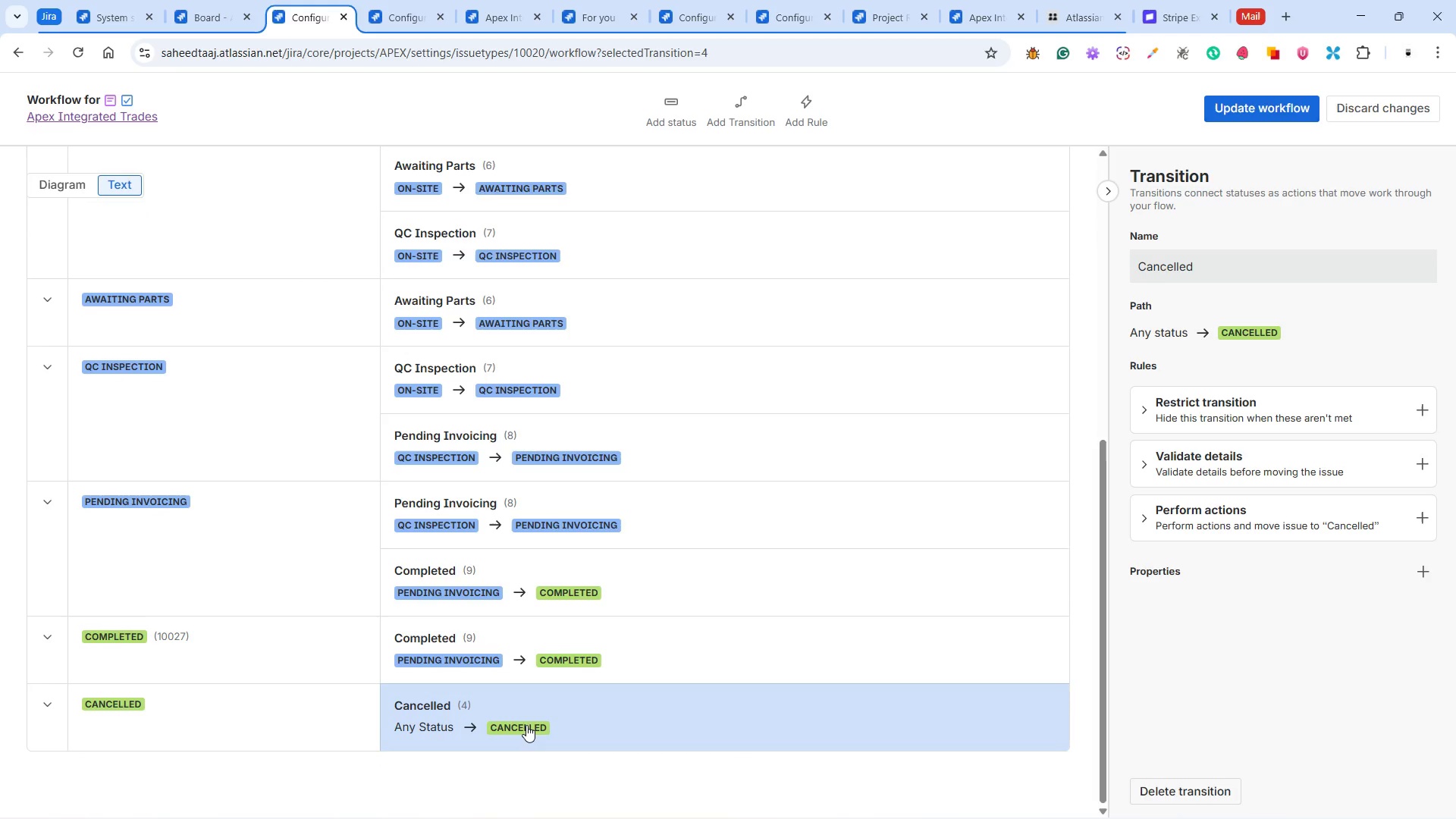 
scroll: coordinate [511, 530], scroll_direction: up, amount: 11.0
 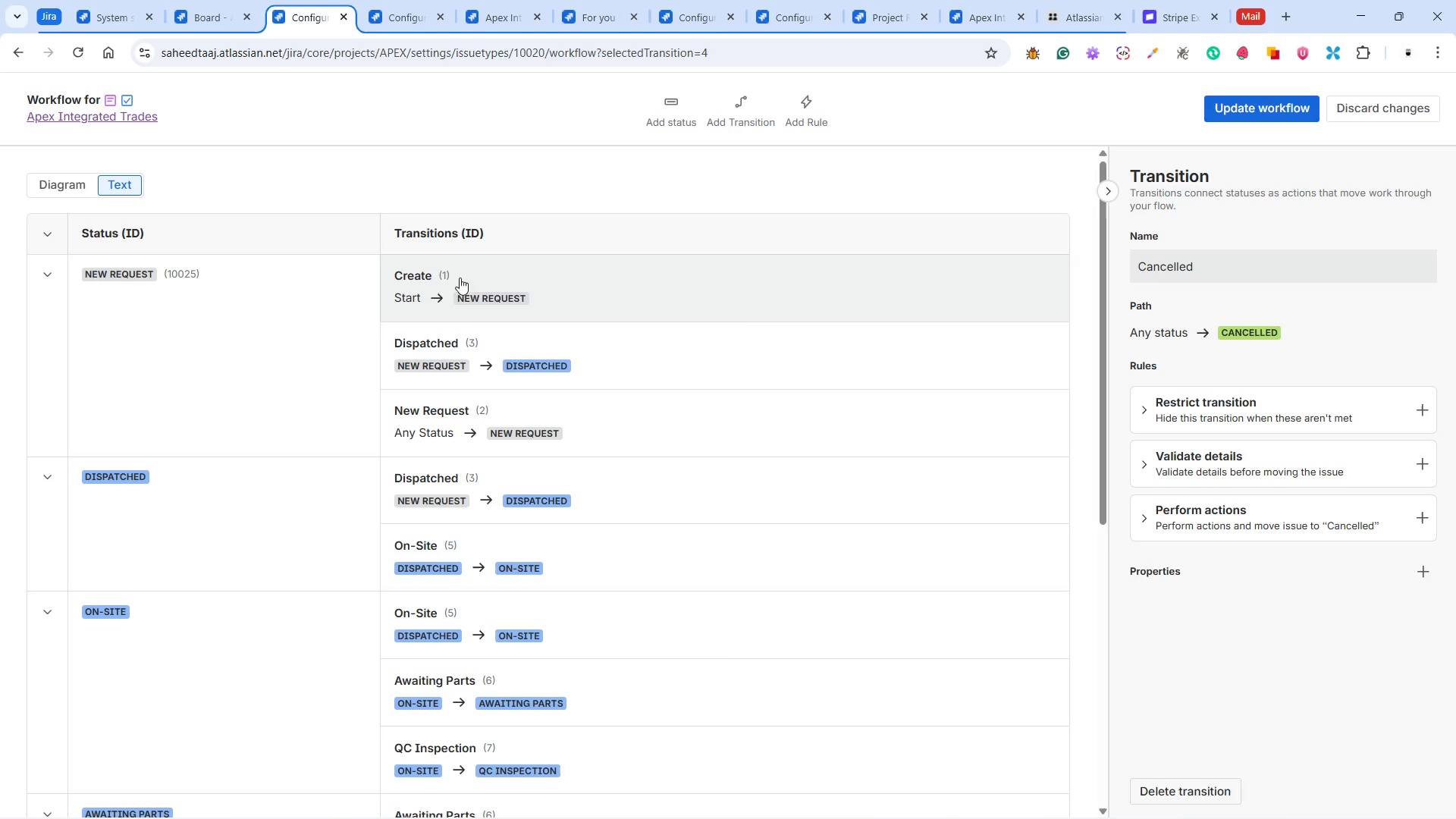 
wait(7.36)
 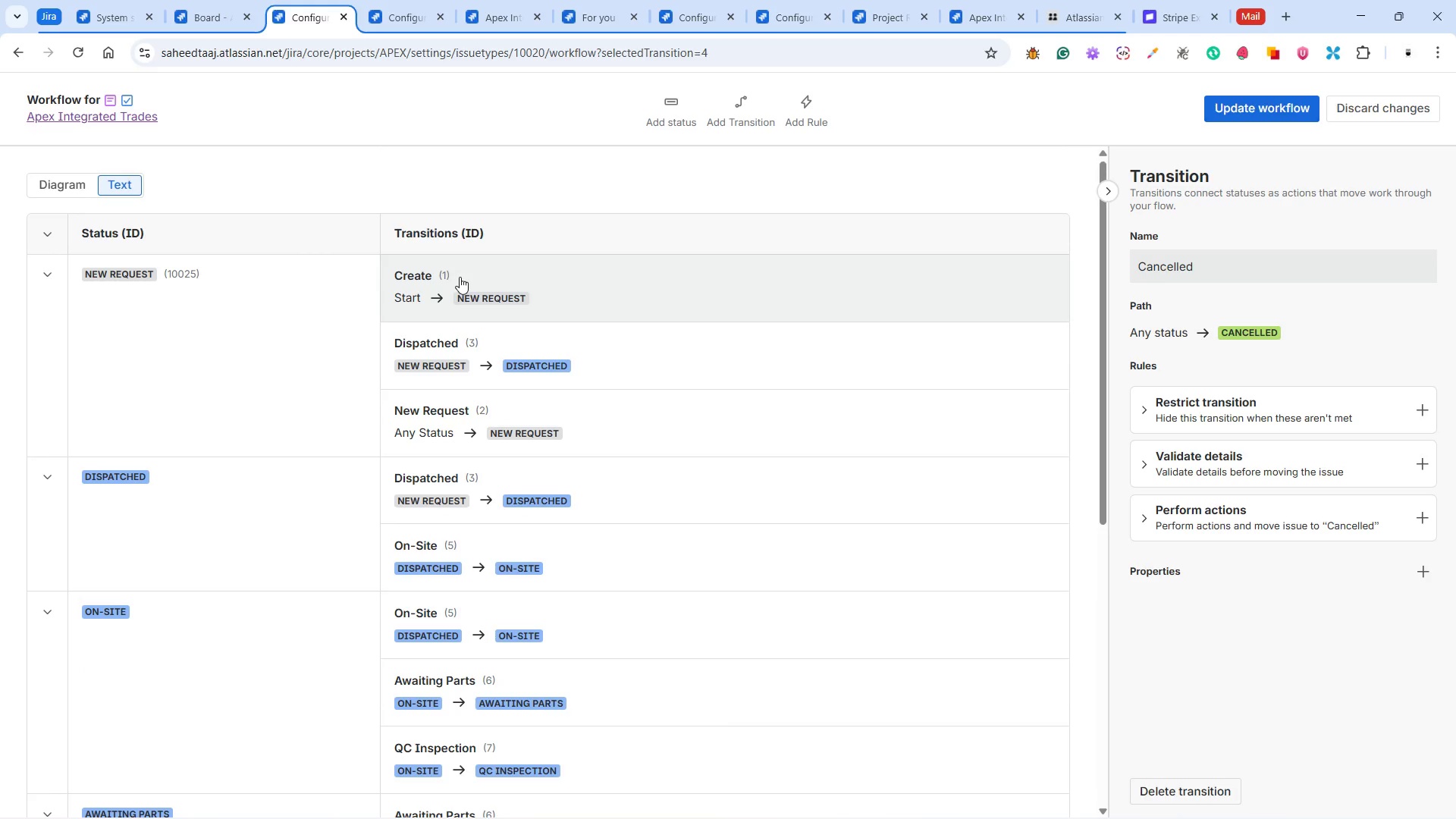 
scroll: coordinate [593, 515], scroll_direction: down, amount: 11.0
 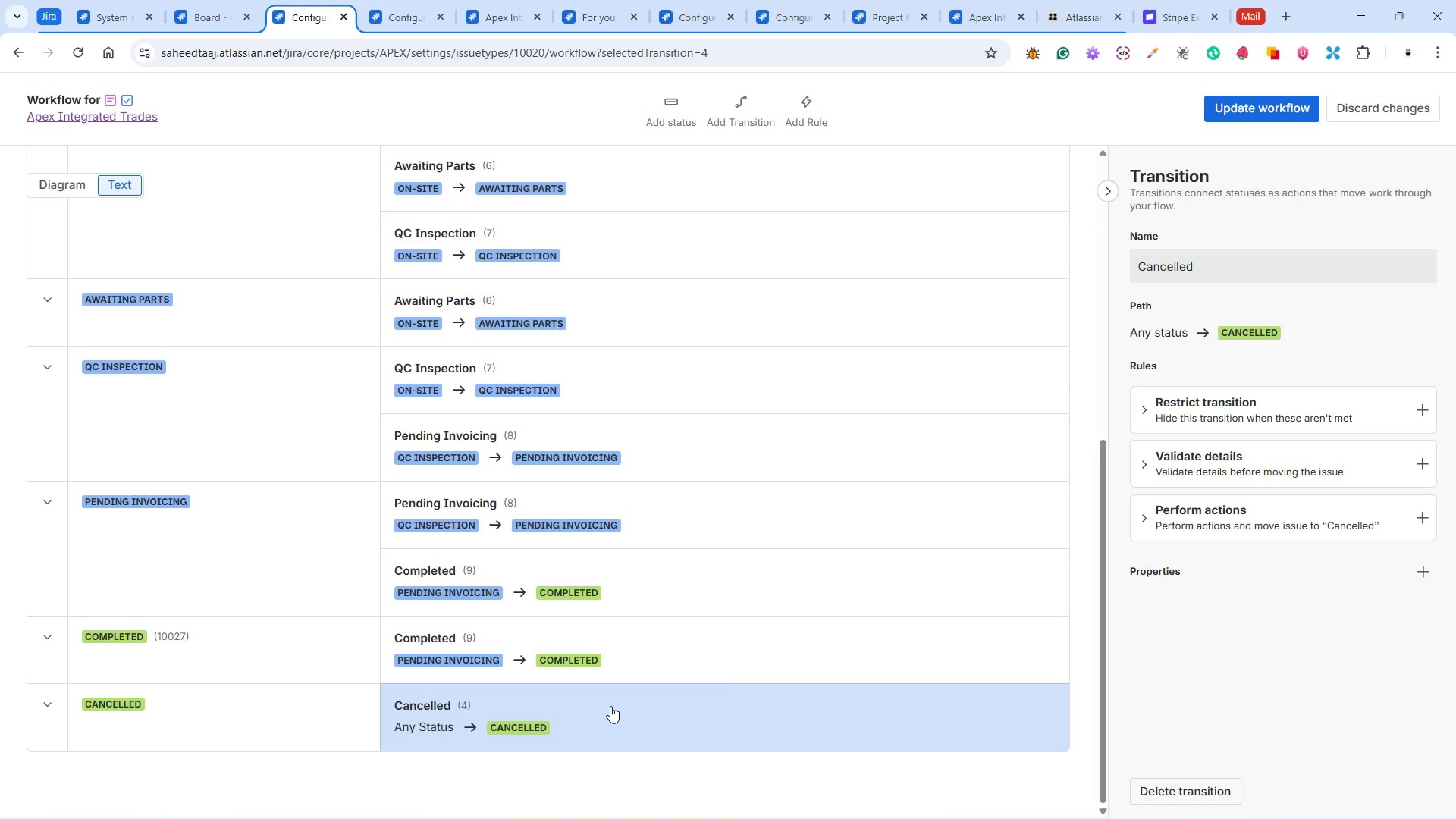 
scroll: coordinate [602, 609], scroll_direction: up, amount: 13.0
 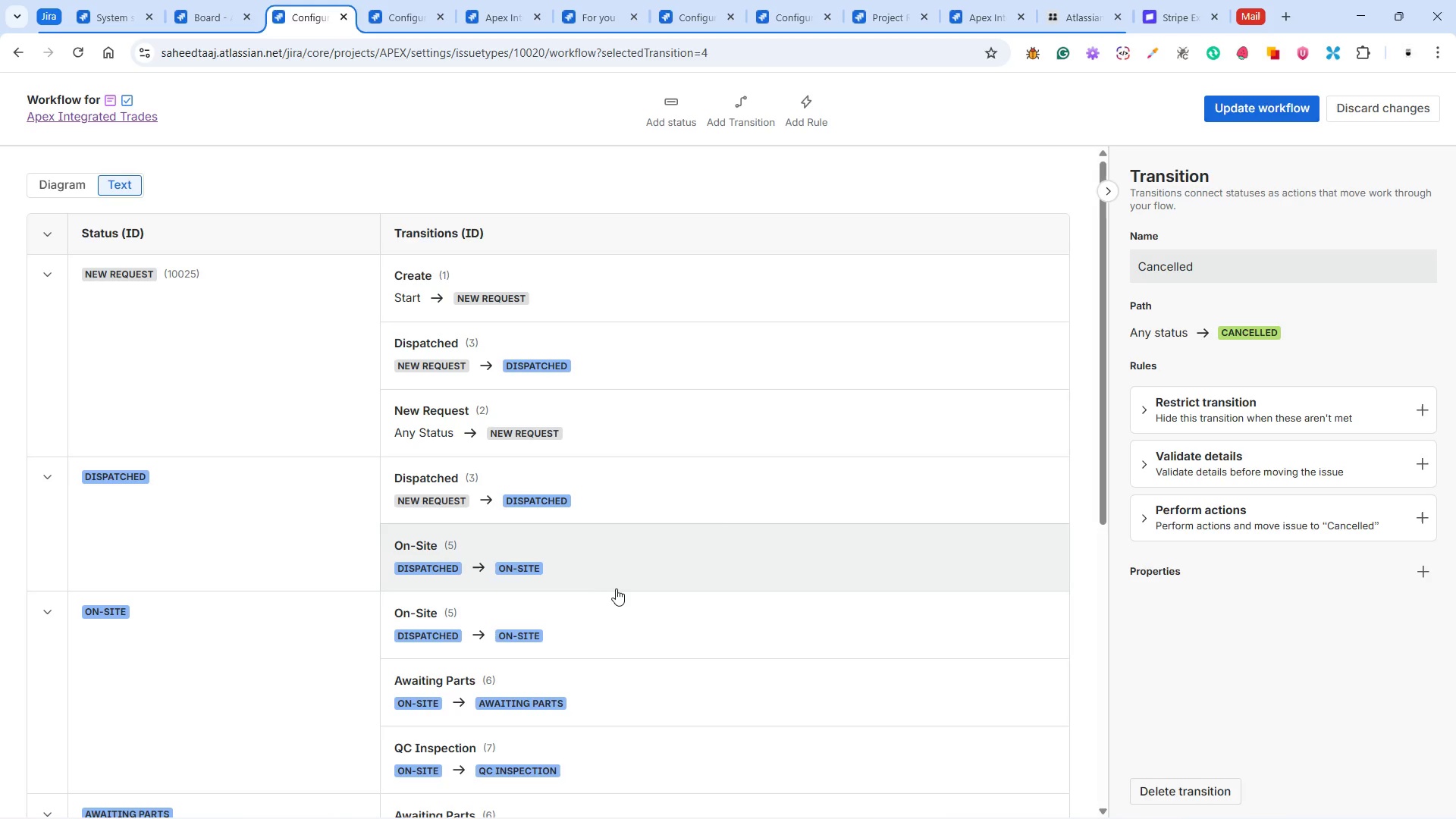 
wait(6.1)
 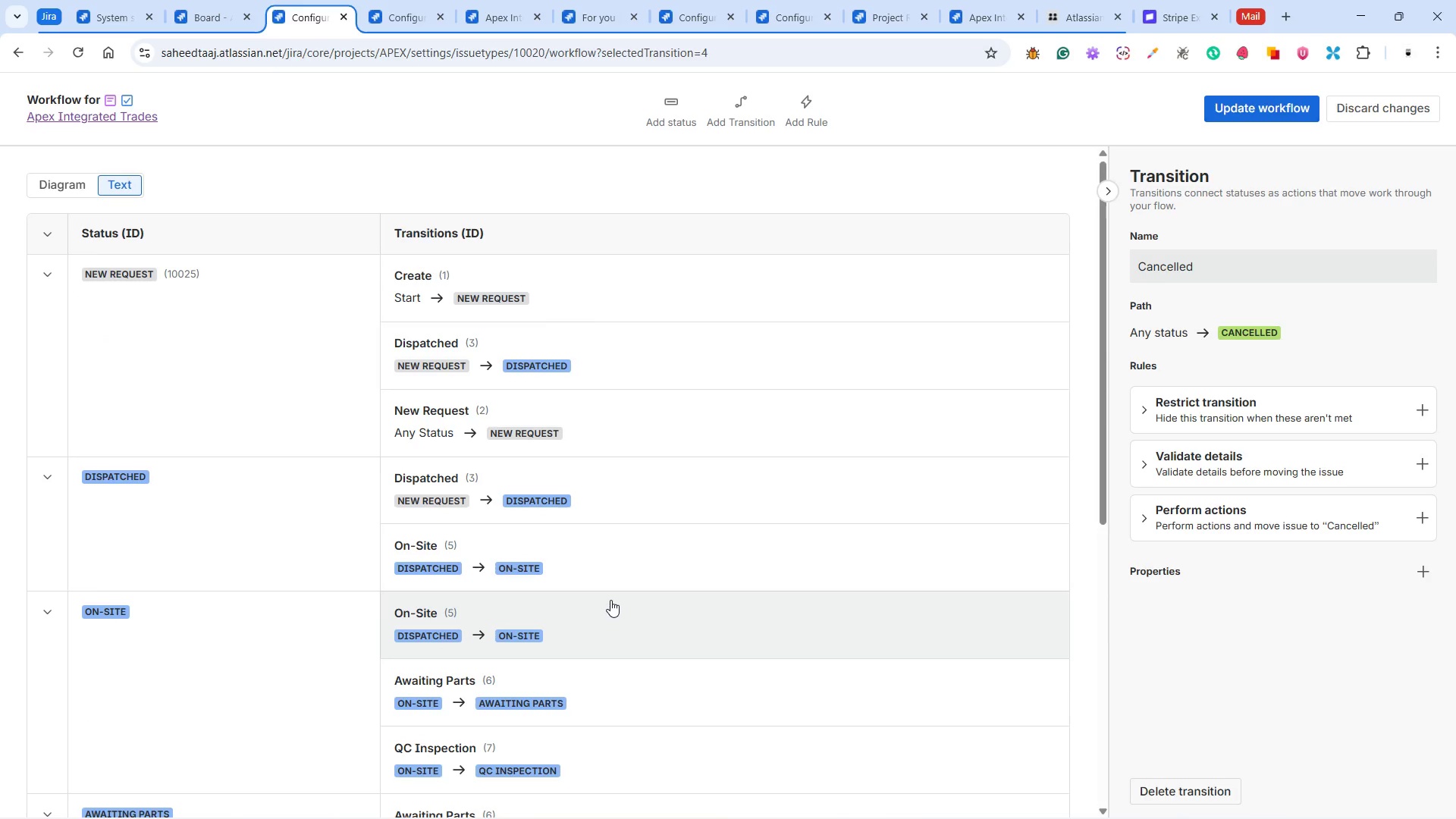 
scroll: coordinate [638, 556], scroll_direction: down, amount: 5.0
 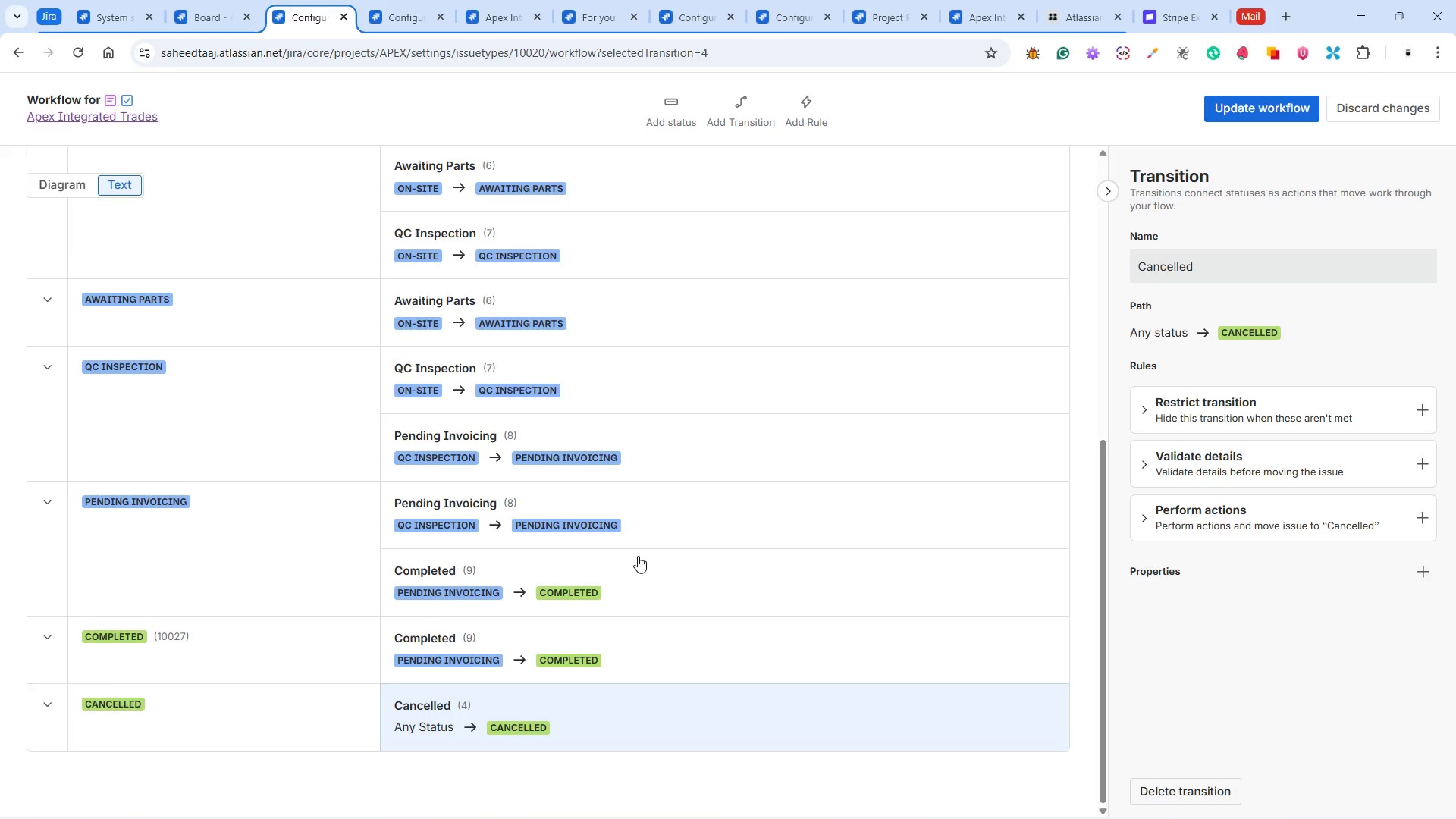 
scroll: coordinate [638, 556], scroll_direction: up, amount: 7.0
 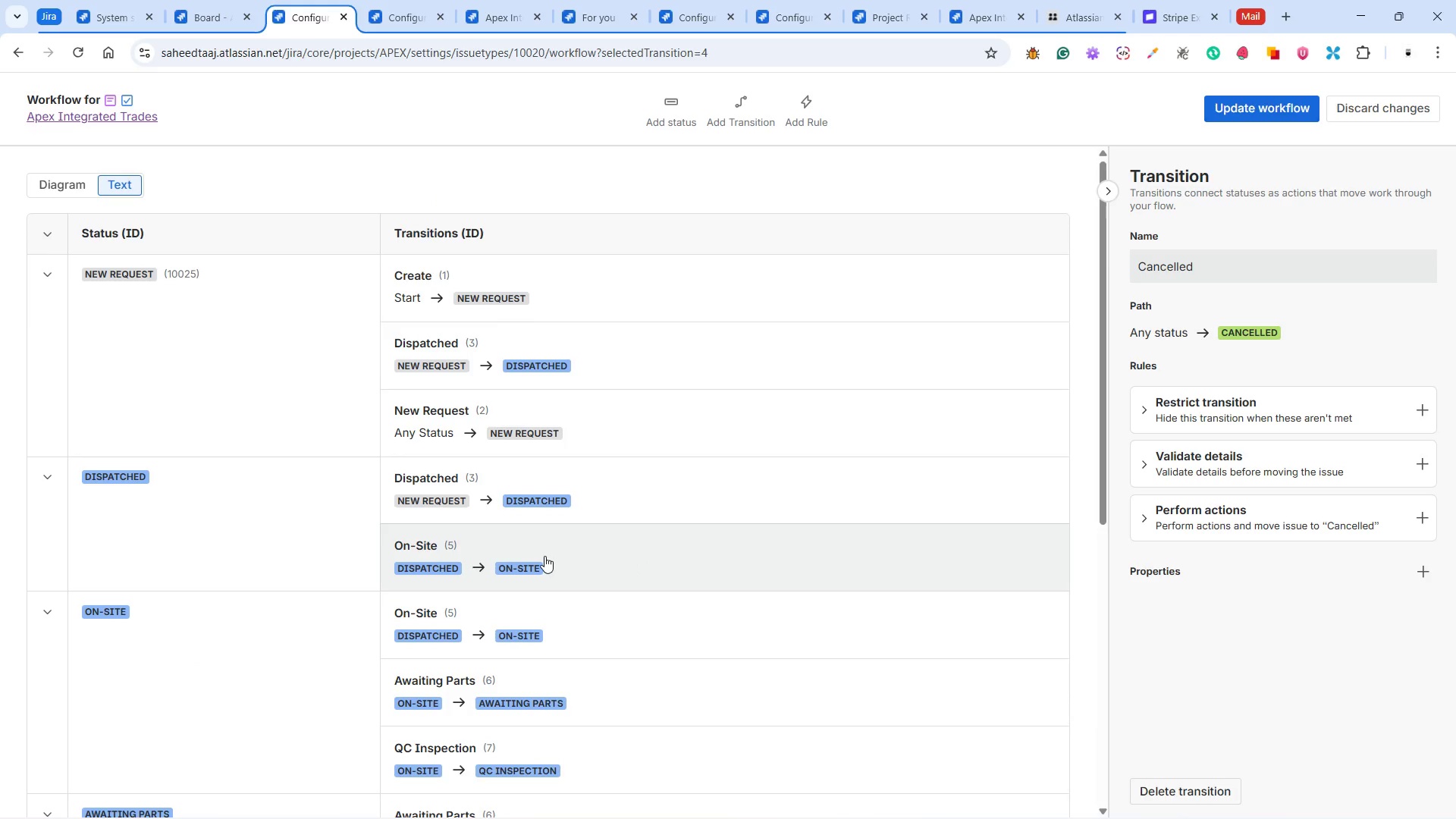 
scroll: coordinate [553, 551], scroll_direction: down, amount: 14.0
 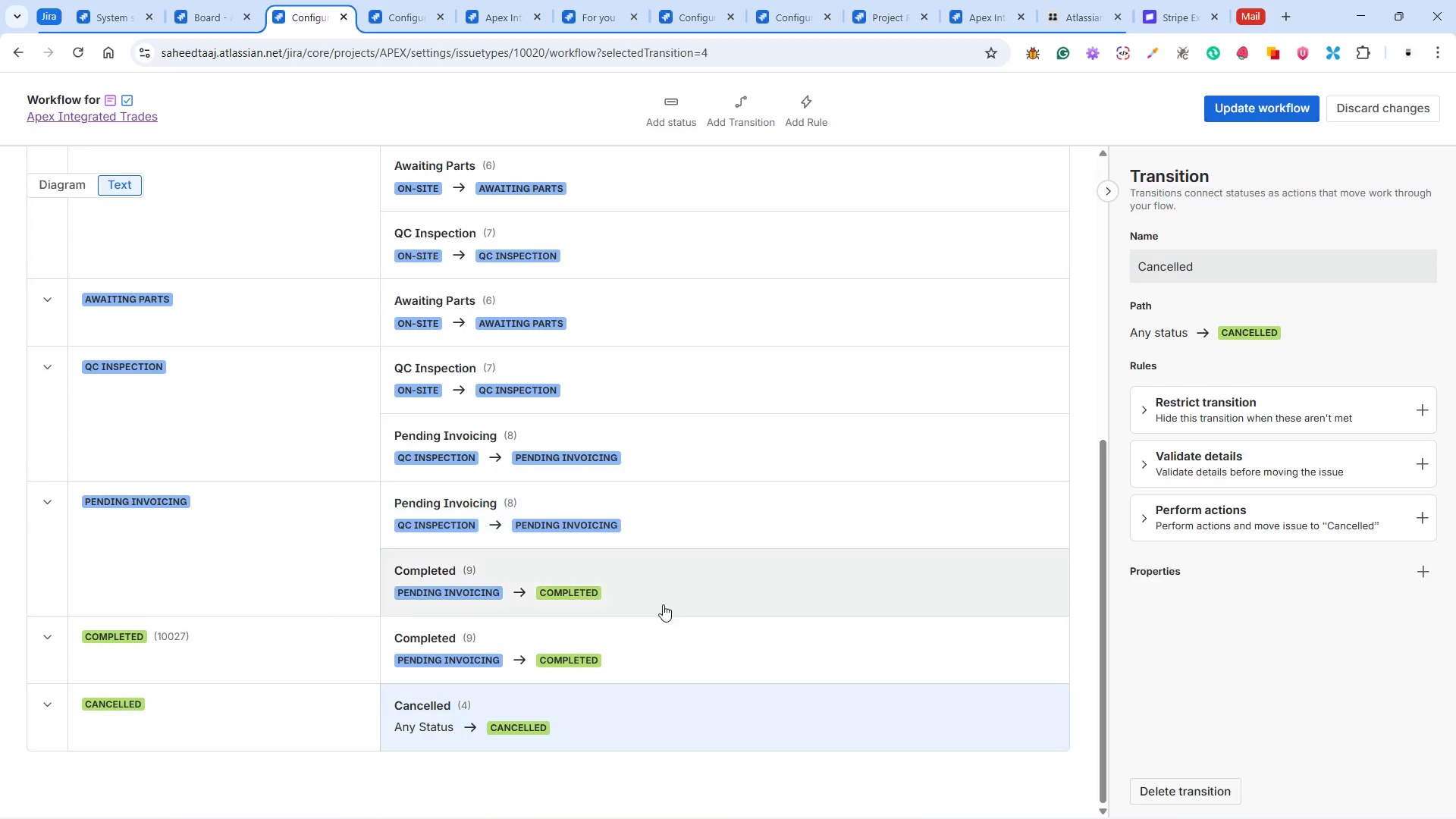 
scroll: coordinate [655, 635], scroll_direction: up, amount: 11.0
 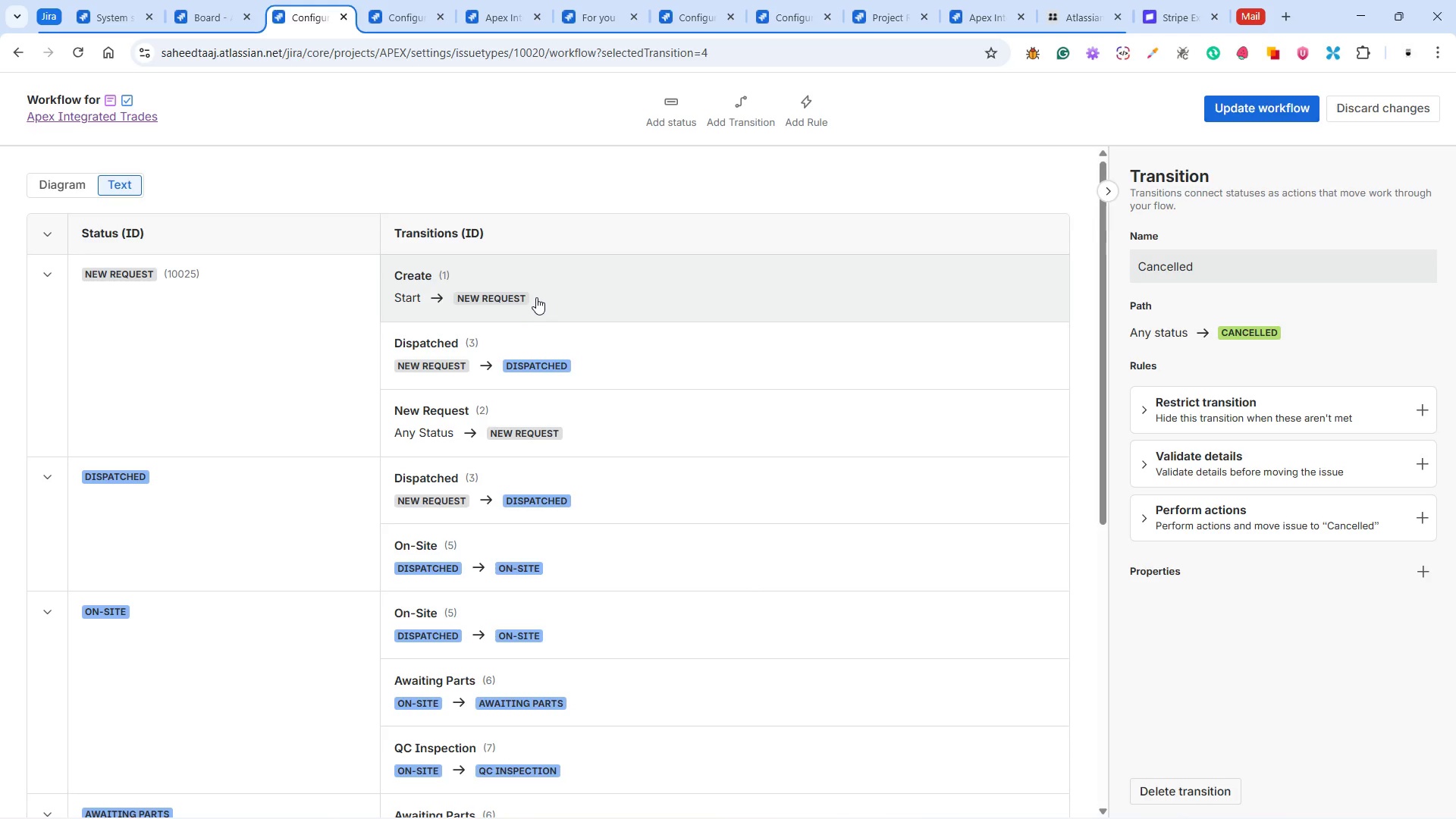 
scroll: coordinate [573, 348], scroll_direction: down, amount: 11.0
 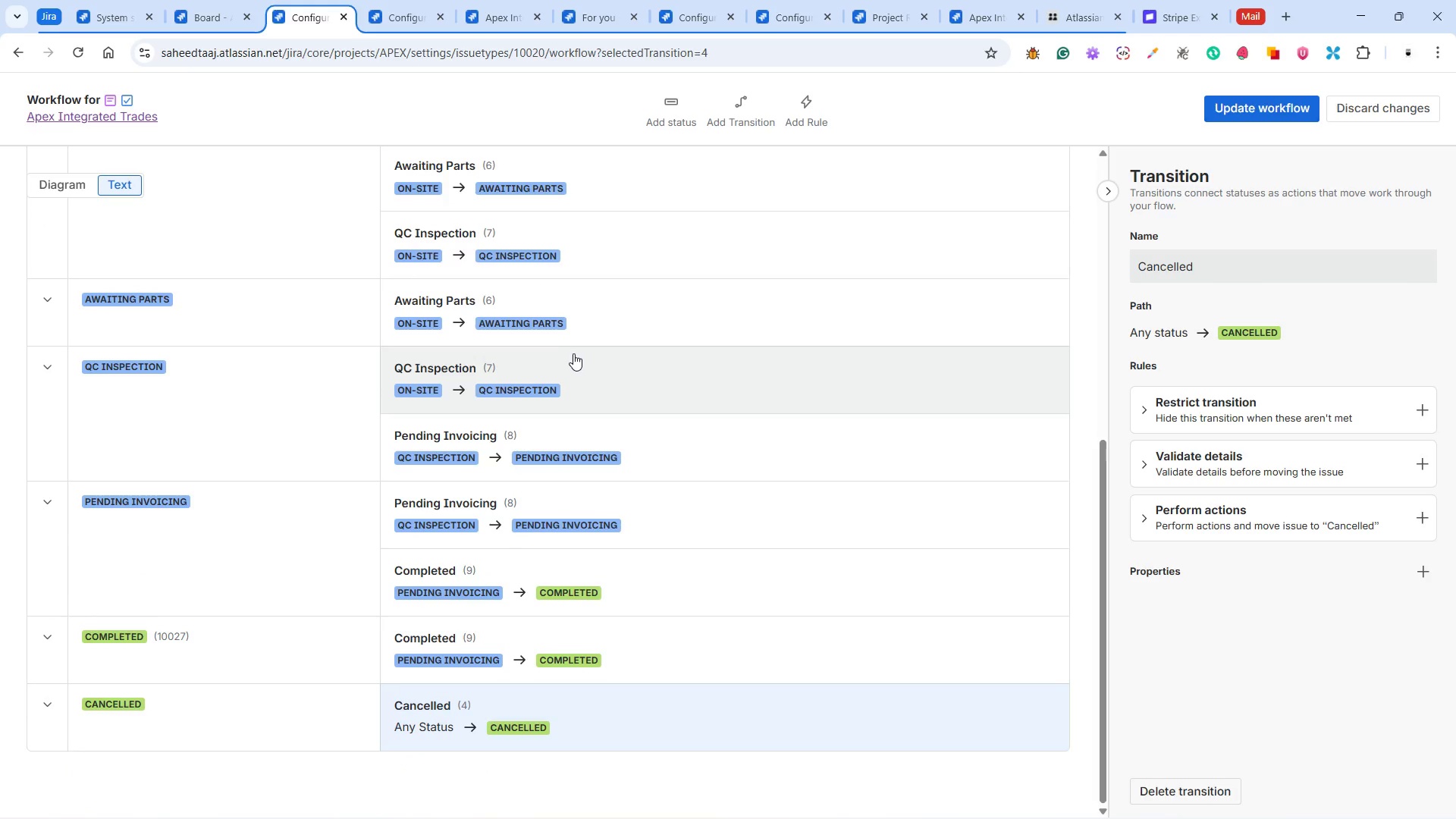 
scroll: coordinate [585, 401], scroll_direction: up, amount: 4.0
 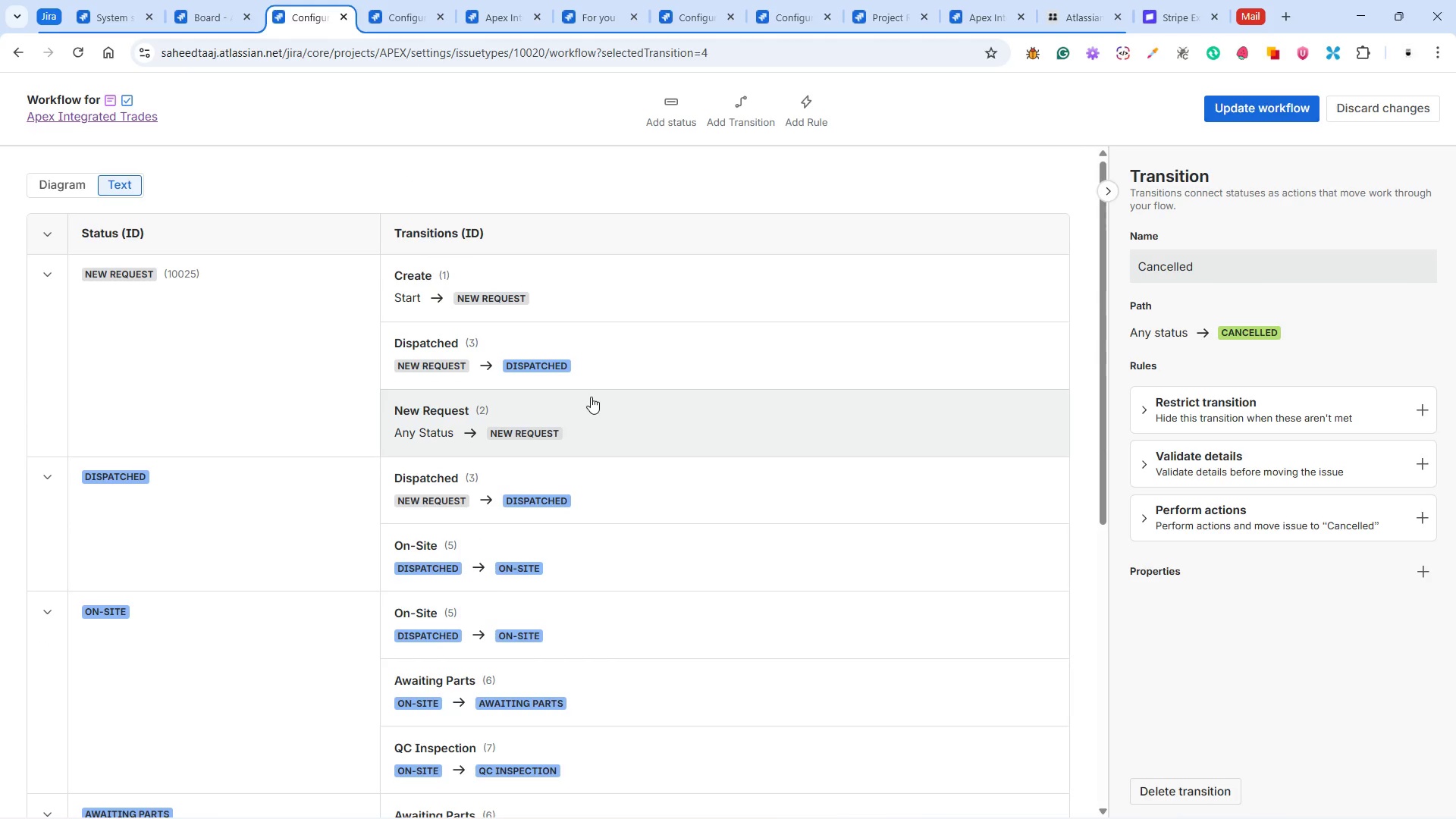 
wait(6.36)
 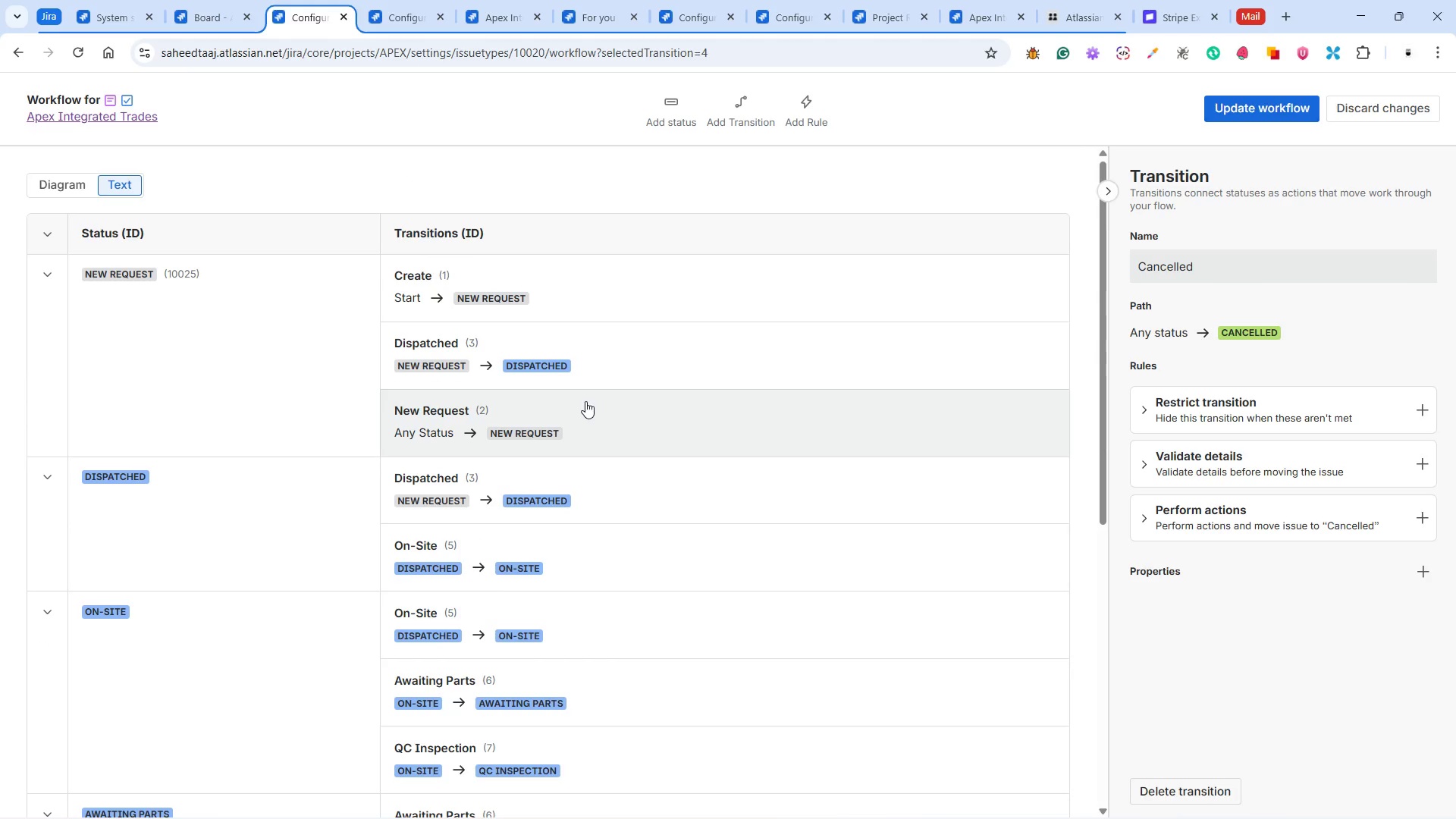 
scroll: coordinate [669, 410], scroll_direction: down, amount: 22.0
 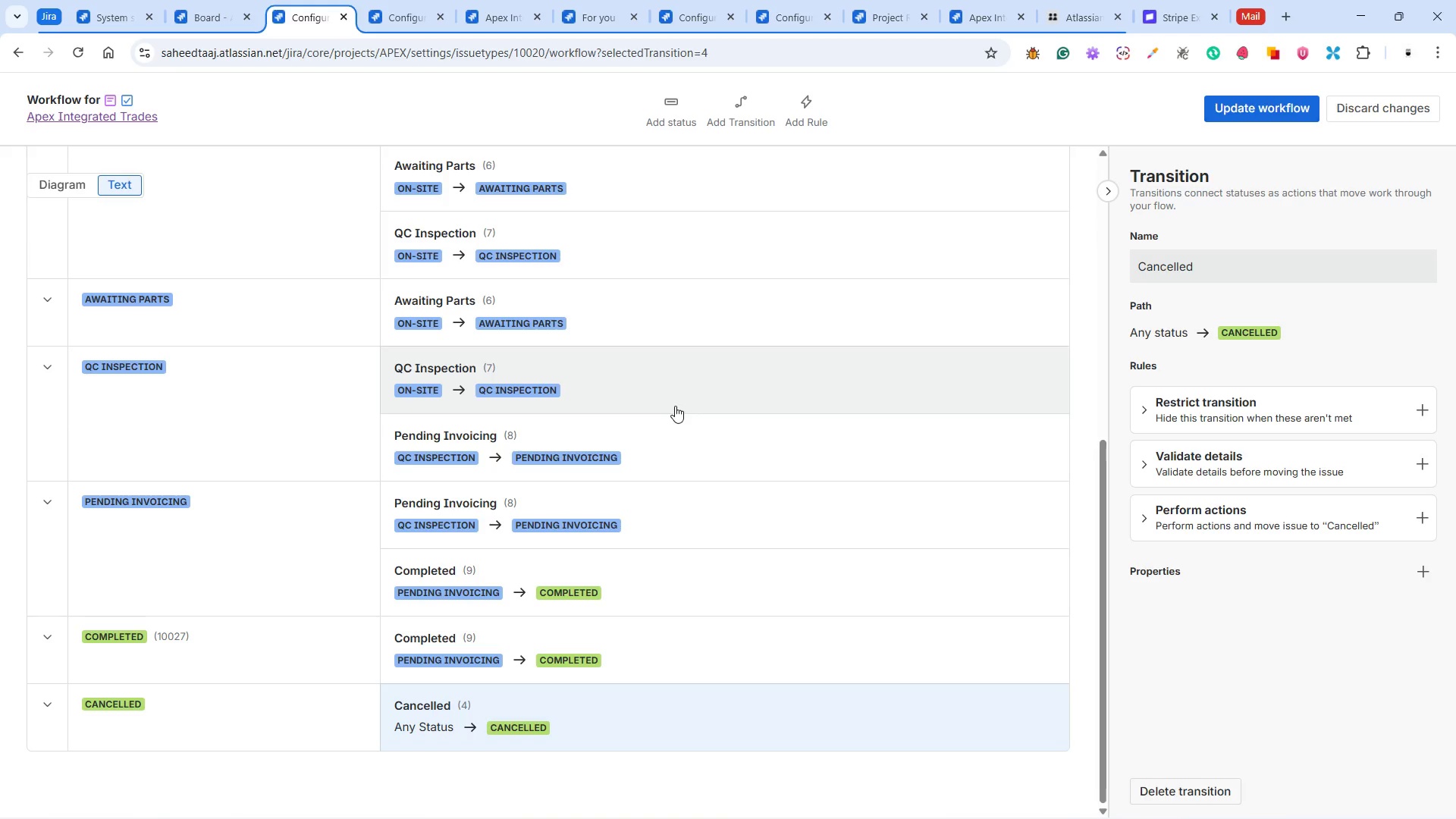 
wait(5.78)
 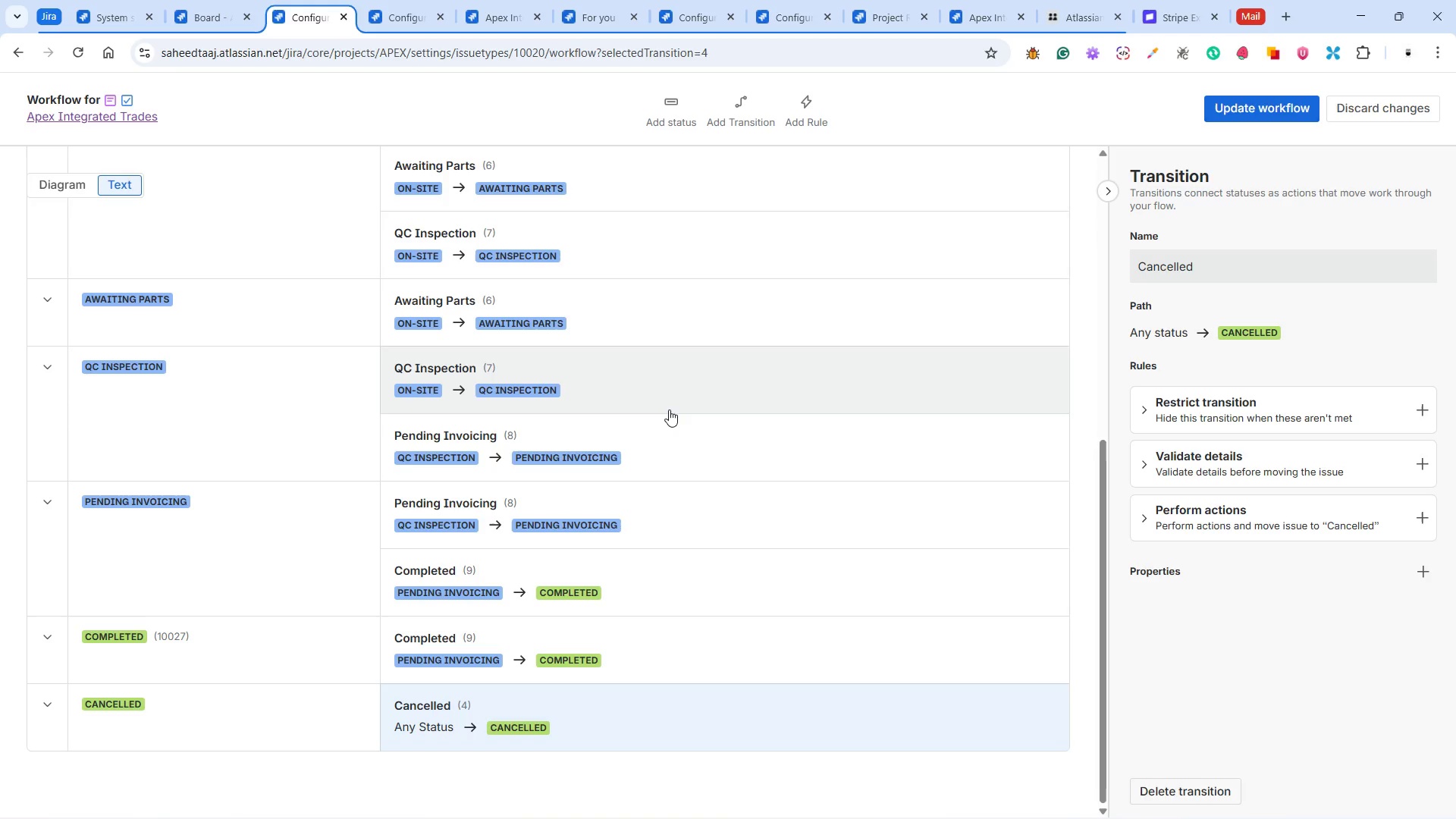 
scroll: coordinate [668, 414], scroll_direction: up, amount: 10.0
 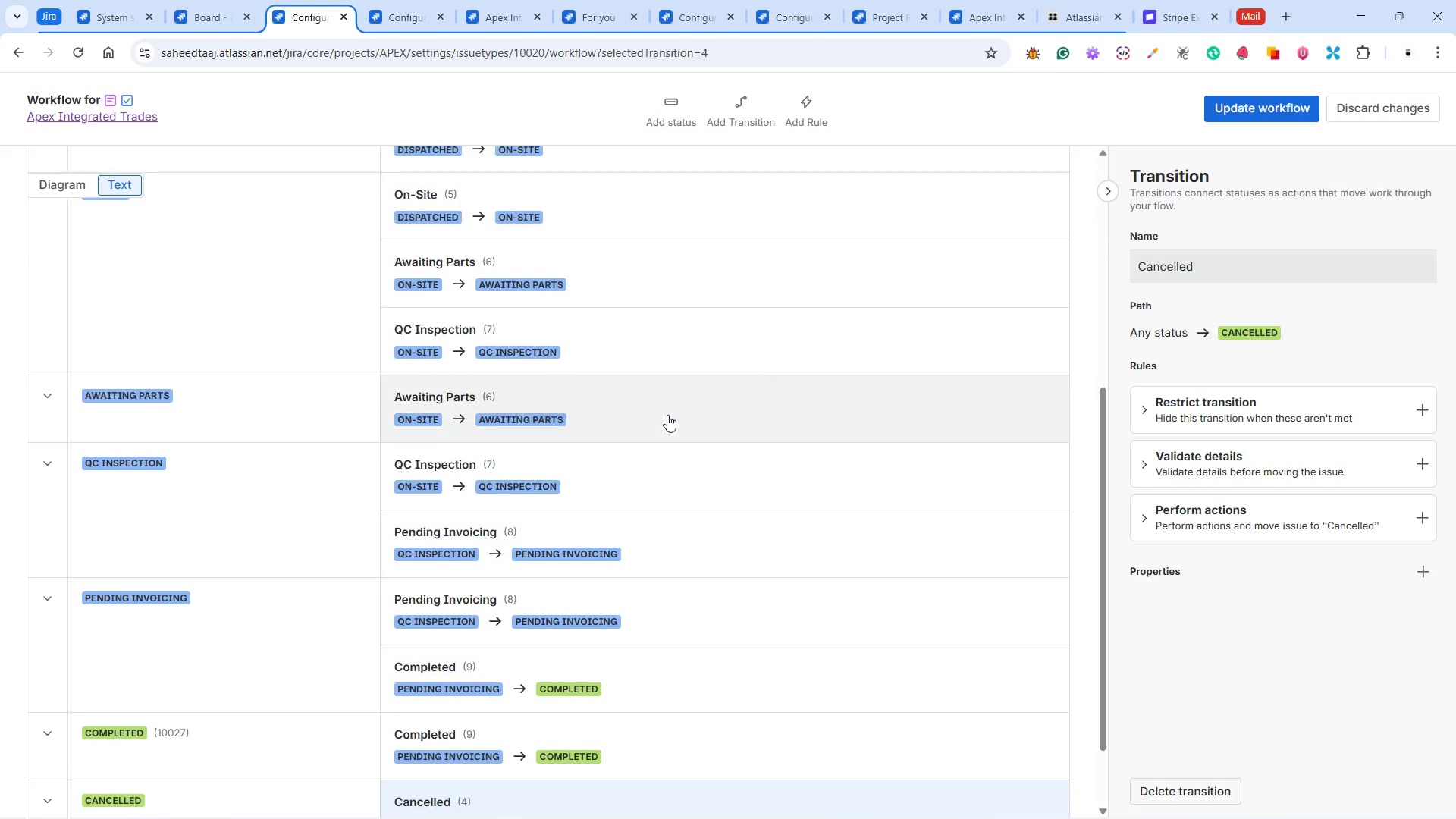 
scroll: coordinate [666, 416], scroll_direction: down, amount: 8.0
 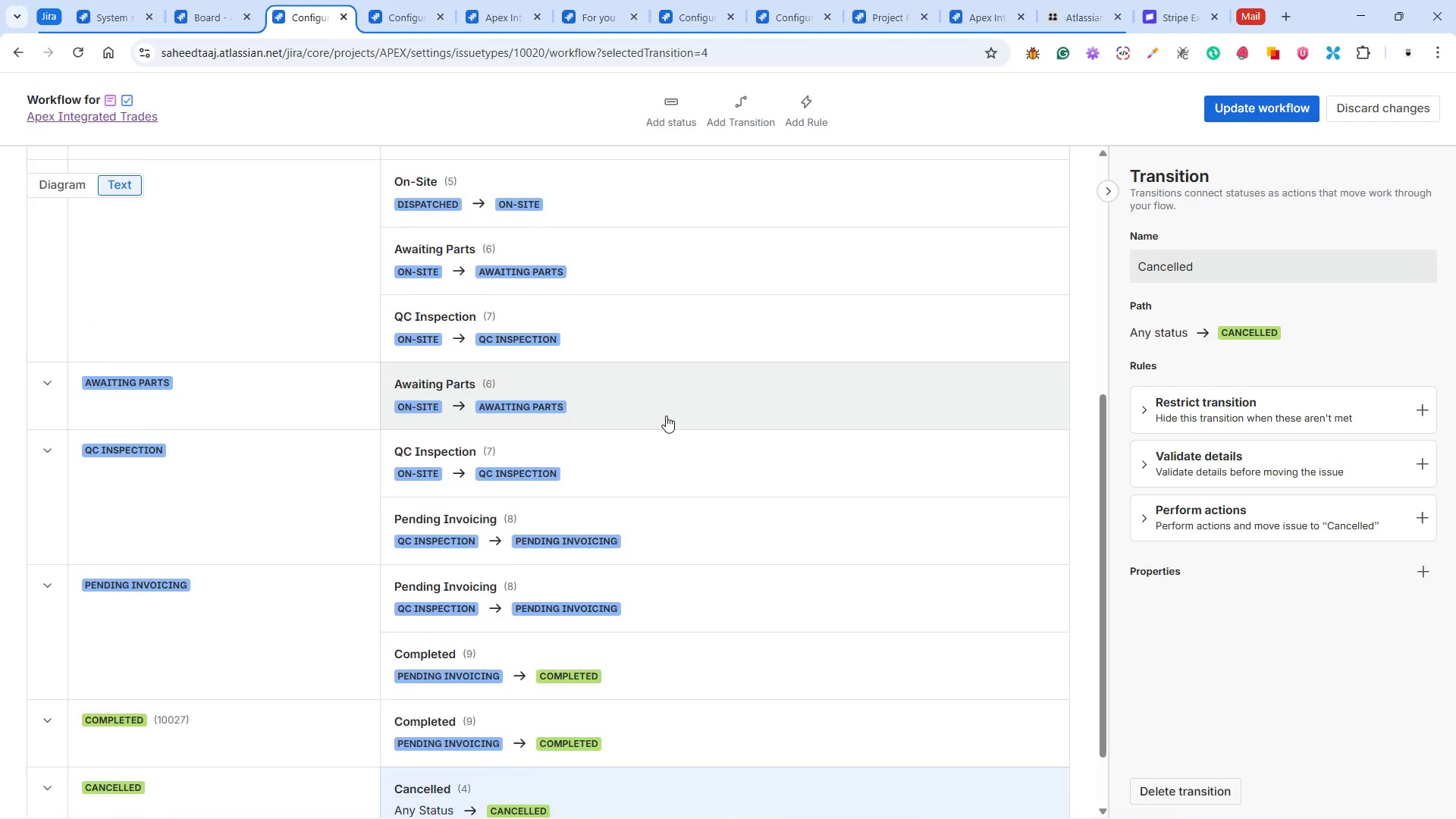 
scroll: coordinate [666, 416], scroll_direction: up, amount: 4.0
 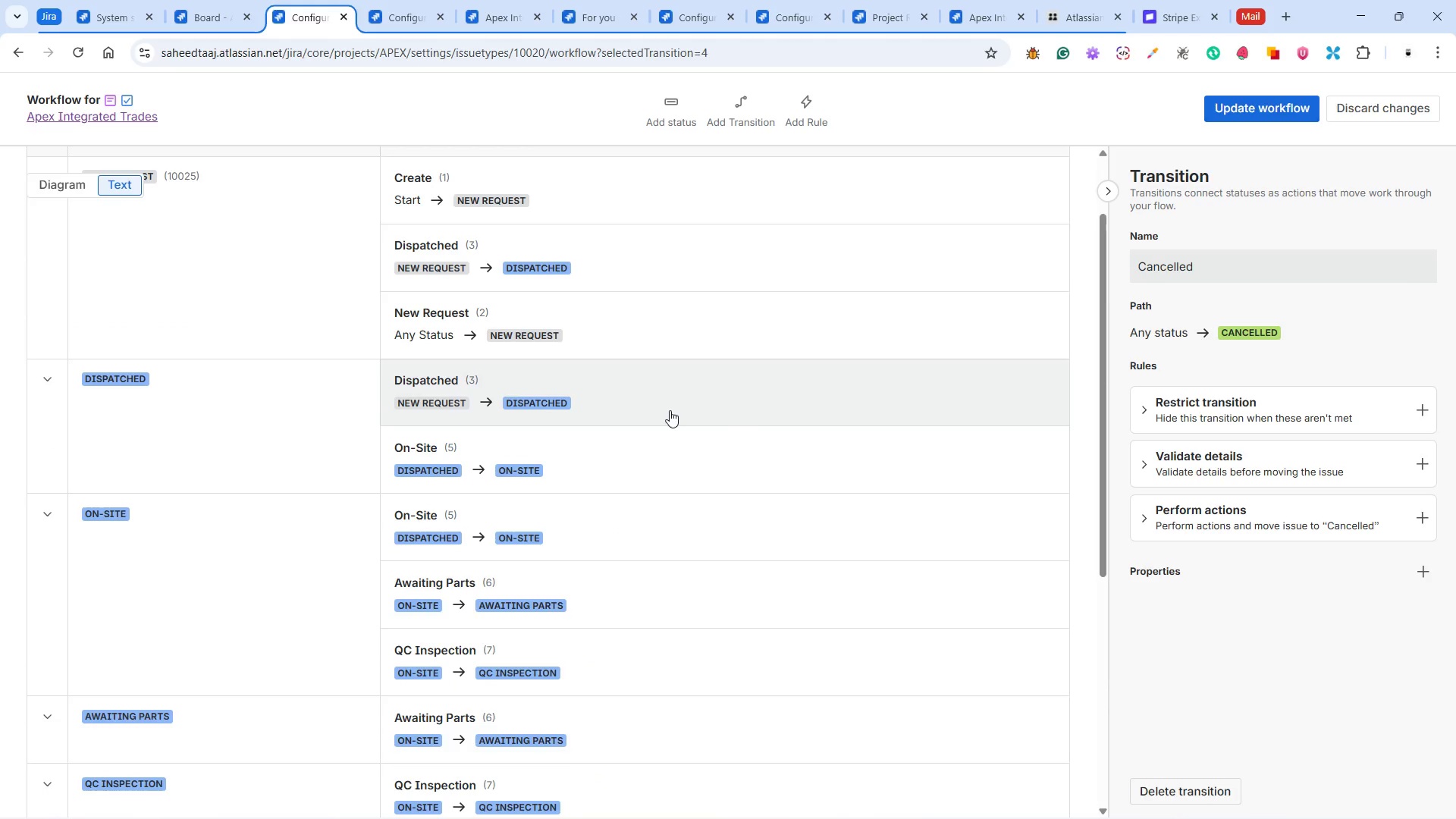 
wait(8.15)
 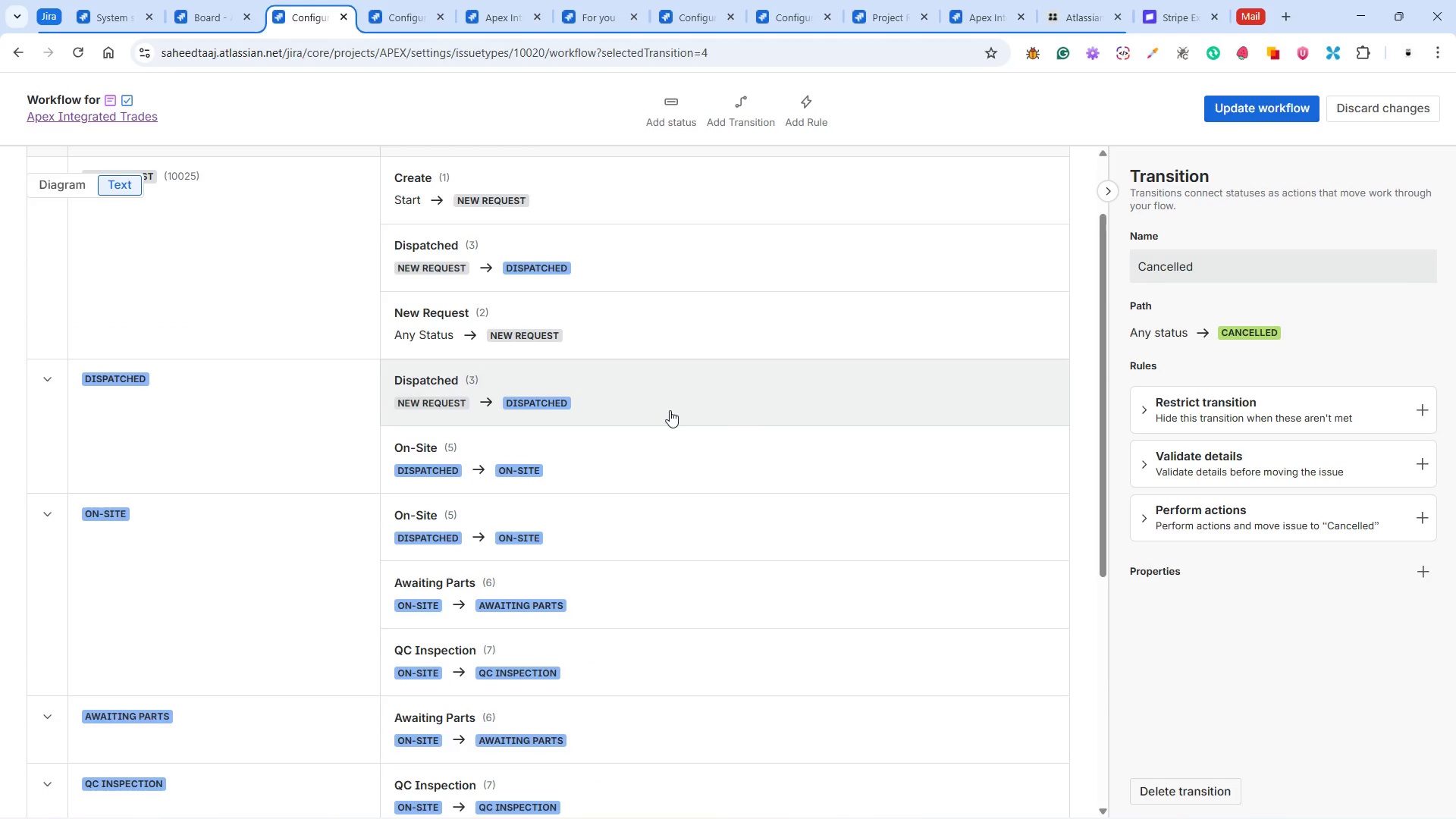 
scroll: coordinate [806, 437], scroll_direction: up, amount: 11.0
 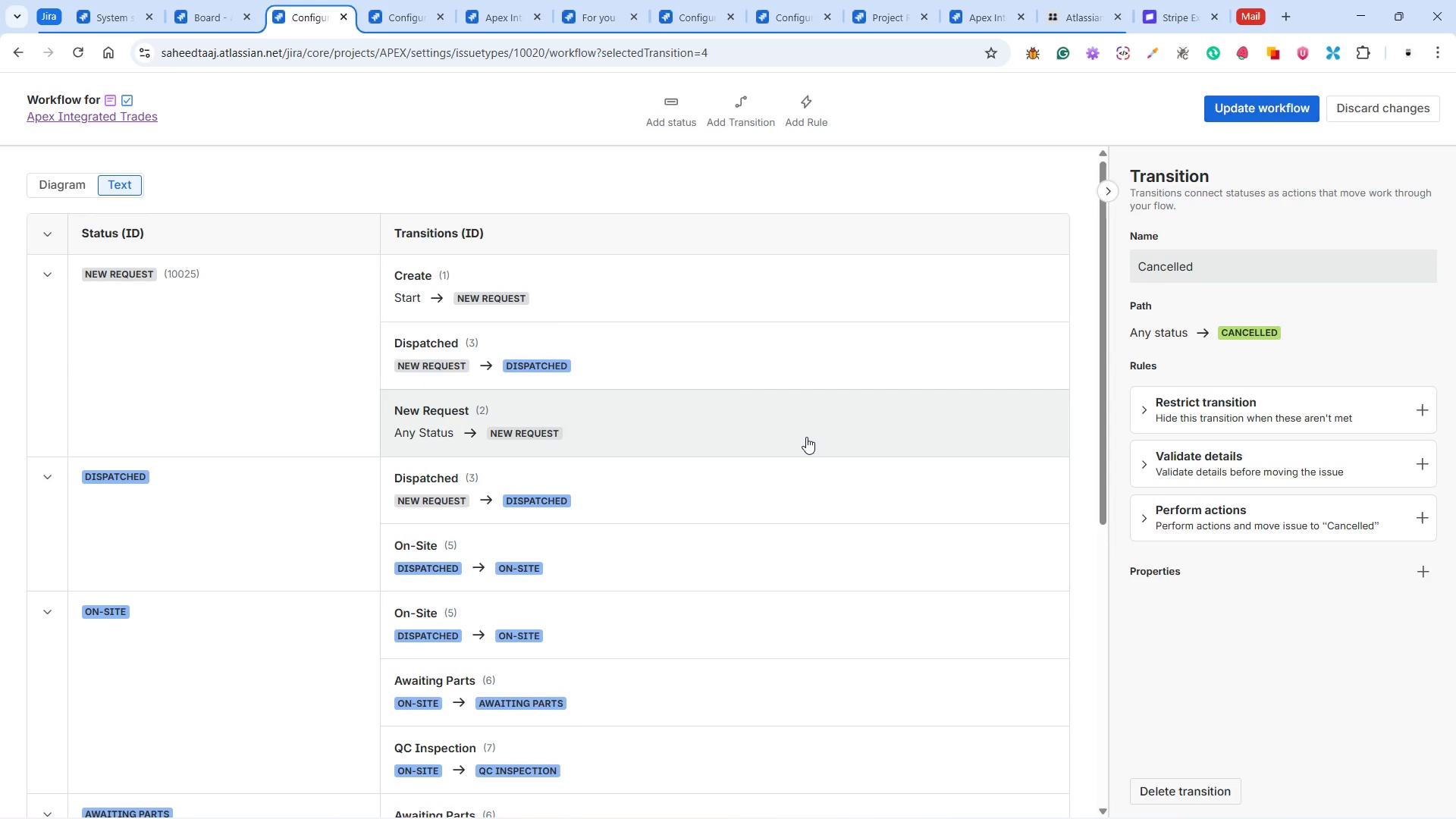 
scroll: coordinate [672, 346], scroll_direction: down, amount: 13.0
 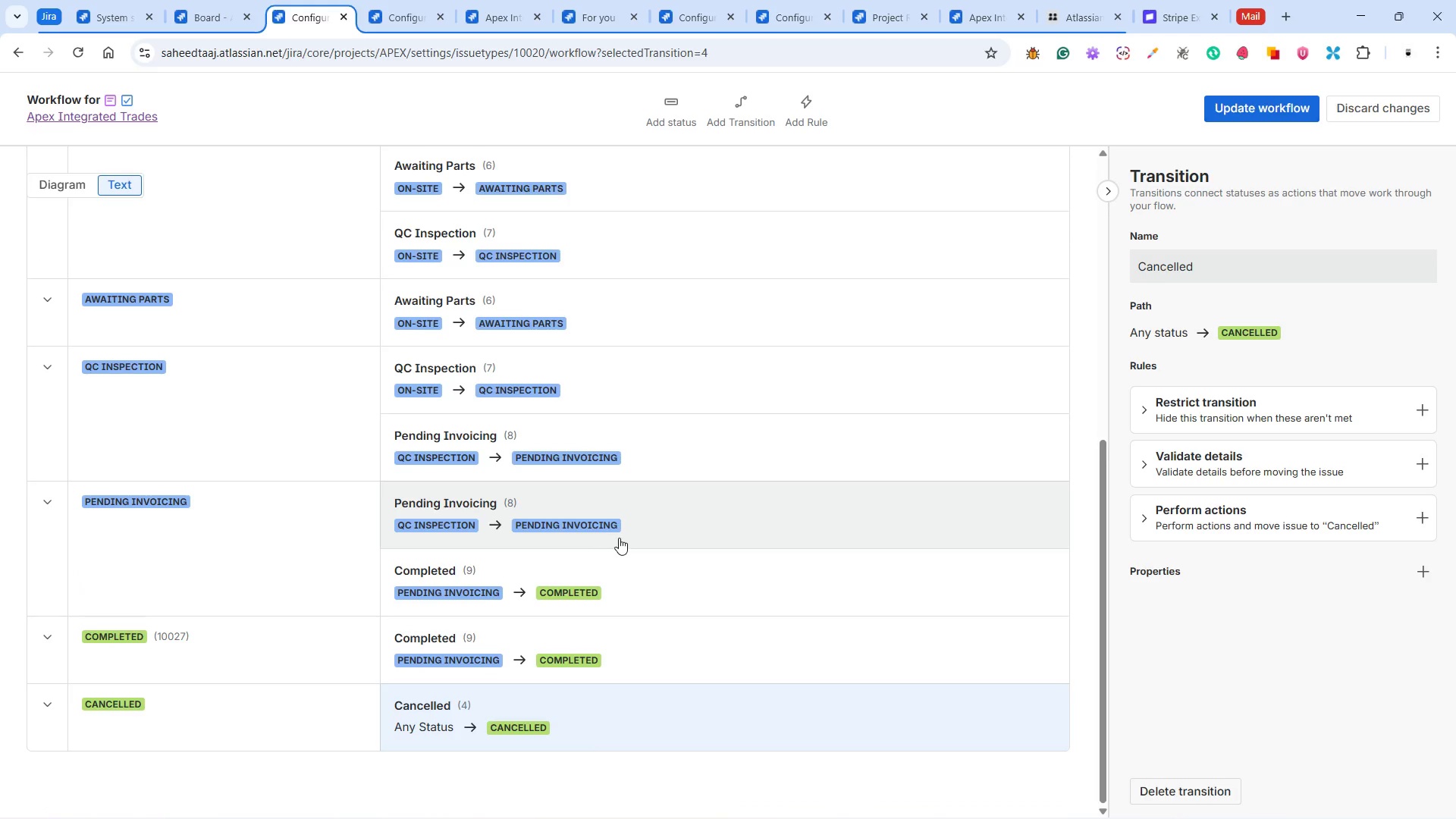 
scroll: coordinate [649, 468], scroll_direction: up, amount: 11.0
 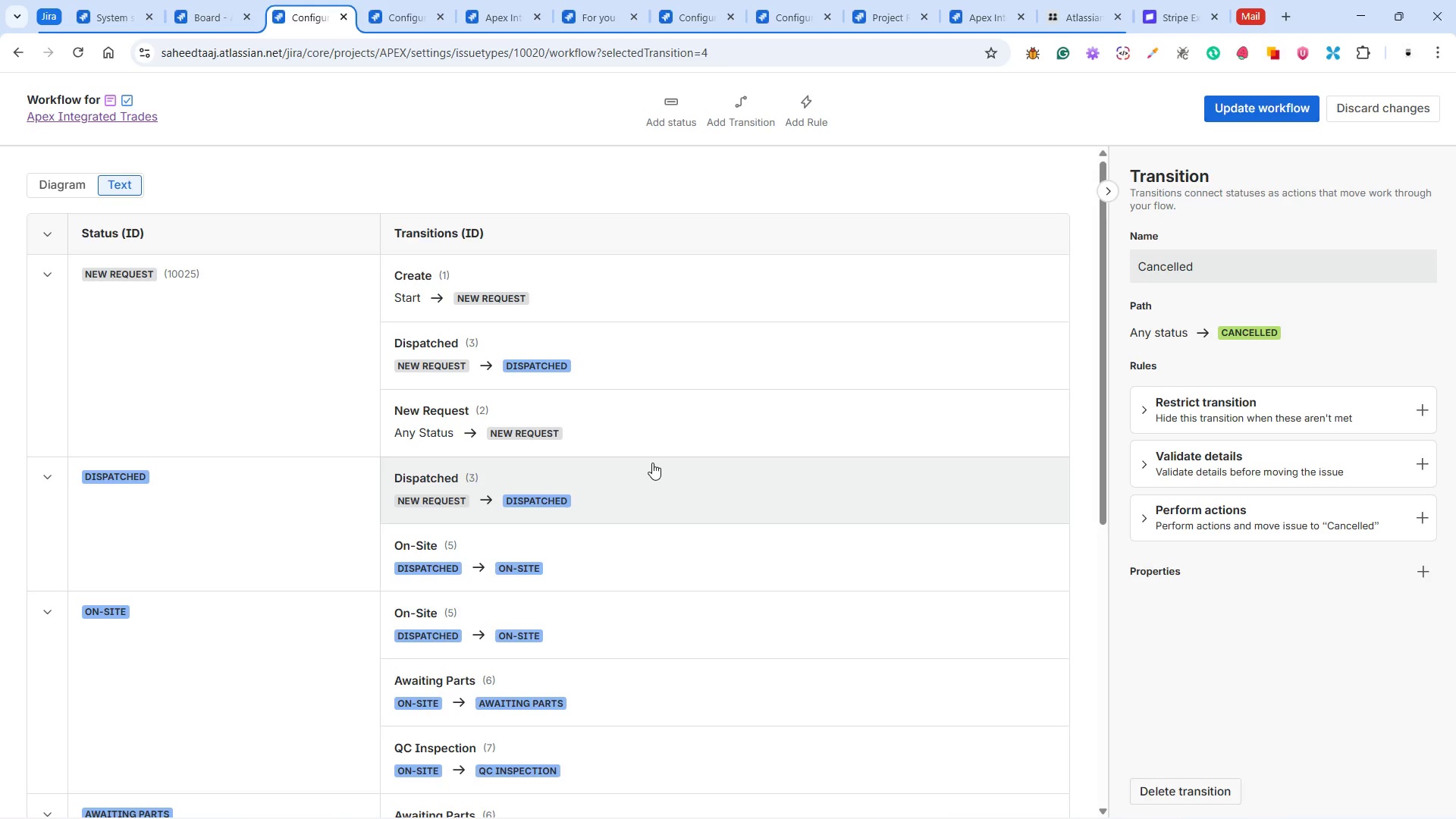 
wait(9.52)
 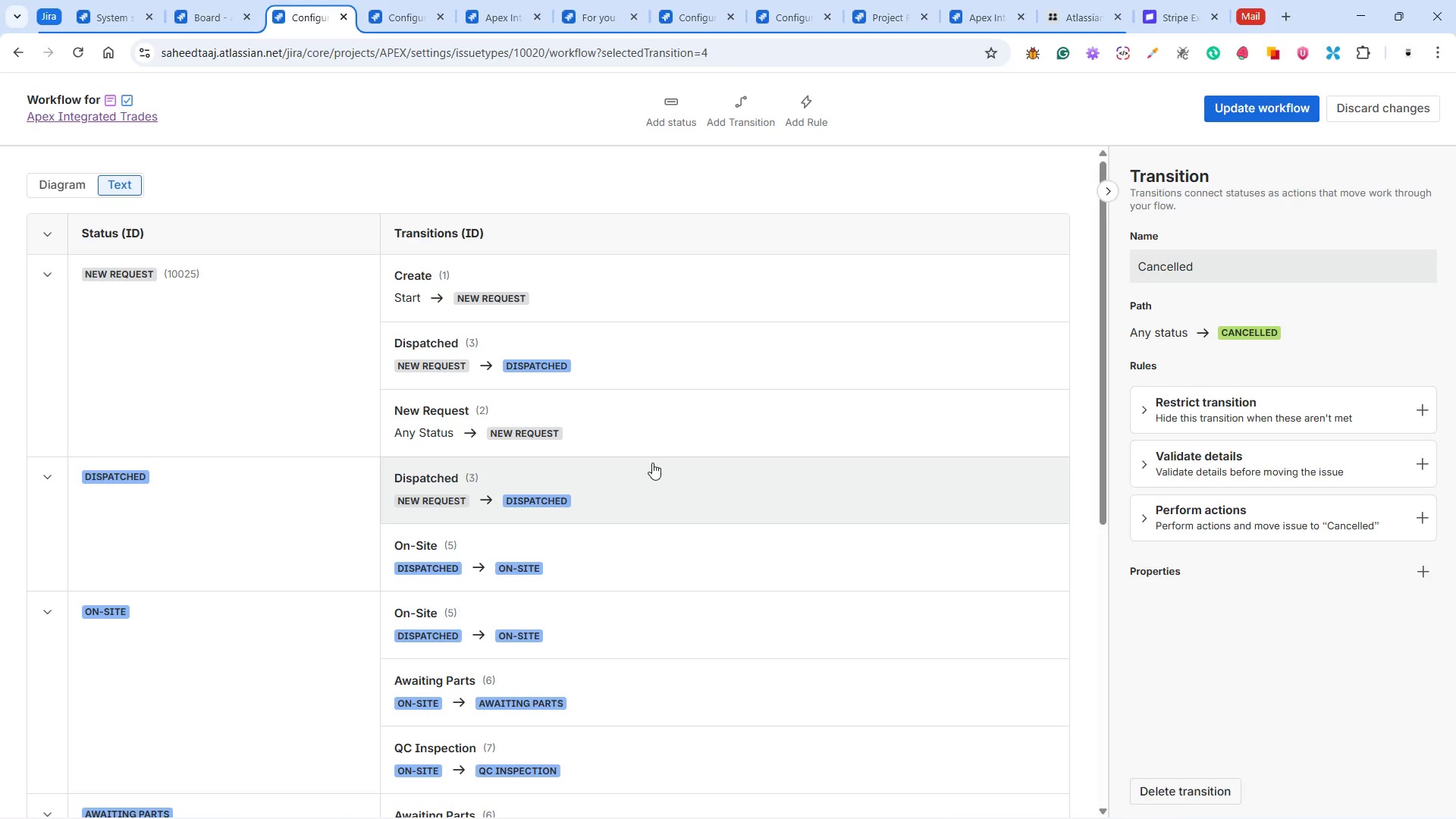 
scroll: coordinate [586, 426], scroll_direction: down, amount: 2.0
 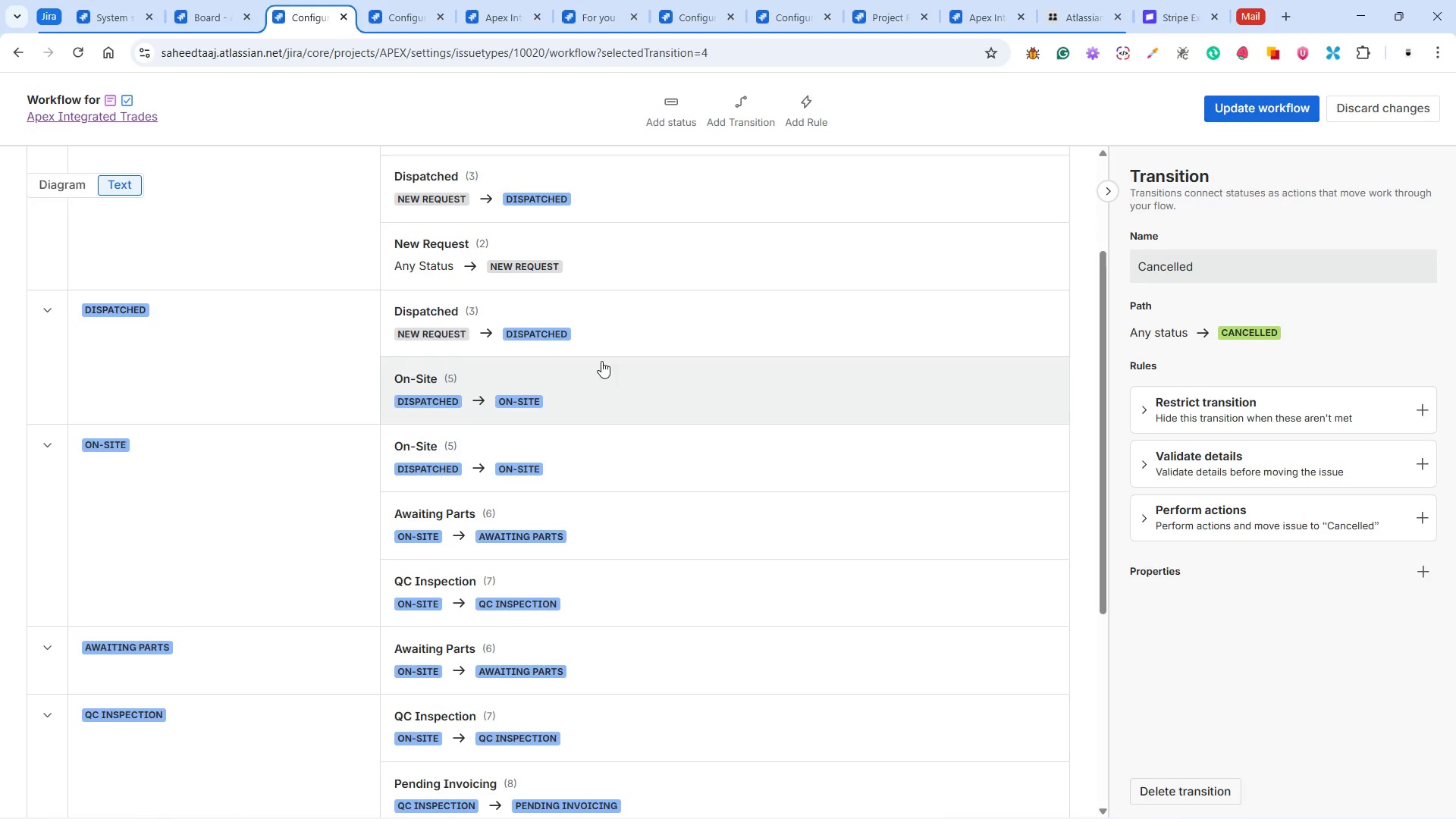 
scroll: coordinate [597, 296], scroll_direction: up, amount: 5.0
 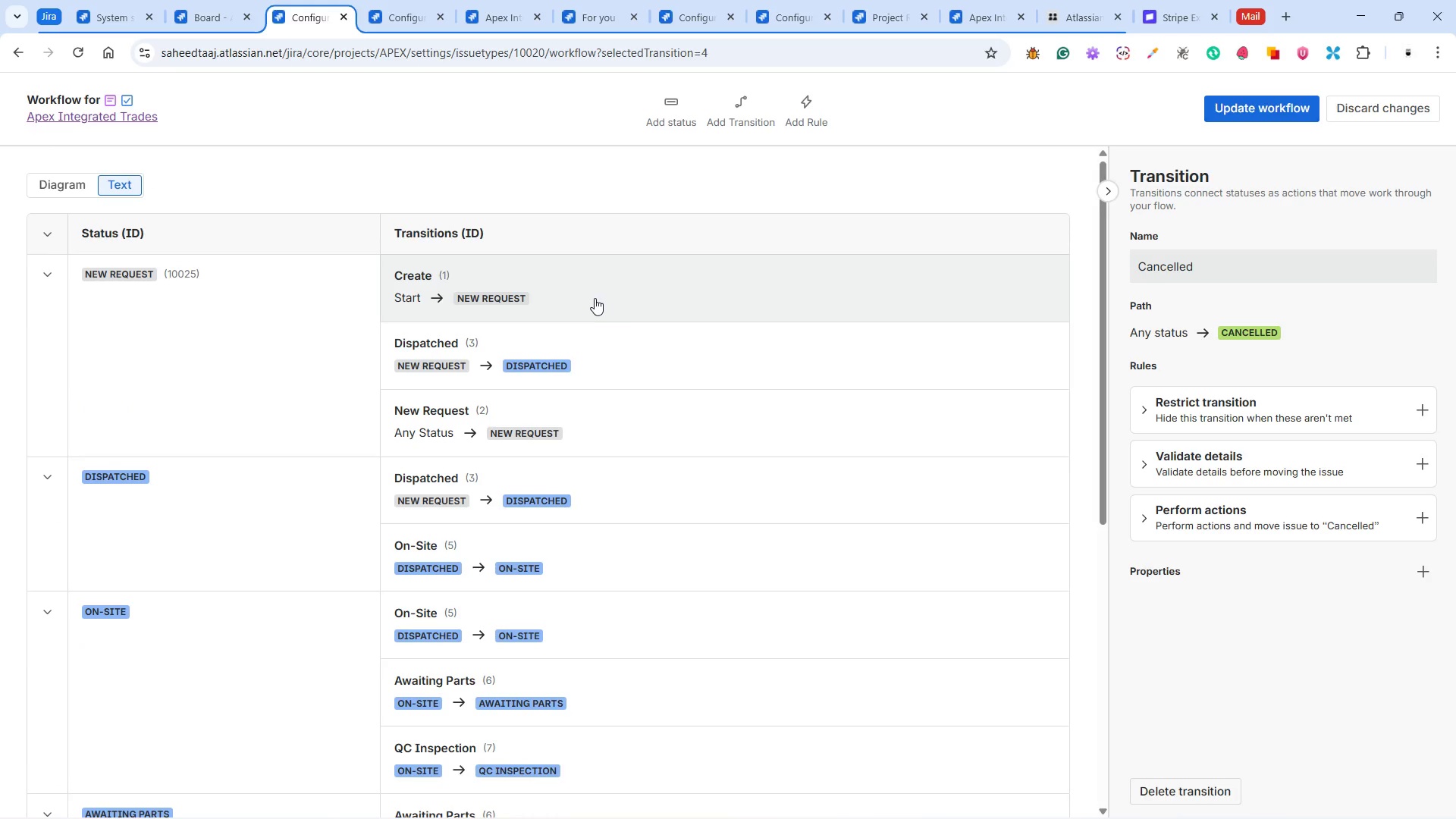 
scroll: coordinate [595, 299], scroll_direction: down, amount: 2.0
 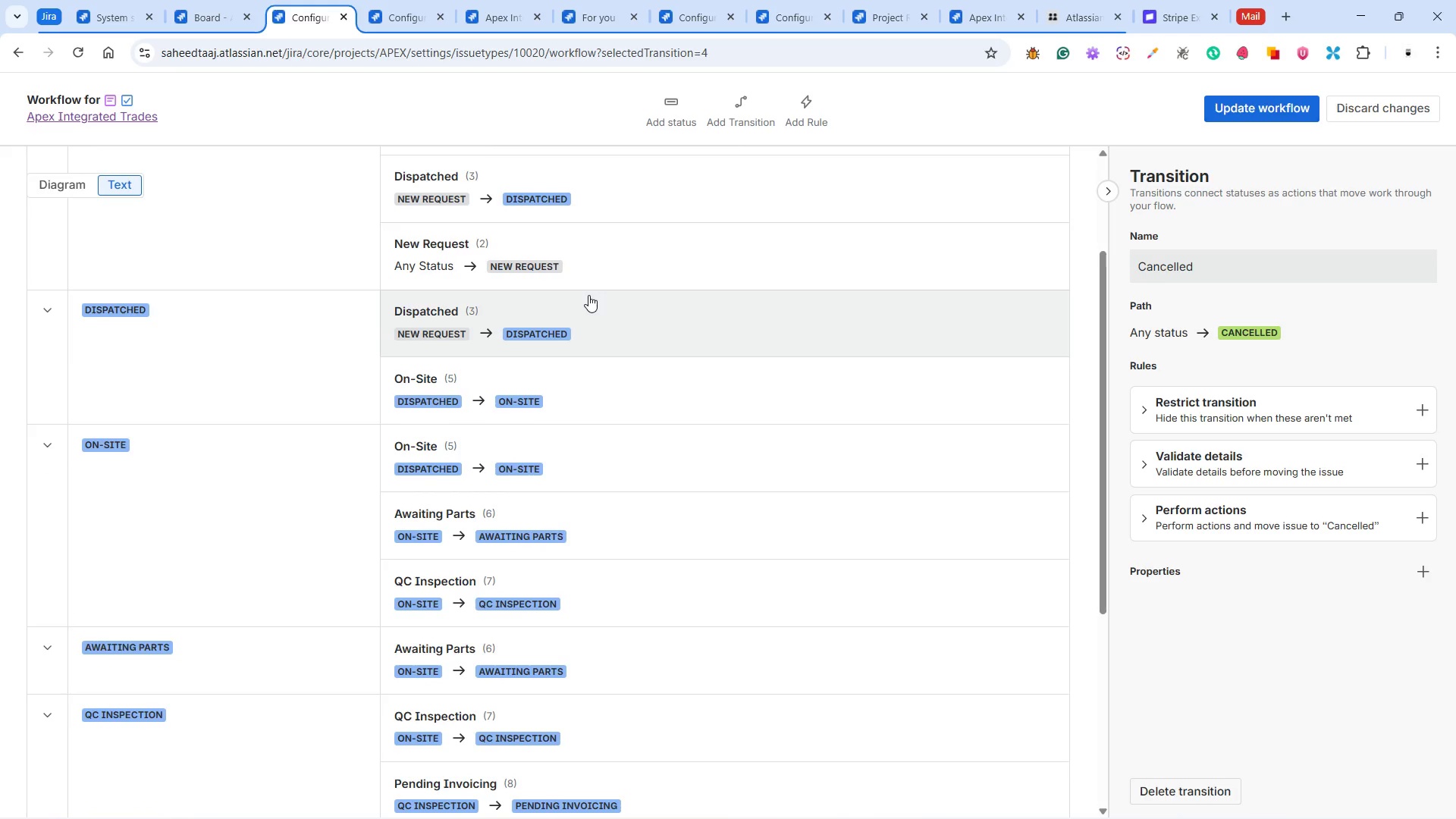 
scroll: coordinate [588, 295], scroll_direction: up, amount: 1.0
 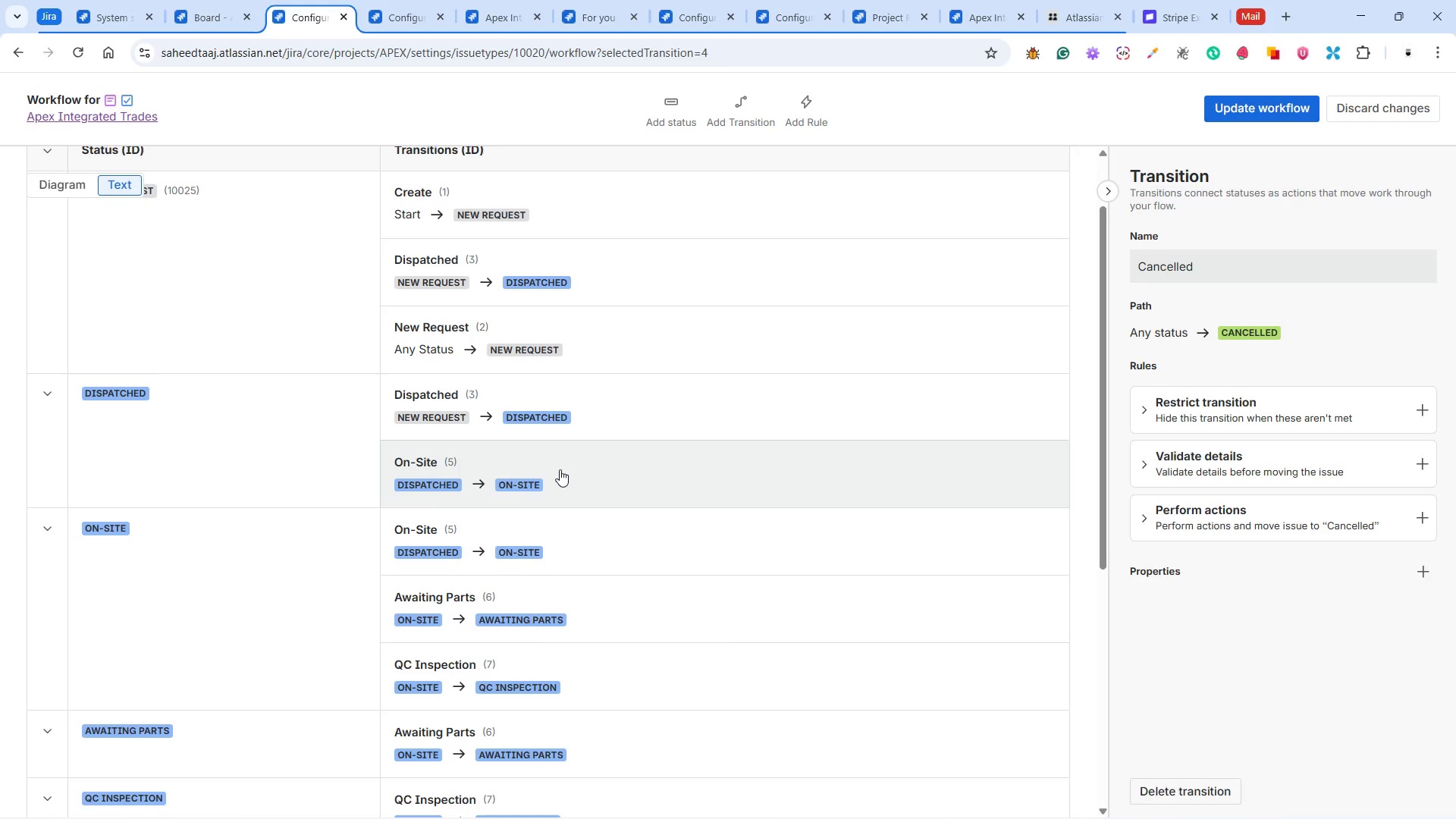 
wait(58.95)
 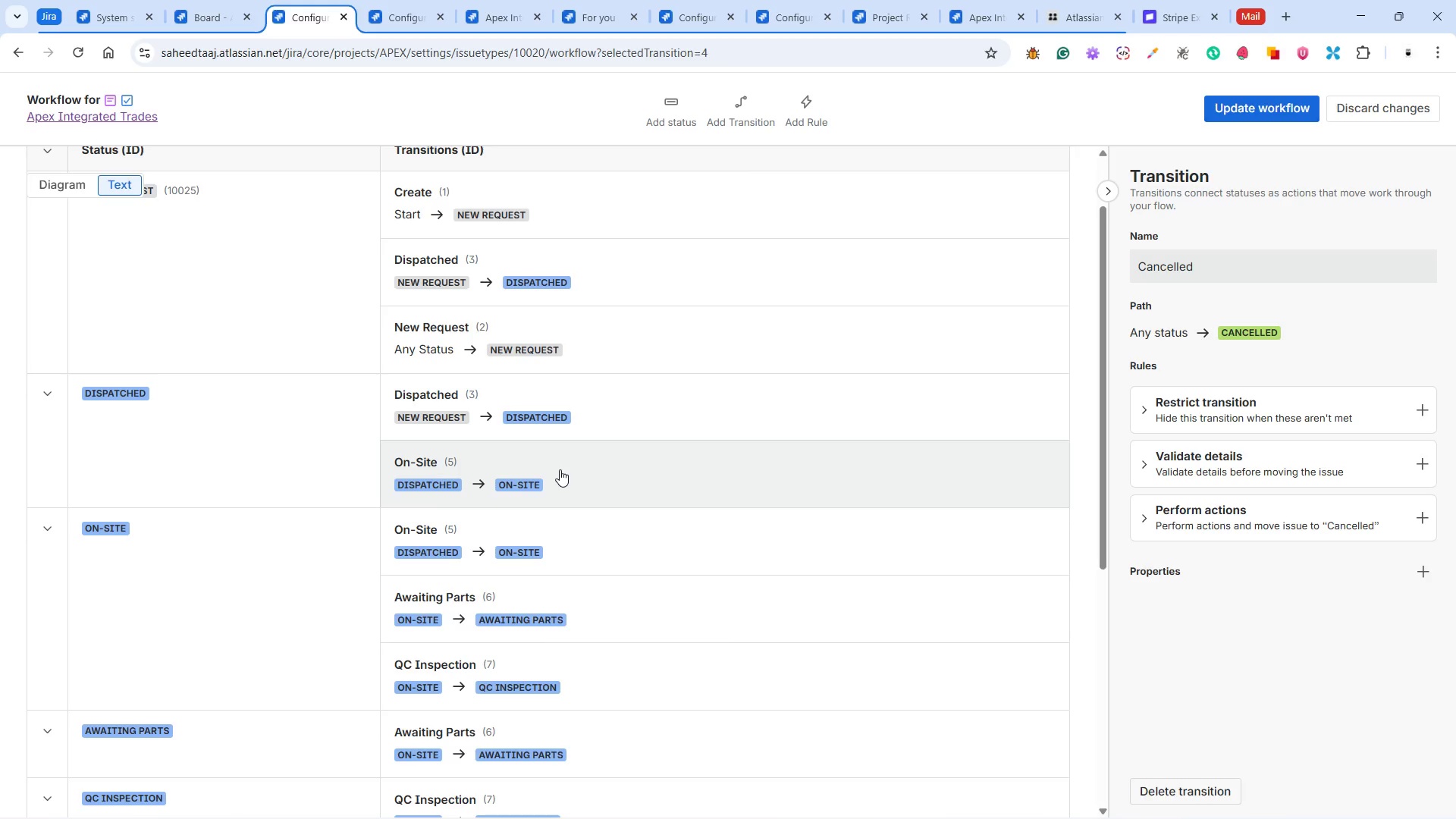 
scroll: coordinate [562, 471], scroll_direction: down, amount: 5.0
 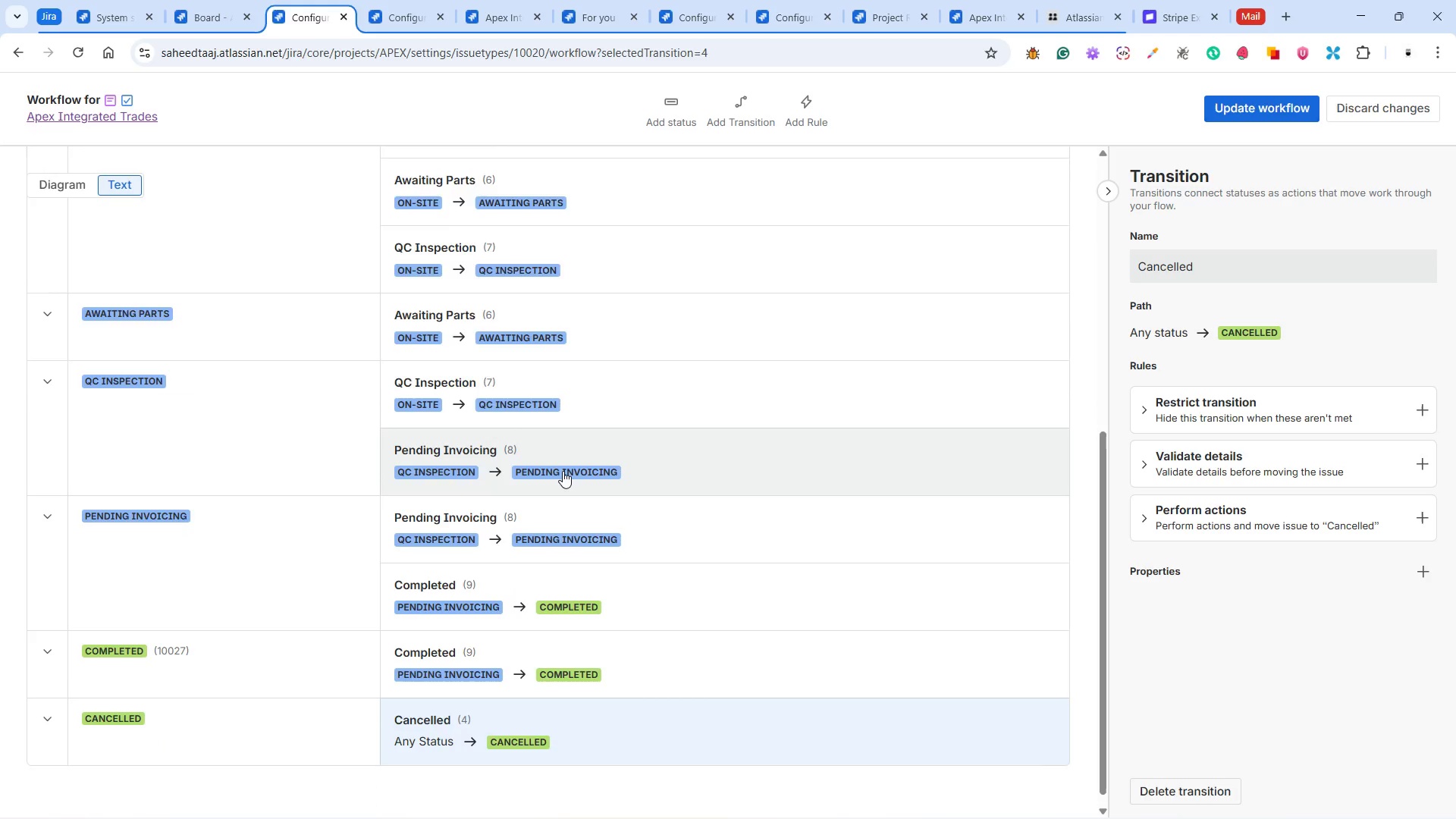 
scroll: coordinate [563, 471], scroll_direction: up, amount: 2.0
 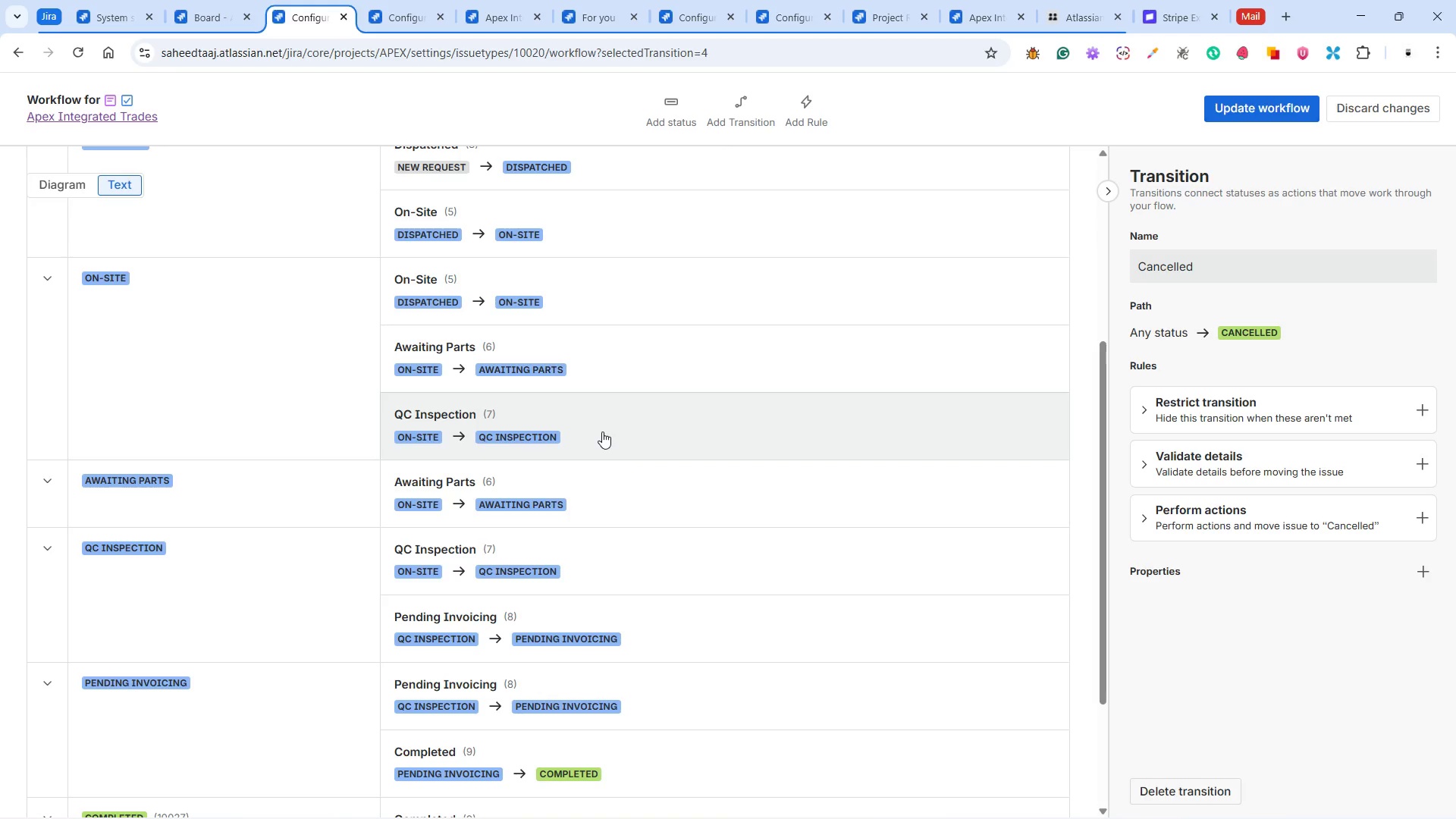 
wait(20.39)
 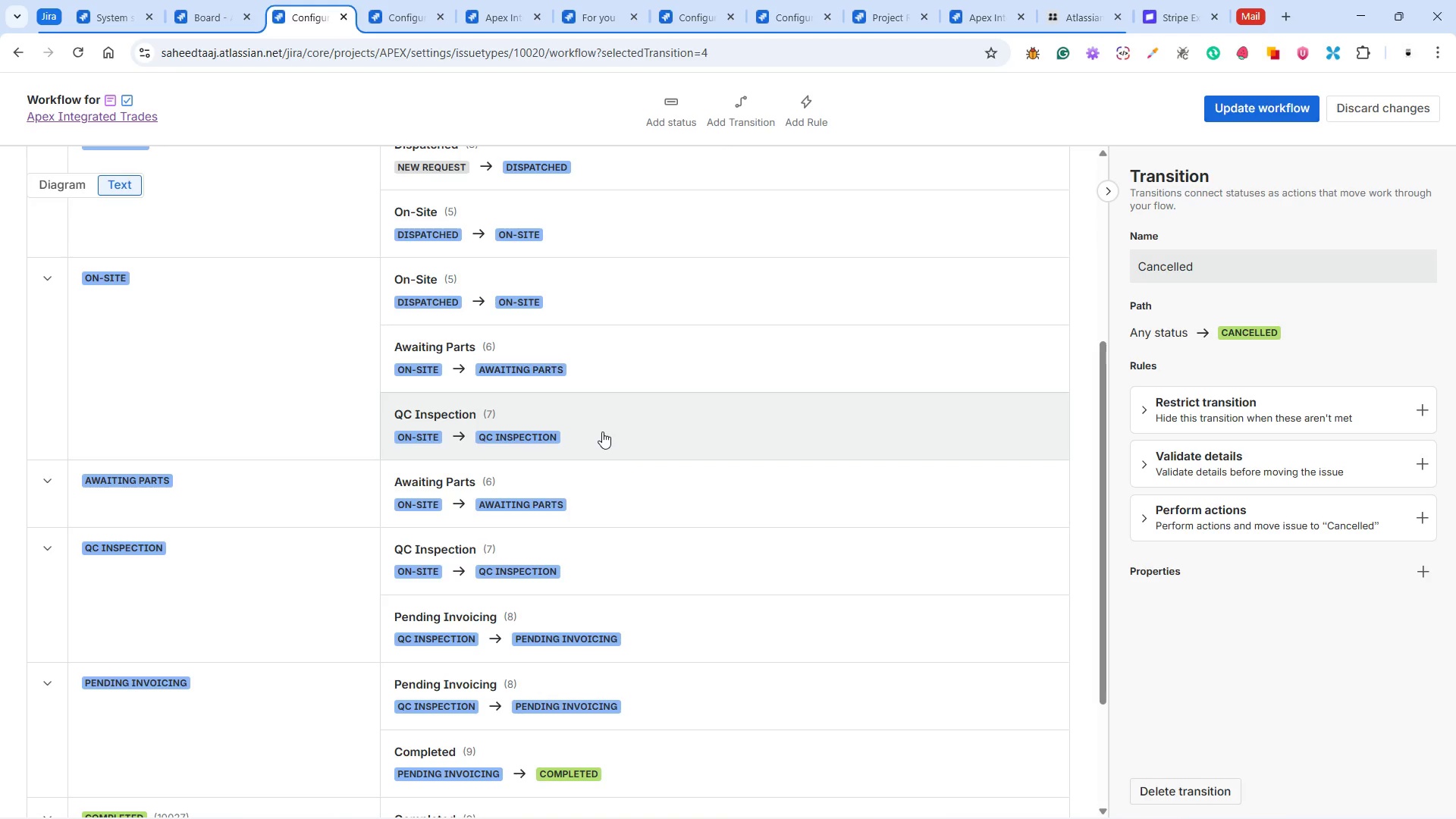 
scroll: coordinate [531, 284], scroll_direction: up, amount: 5.0
 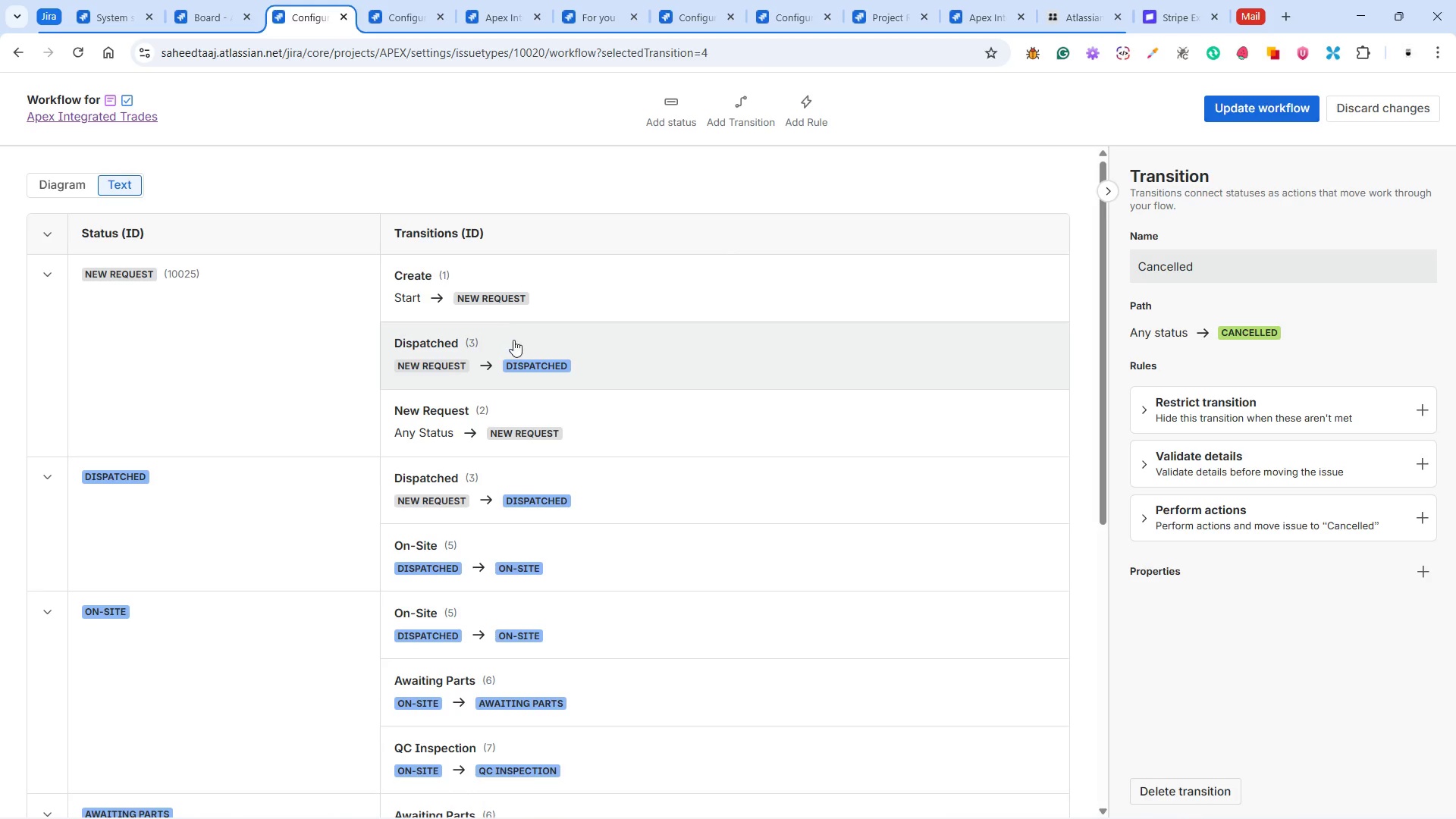 
scroll: coordinate [515, 341], scroll_direction: down, amount: 1.0
 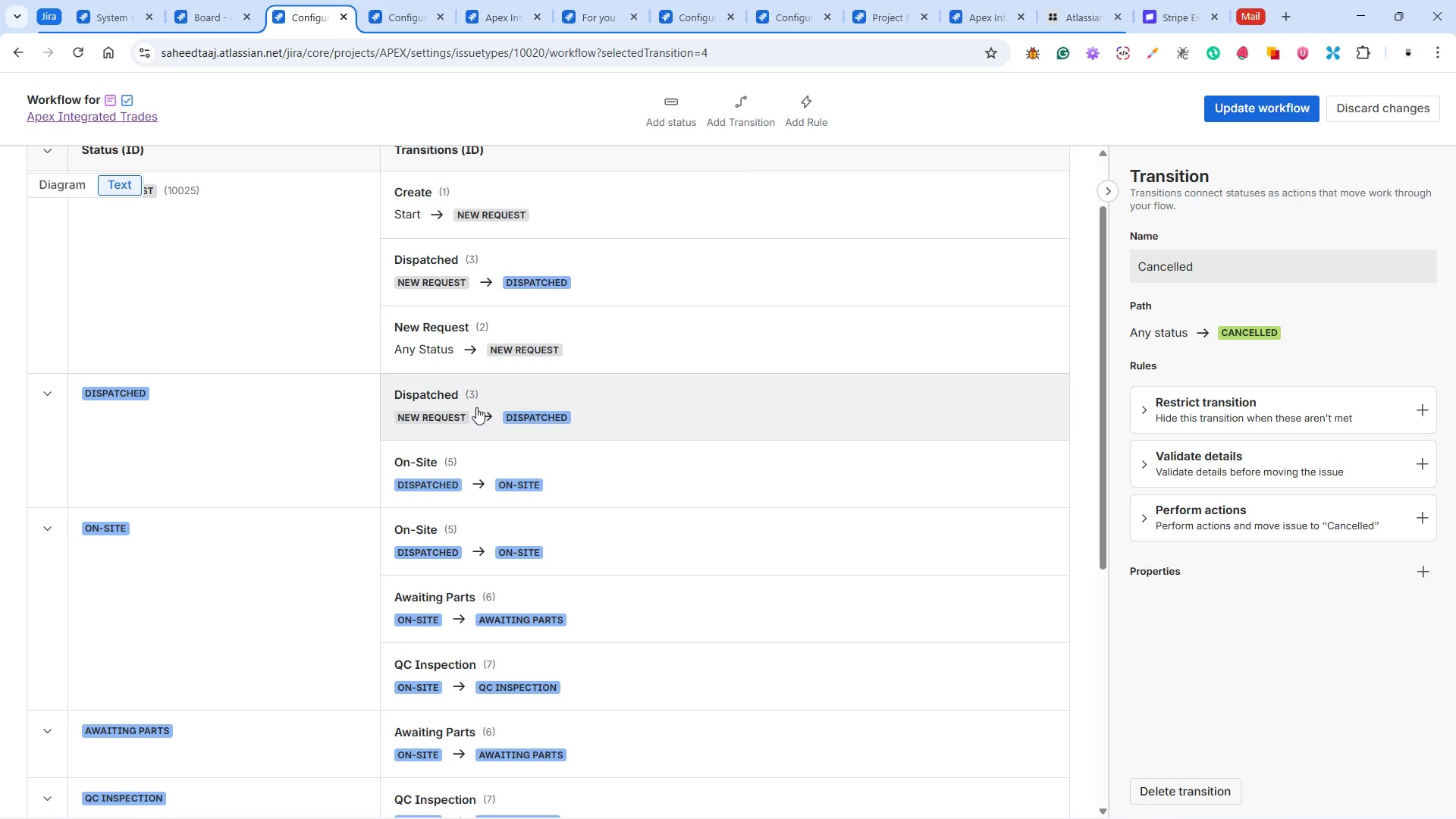 
wait(12.83)
 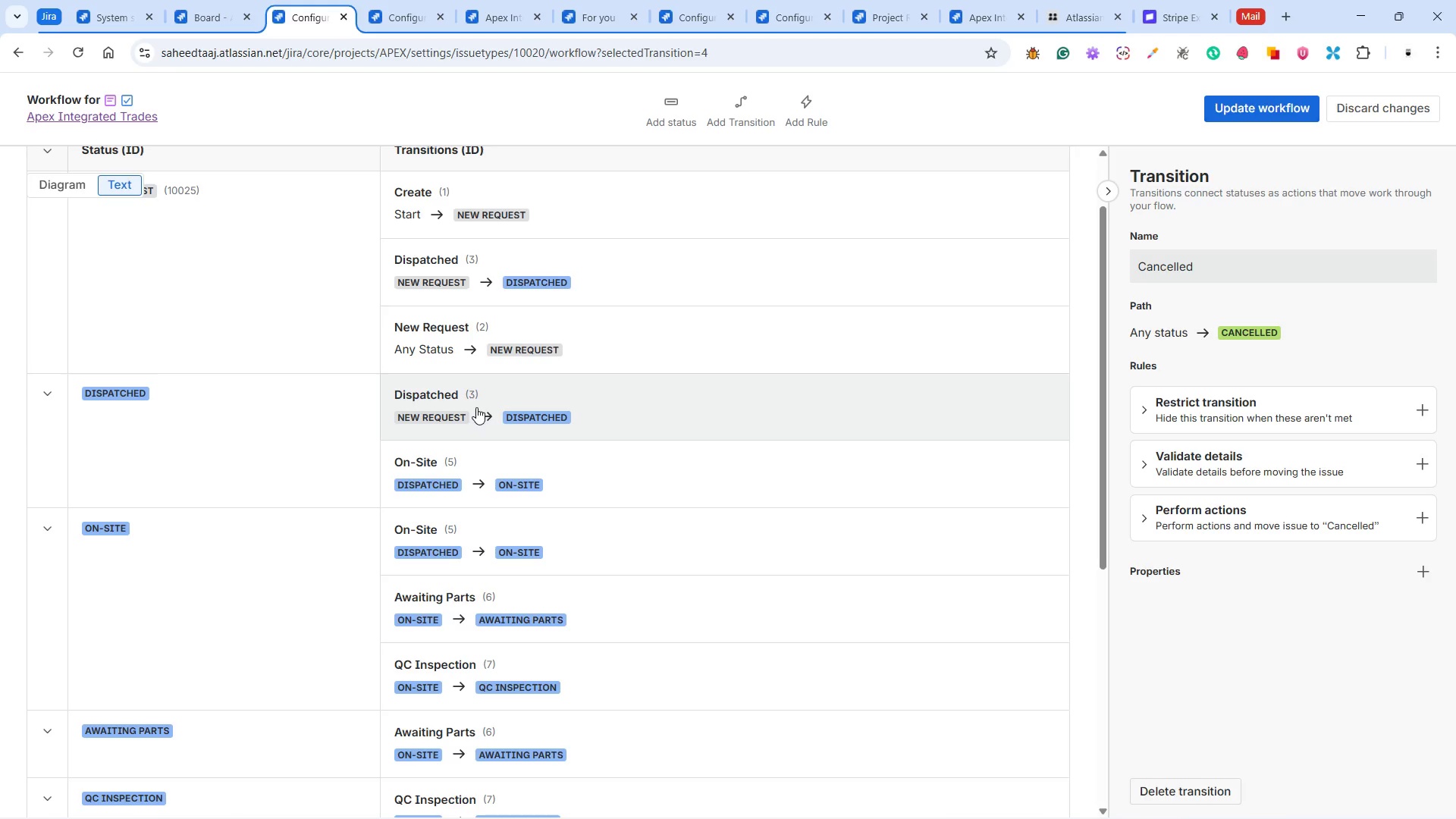 
scroll: coordinate [519, 414], scroll_direction: down, amount: 1.0
 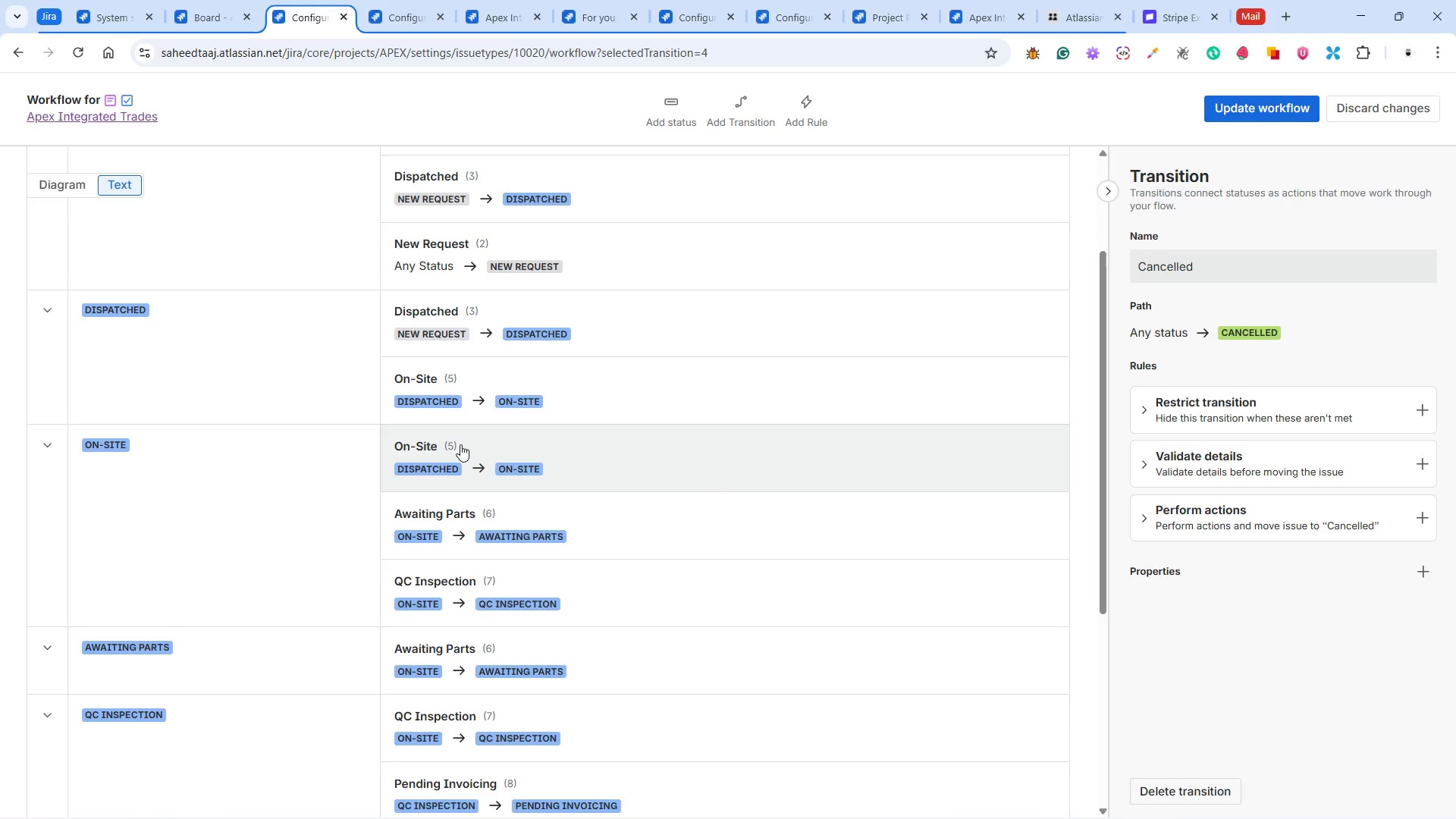 
wait(9.53)
 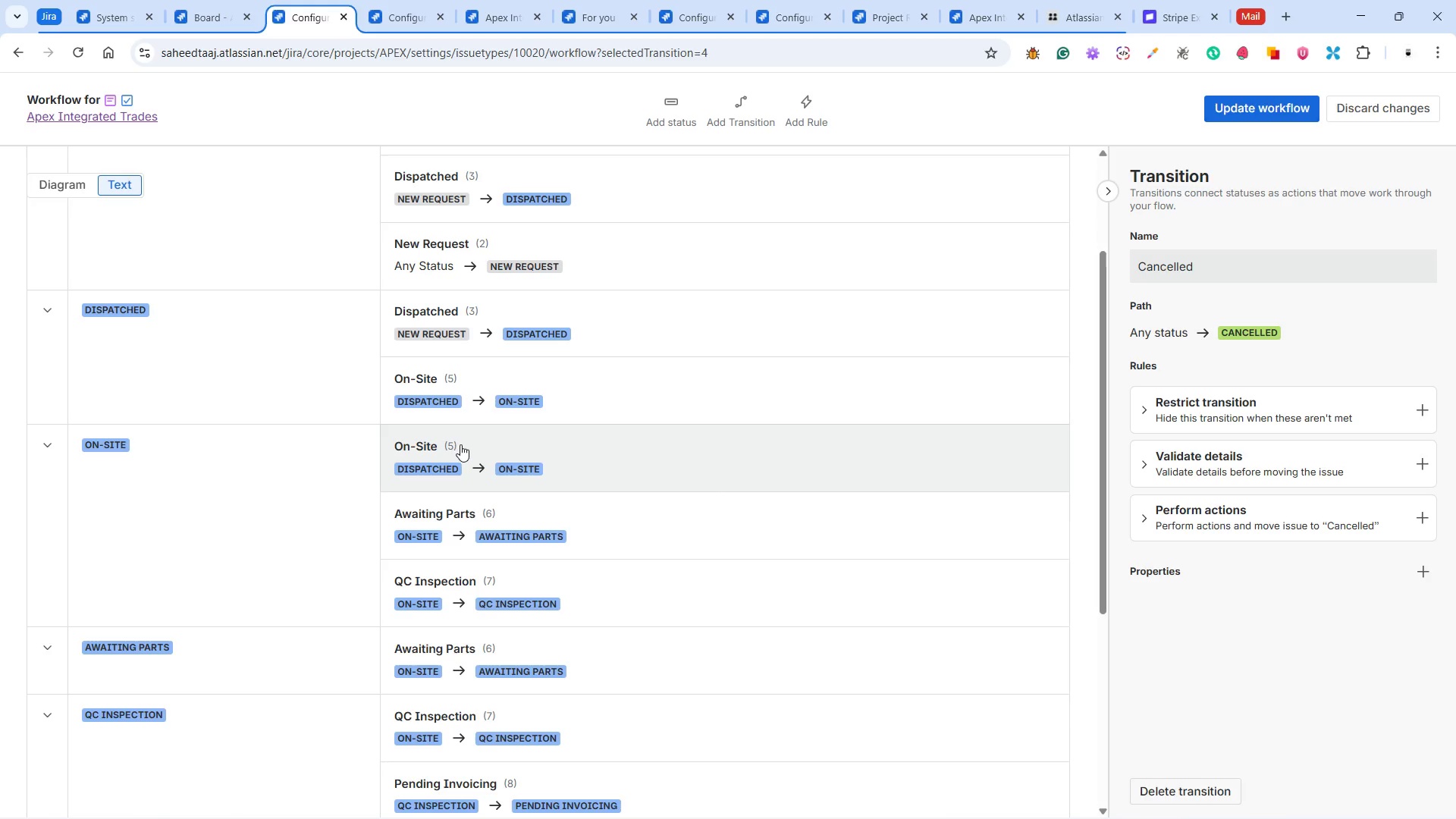 
scroll: coordinate [523, 523], scroll_direction: down, amount: 2.0
 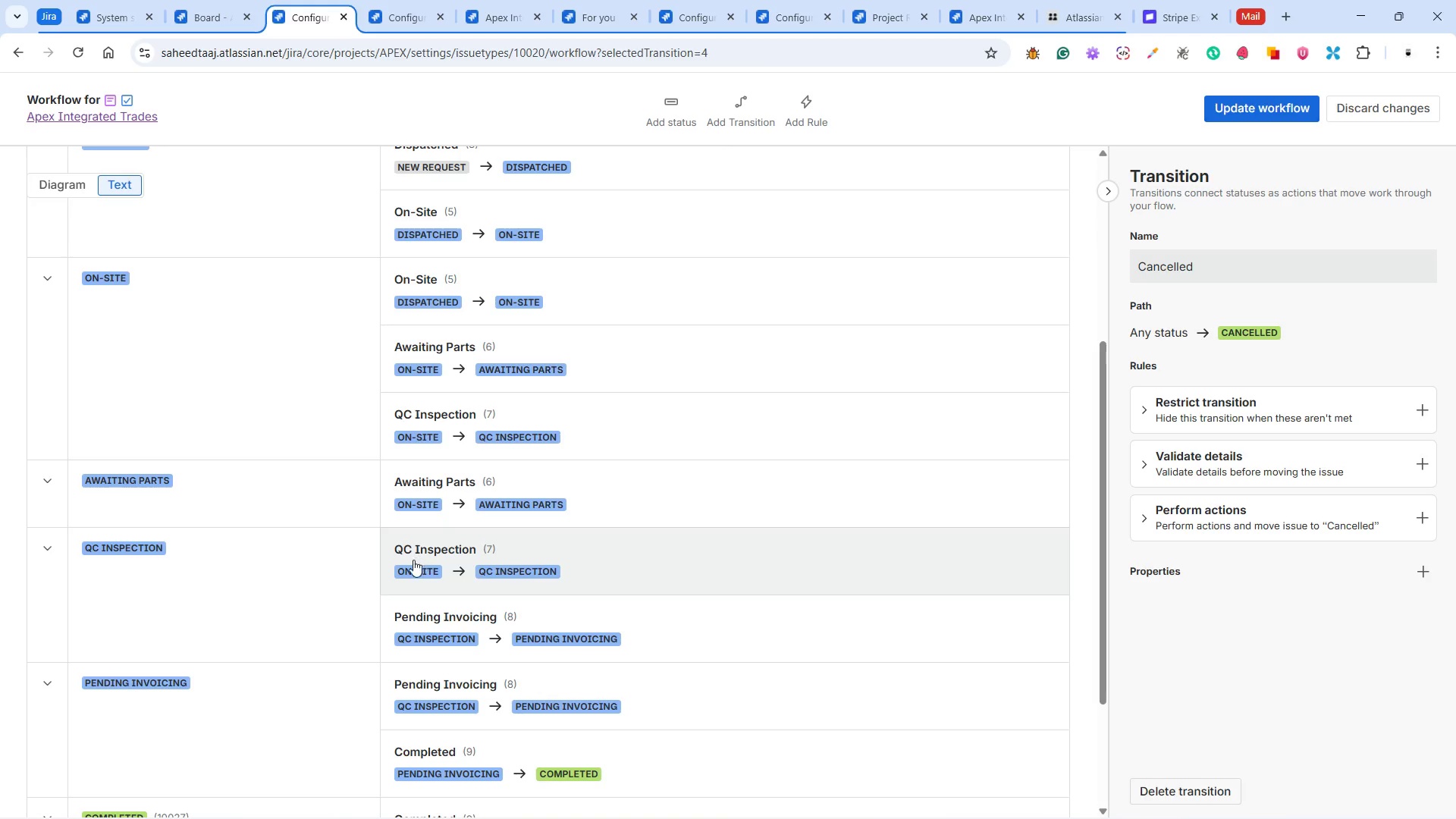 
wait(25.3)
 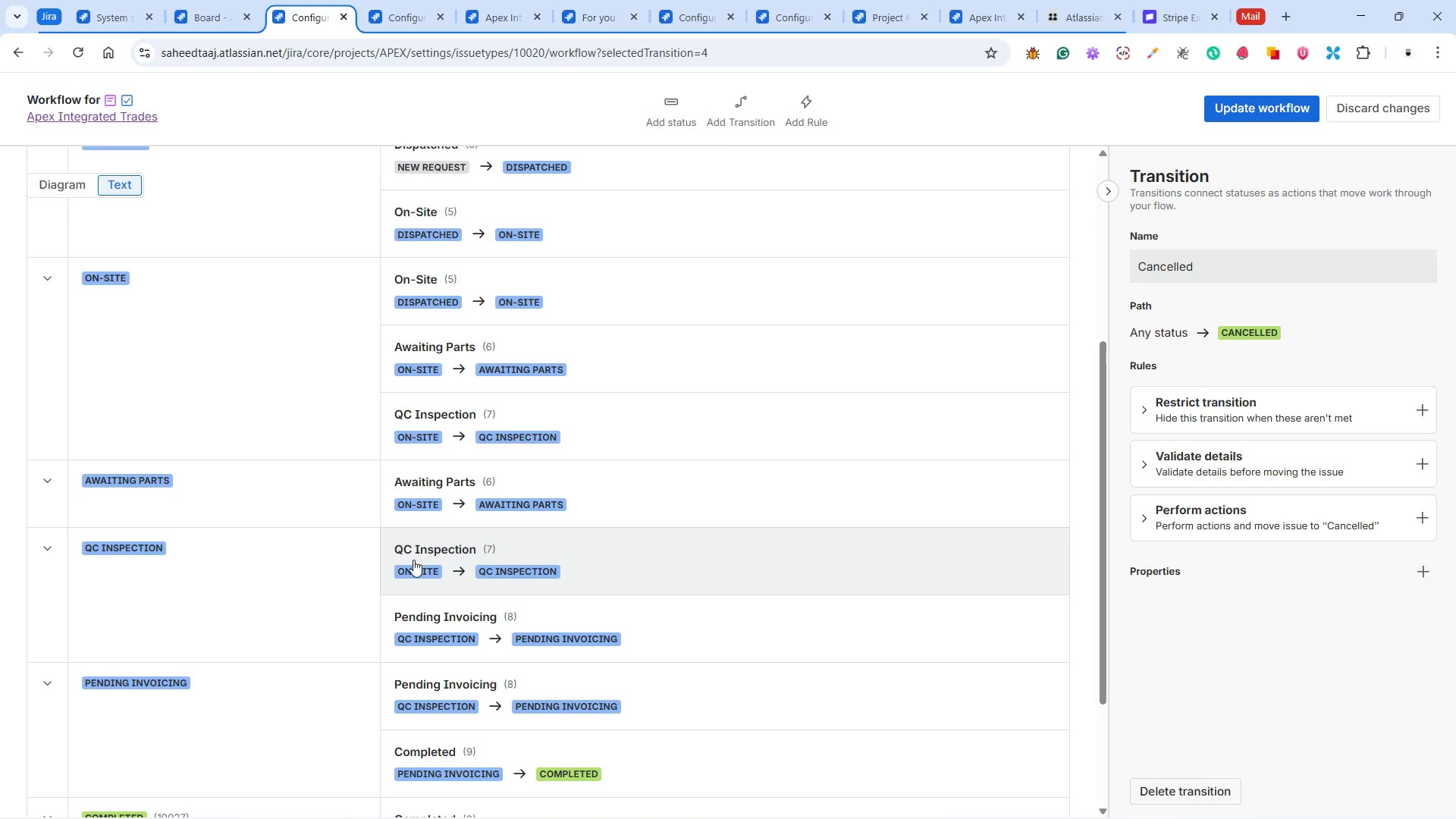 
scroll: coordinate [461, 613], scroll_direction: down, amount: 1.0
 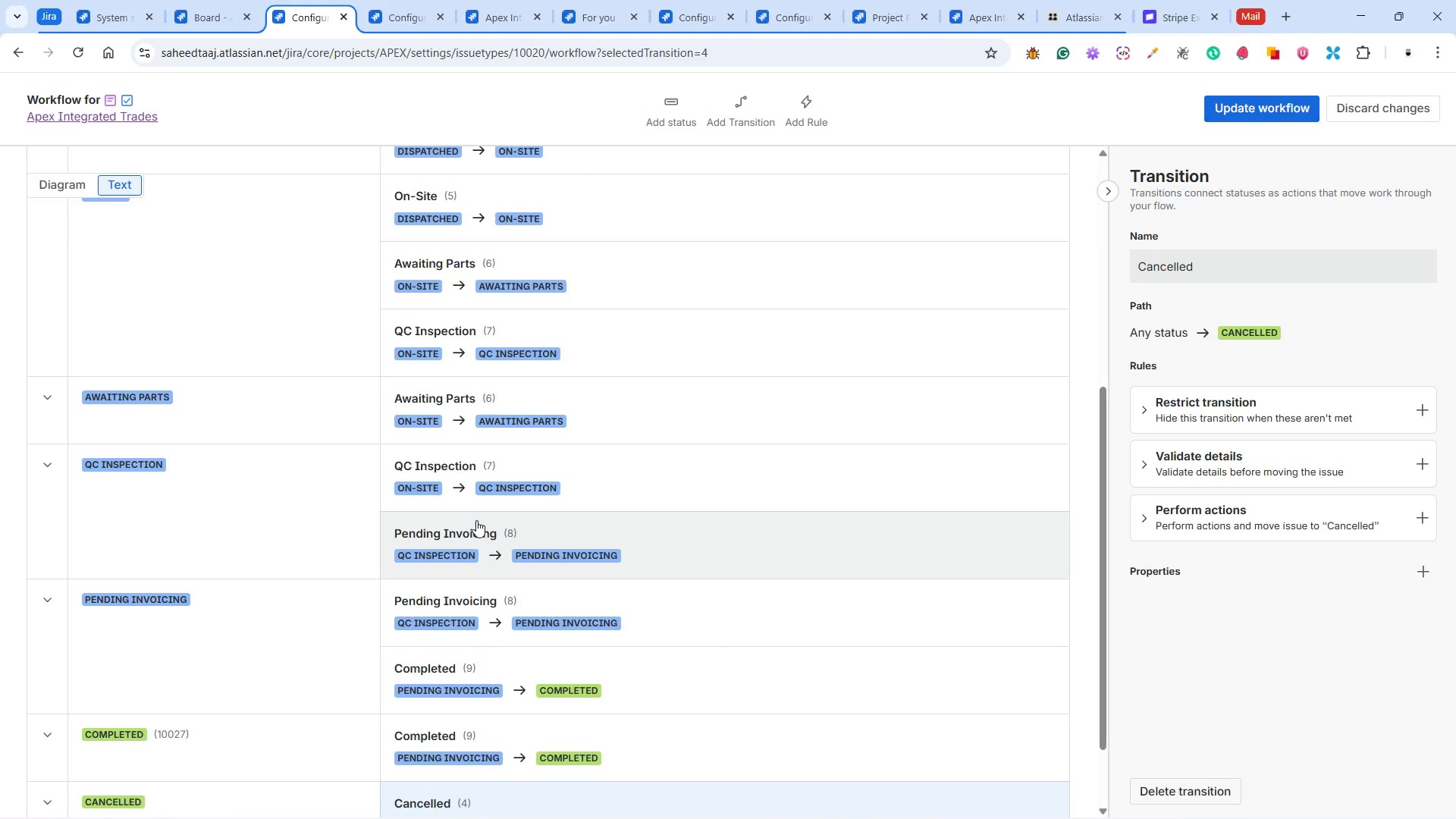 
wait(49.15)
 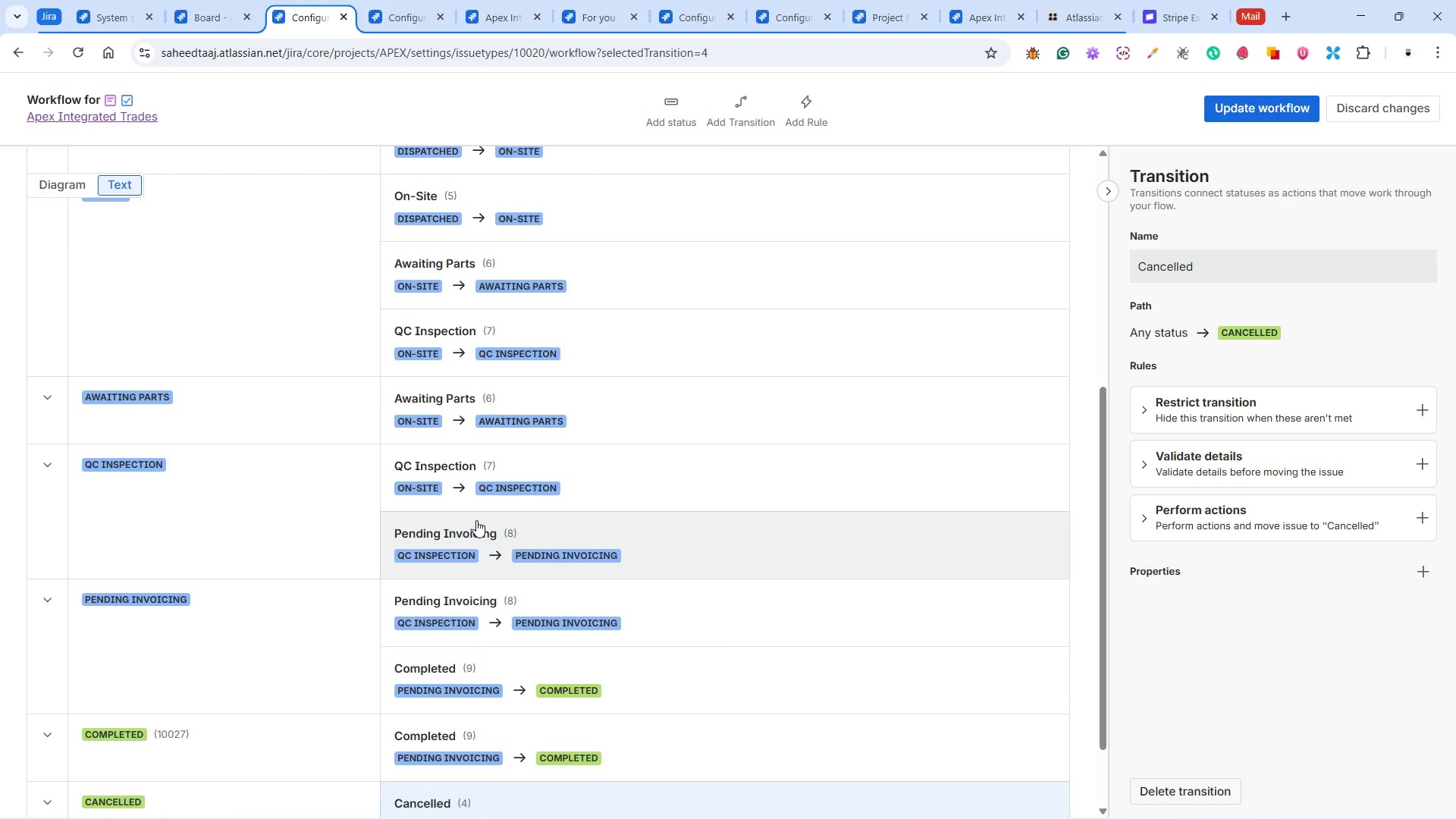 
scroll: coordinate [480, 546], scroll_direction: down, amount: 2.0
 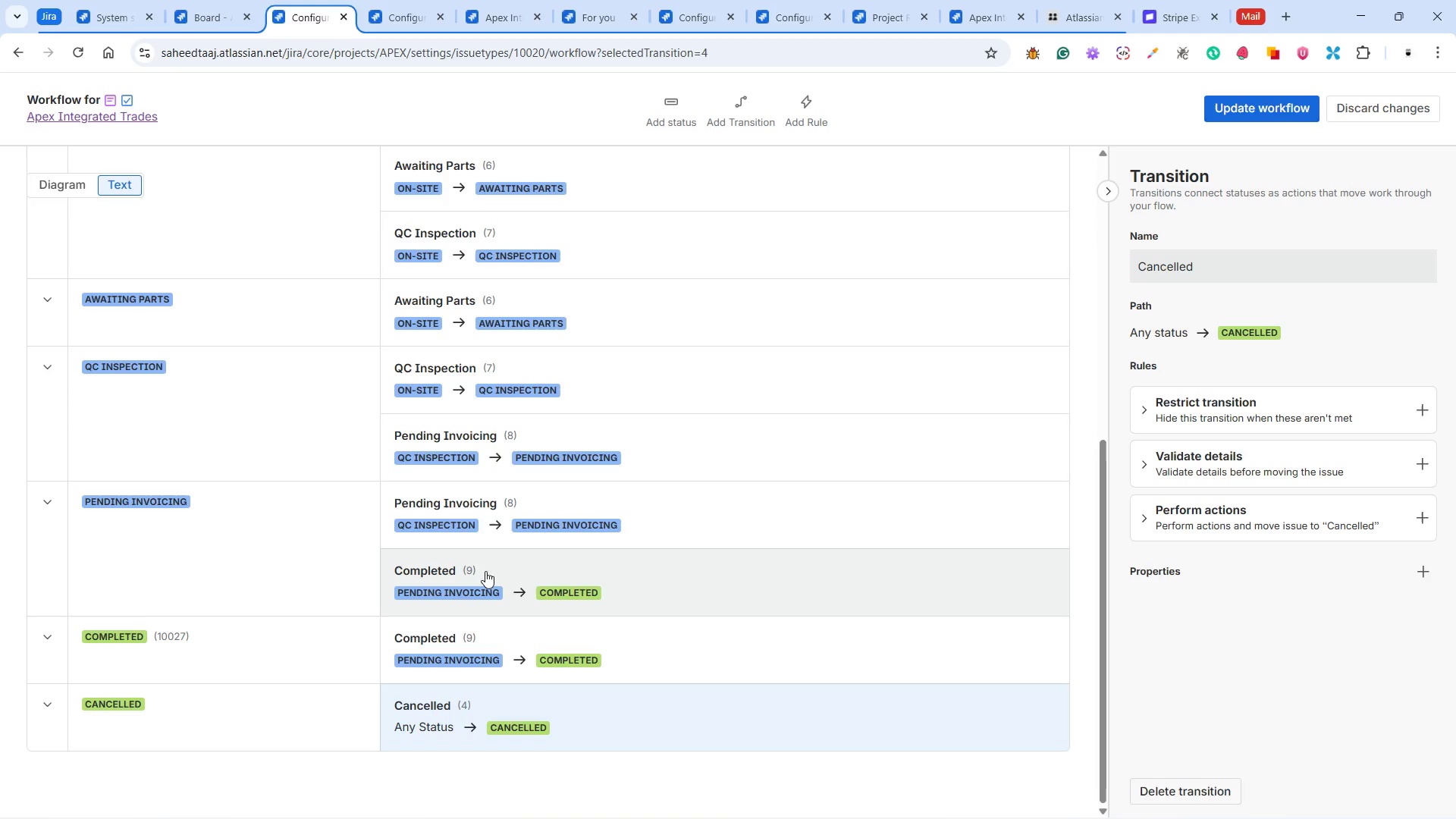 
wait(35.43)
 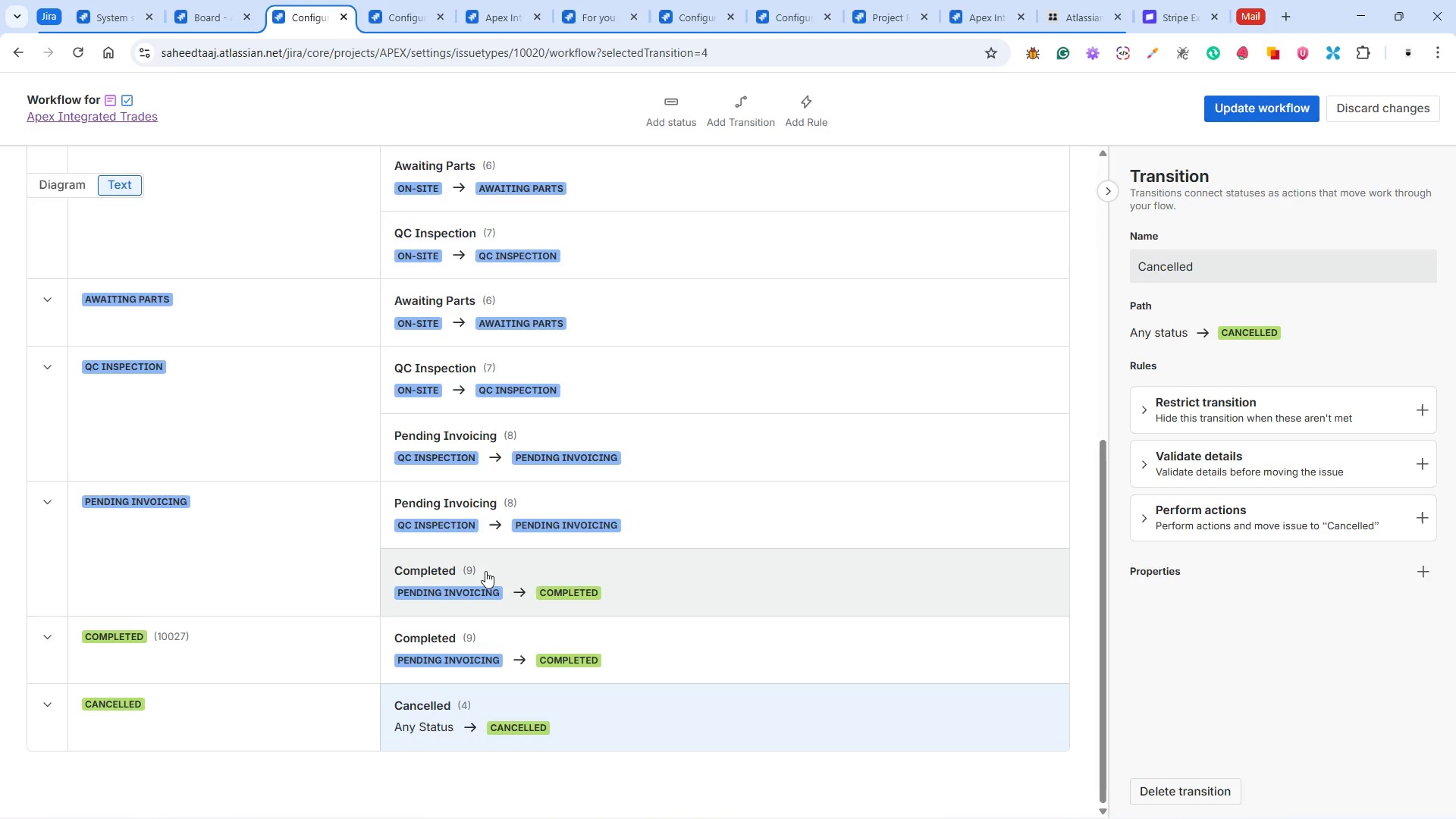 
scroll: coordinate [485, 573], scroll_direction: down, amount: 5.0
 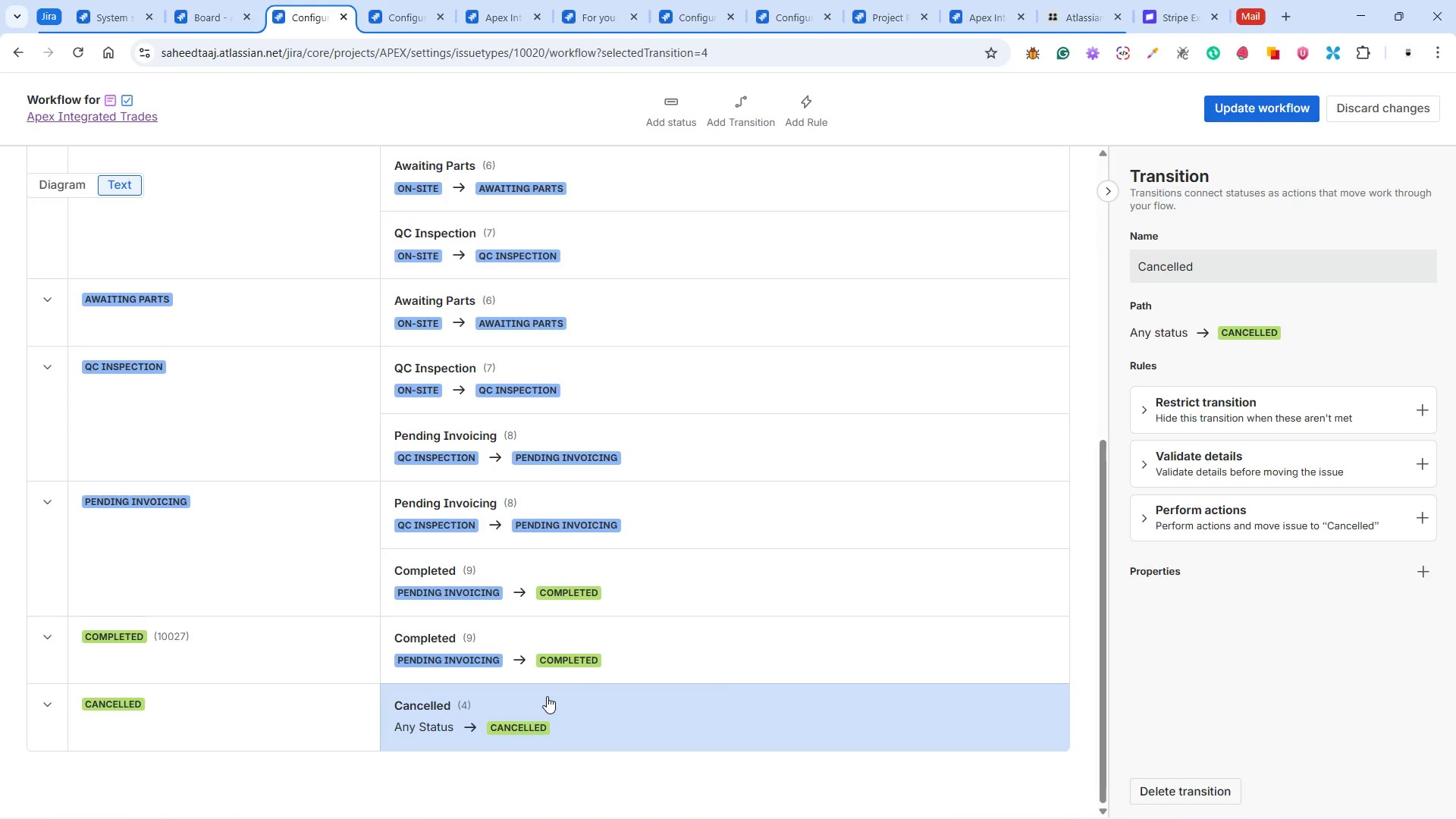 
wait(9.97)
 